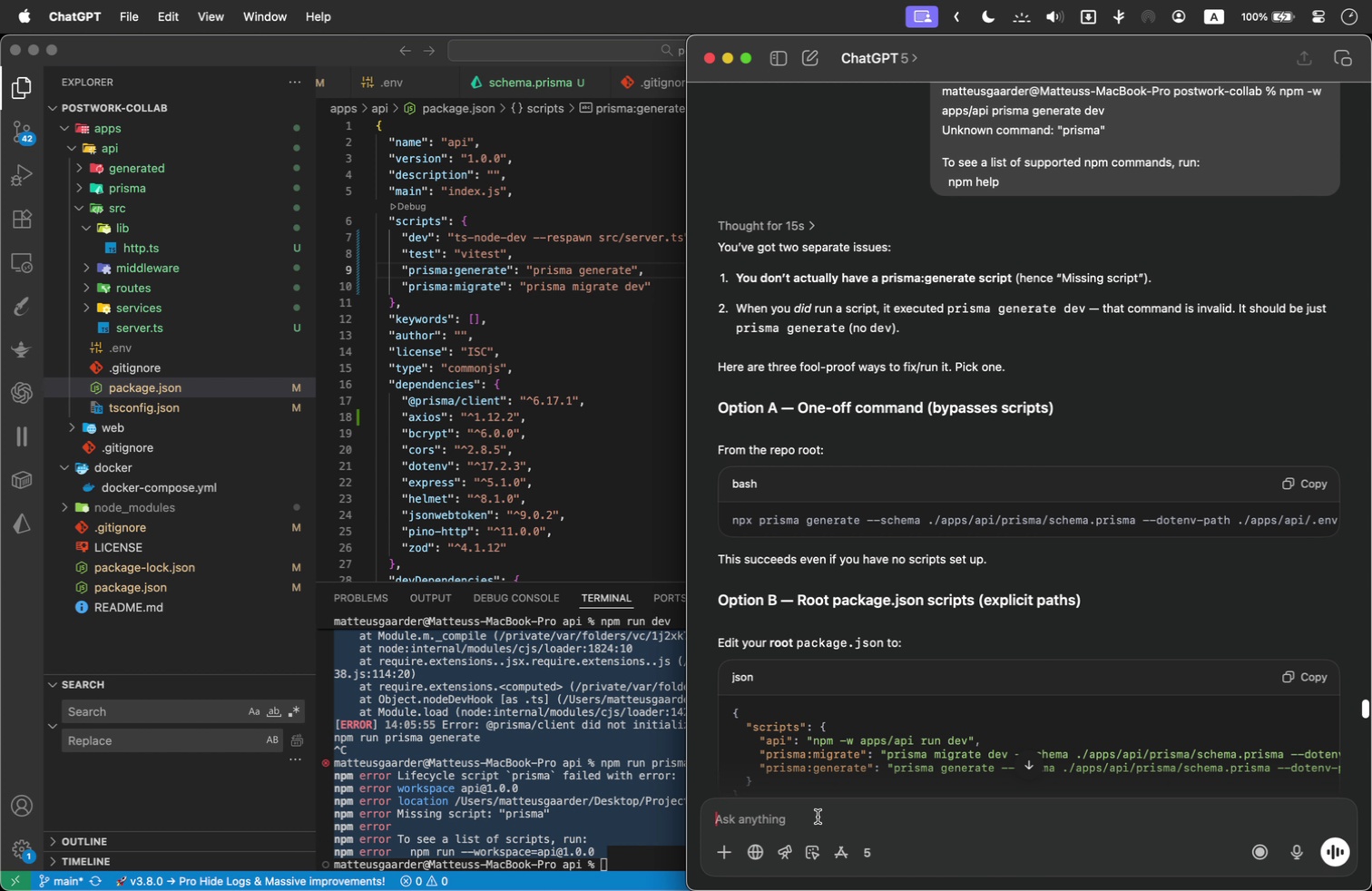 
left_click([818, 817])
 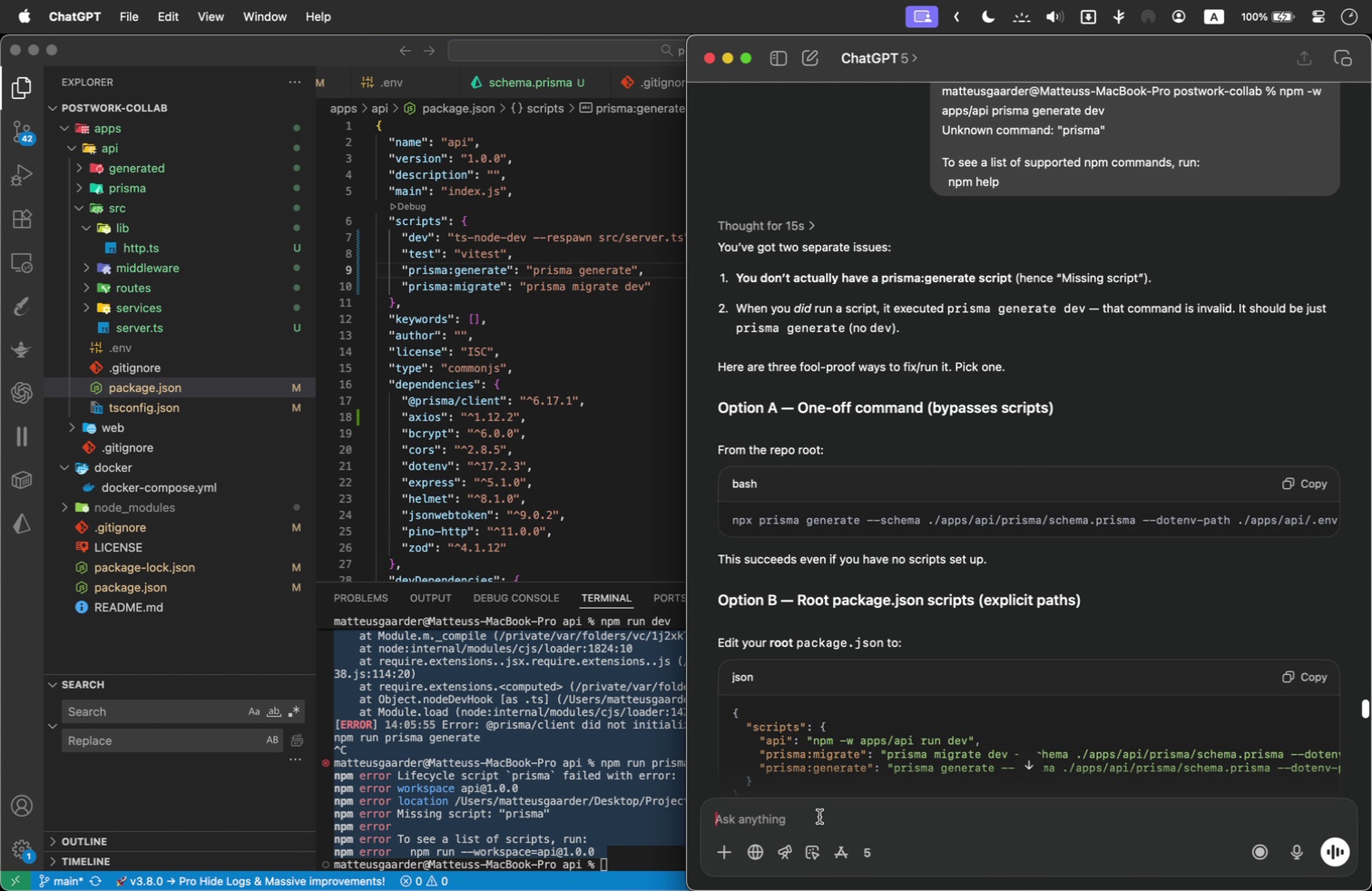 
type(I do have a )
 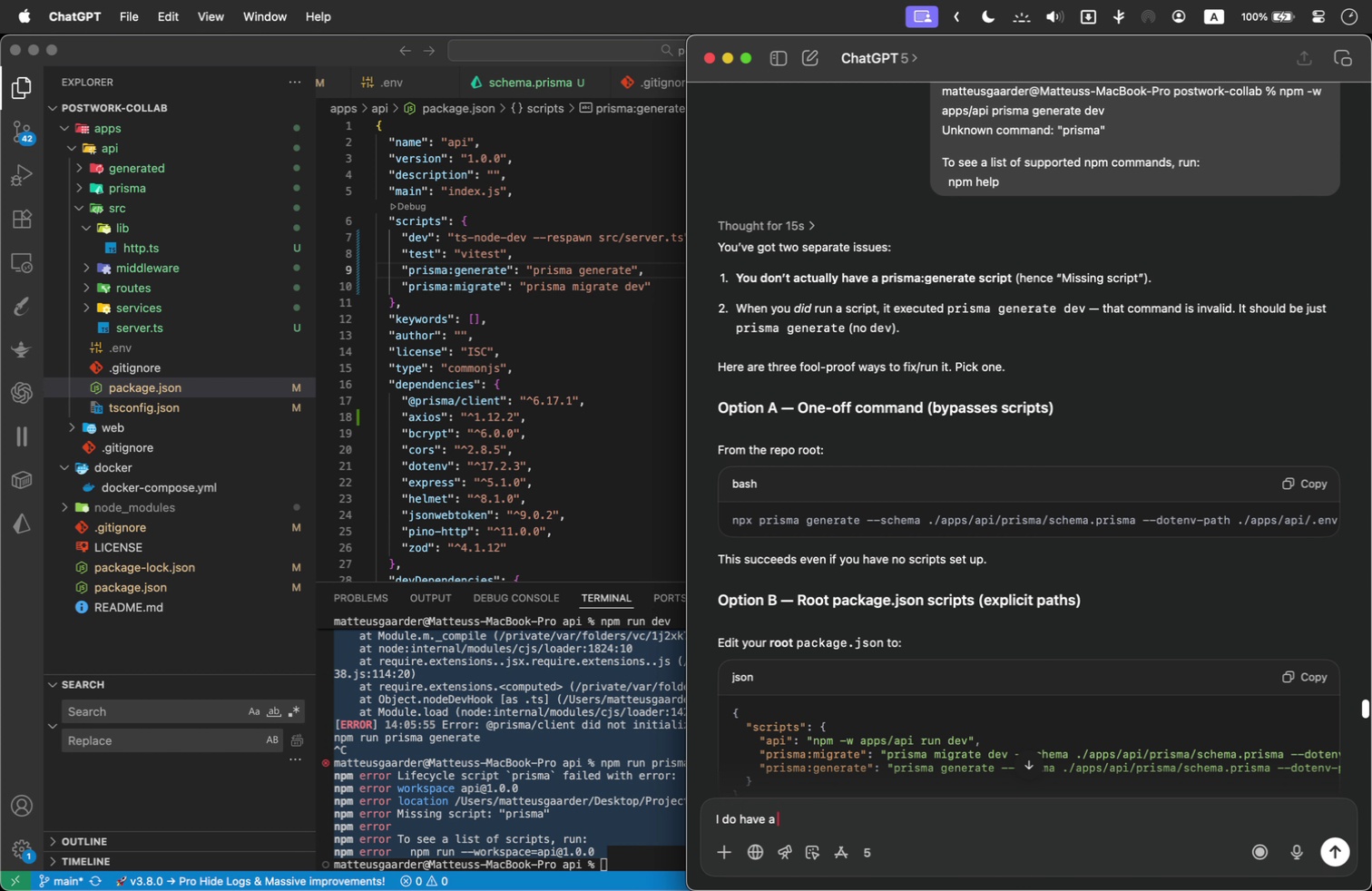 
type(prisma:generate script and it succesfully runs)
 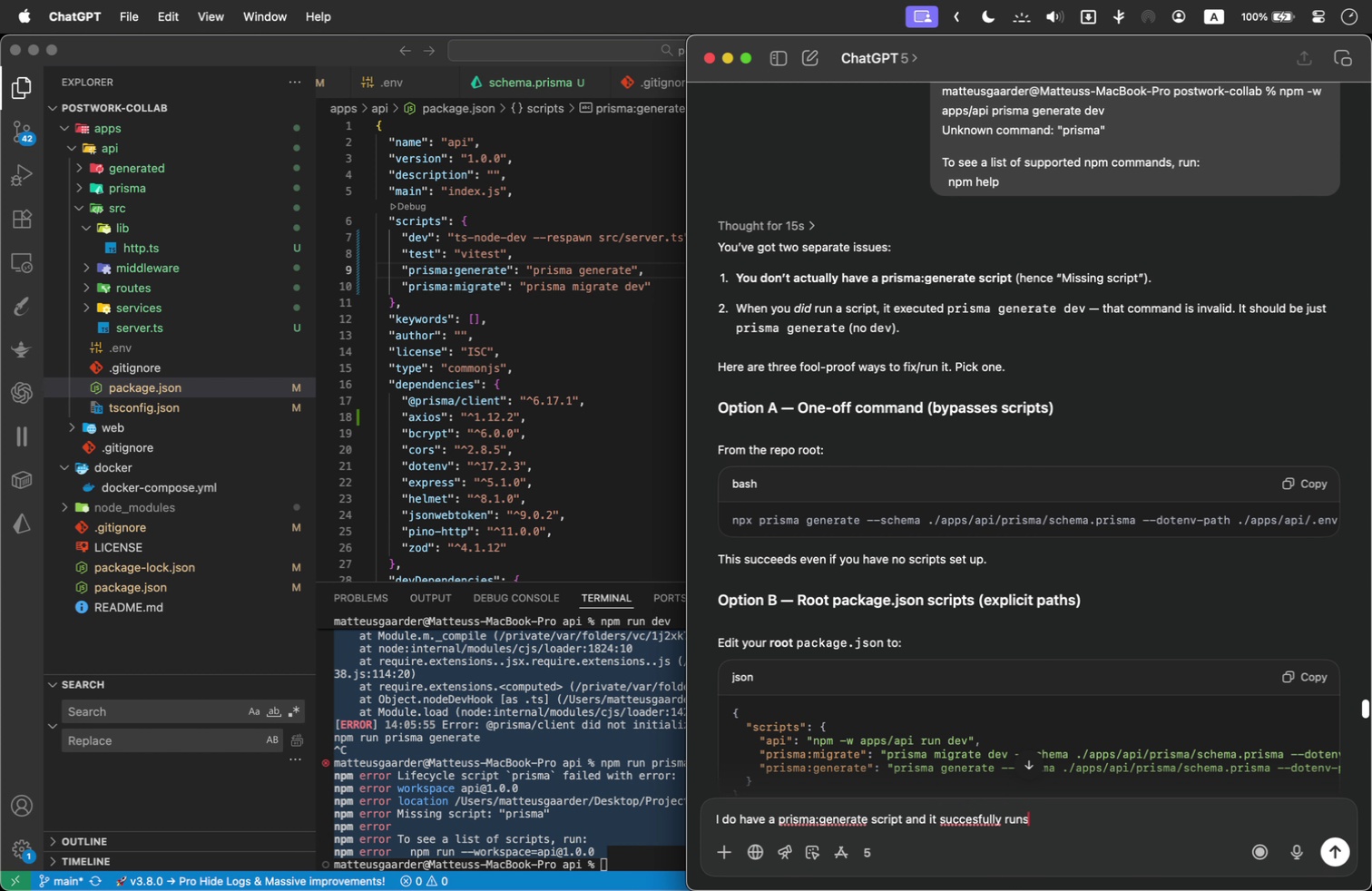 
left_click([977, 813])
 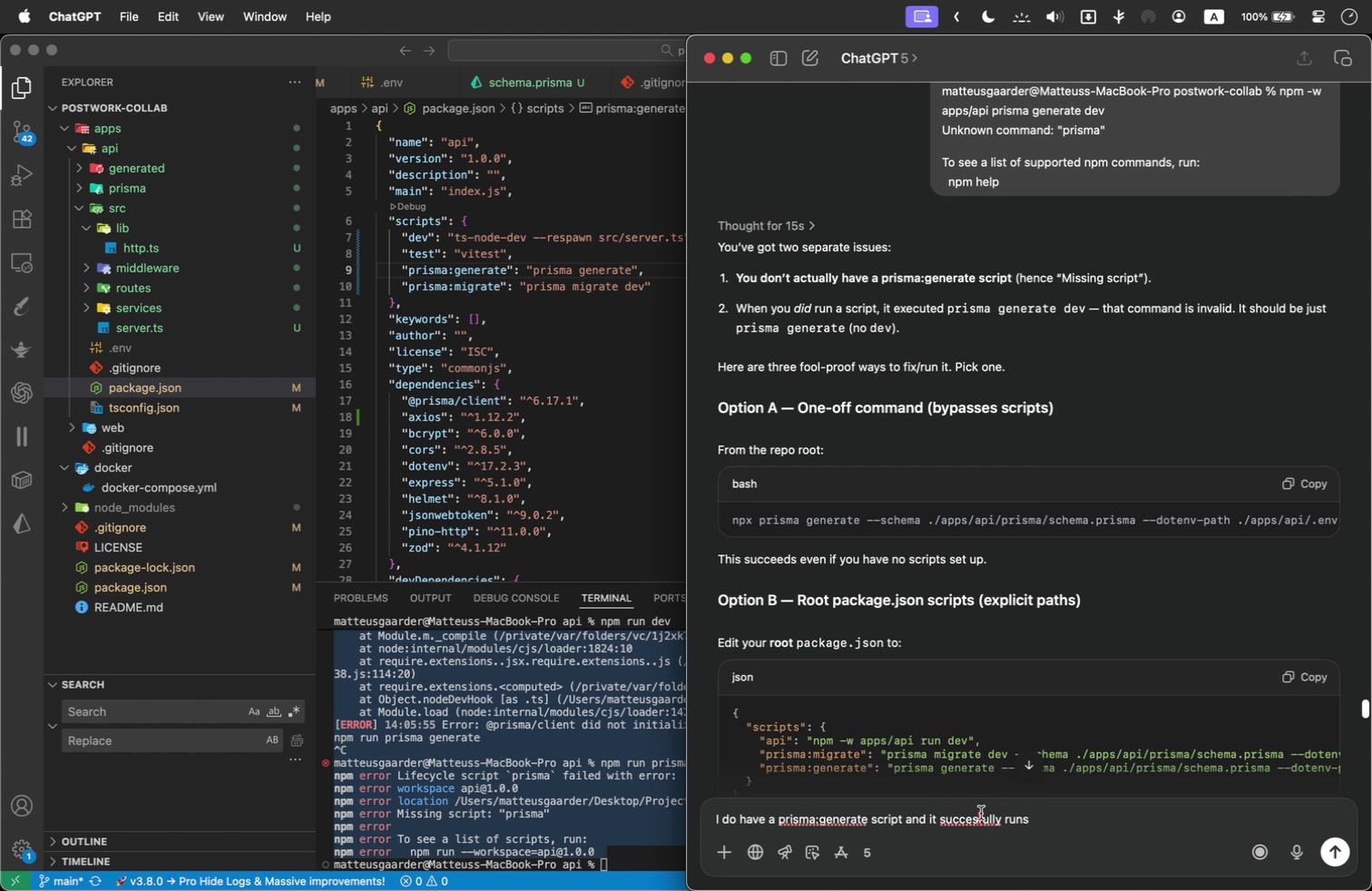 
key(S)
 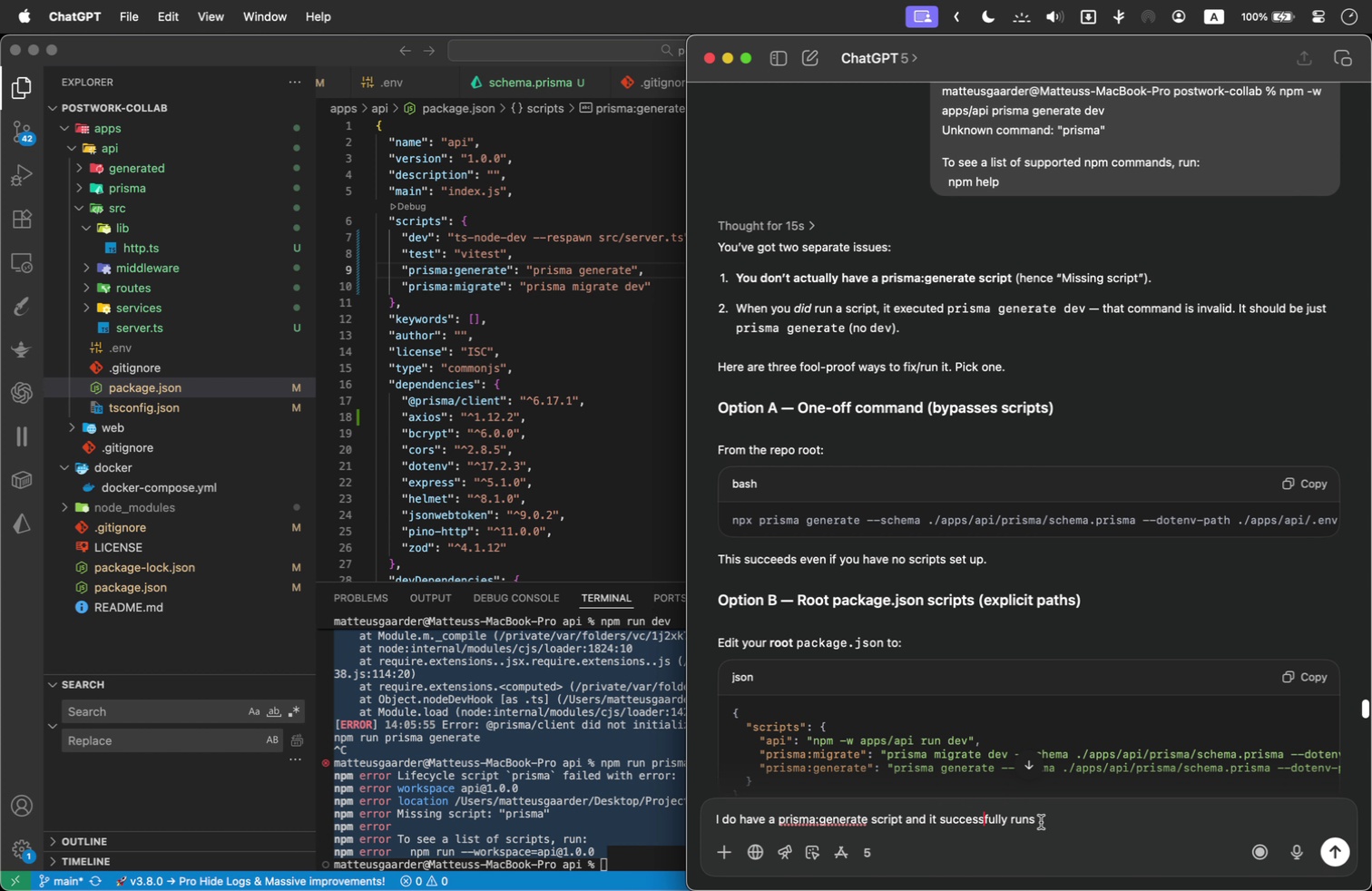 
double_click([1041, 822])
 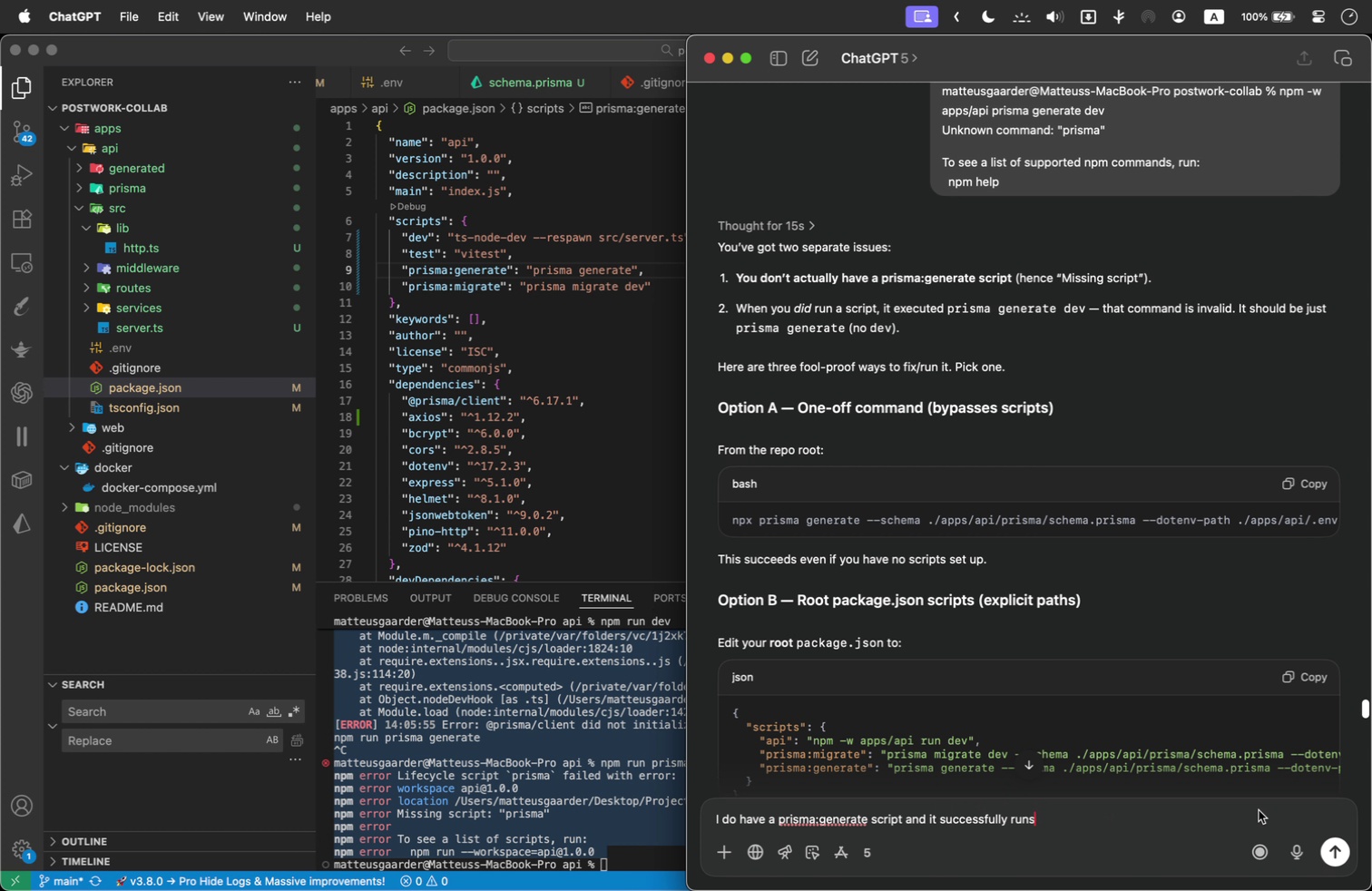 
type(. See logs:)
 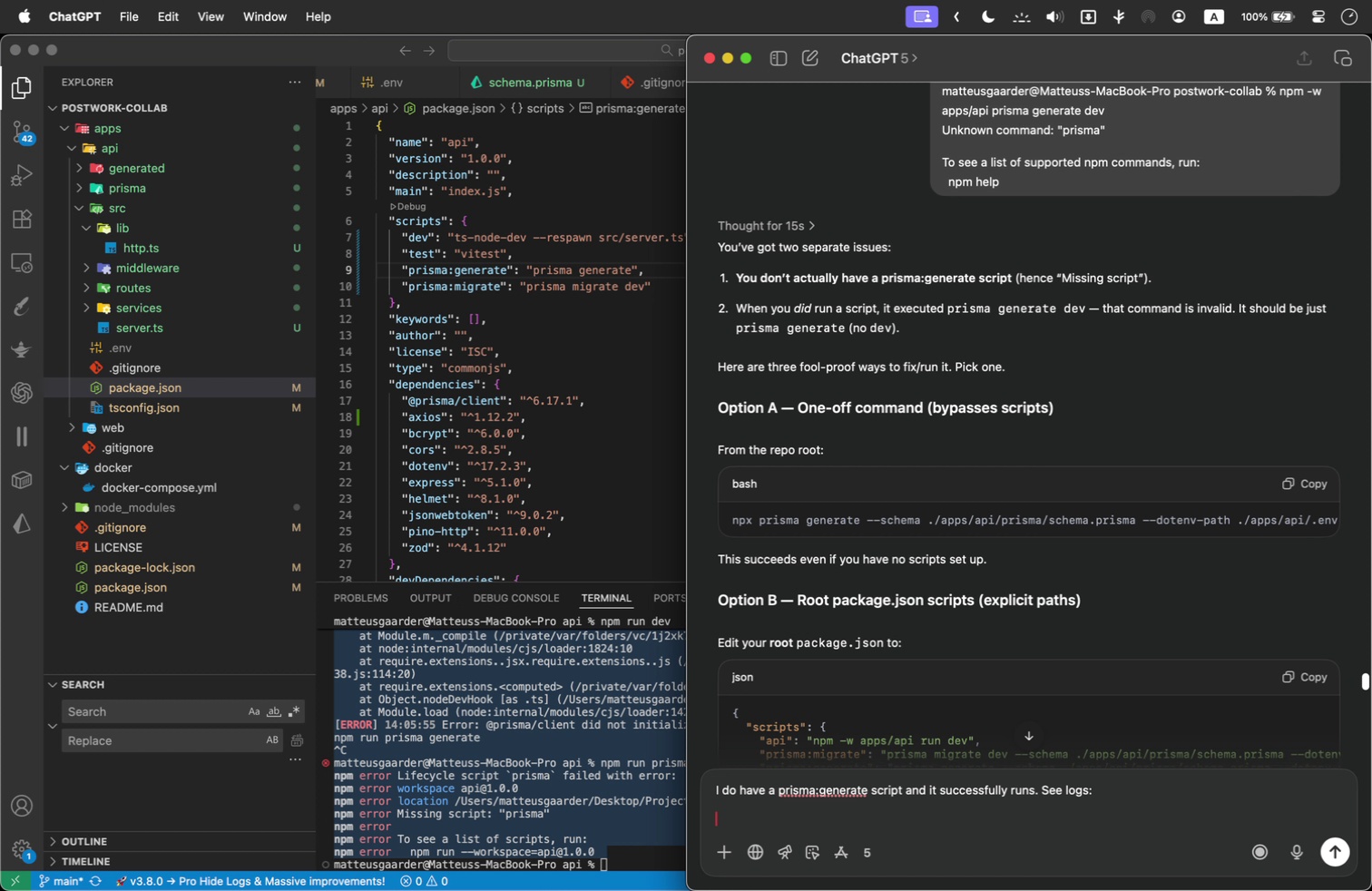 
key(Shift+Enter)
 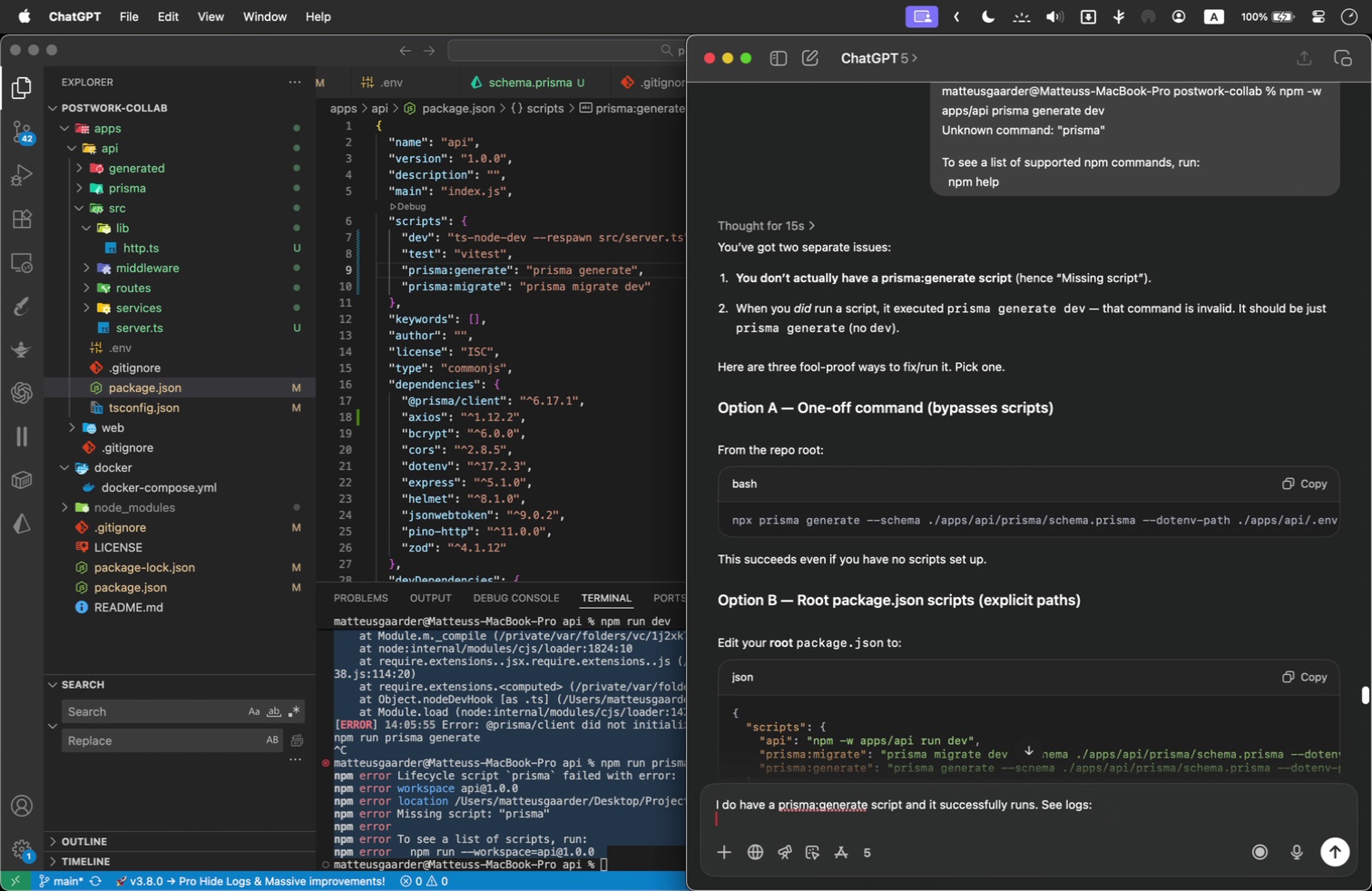 
key(Shift+Enter)
 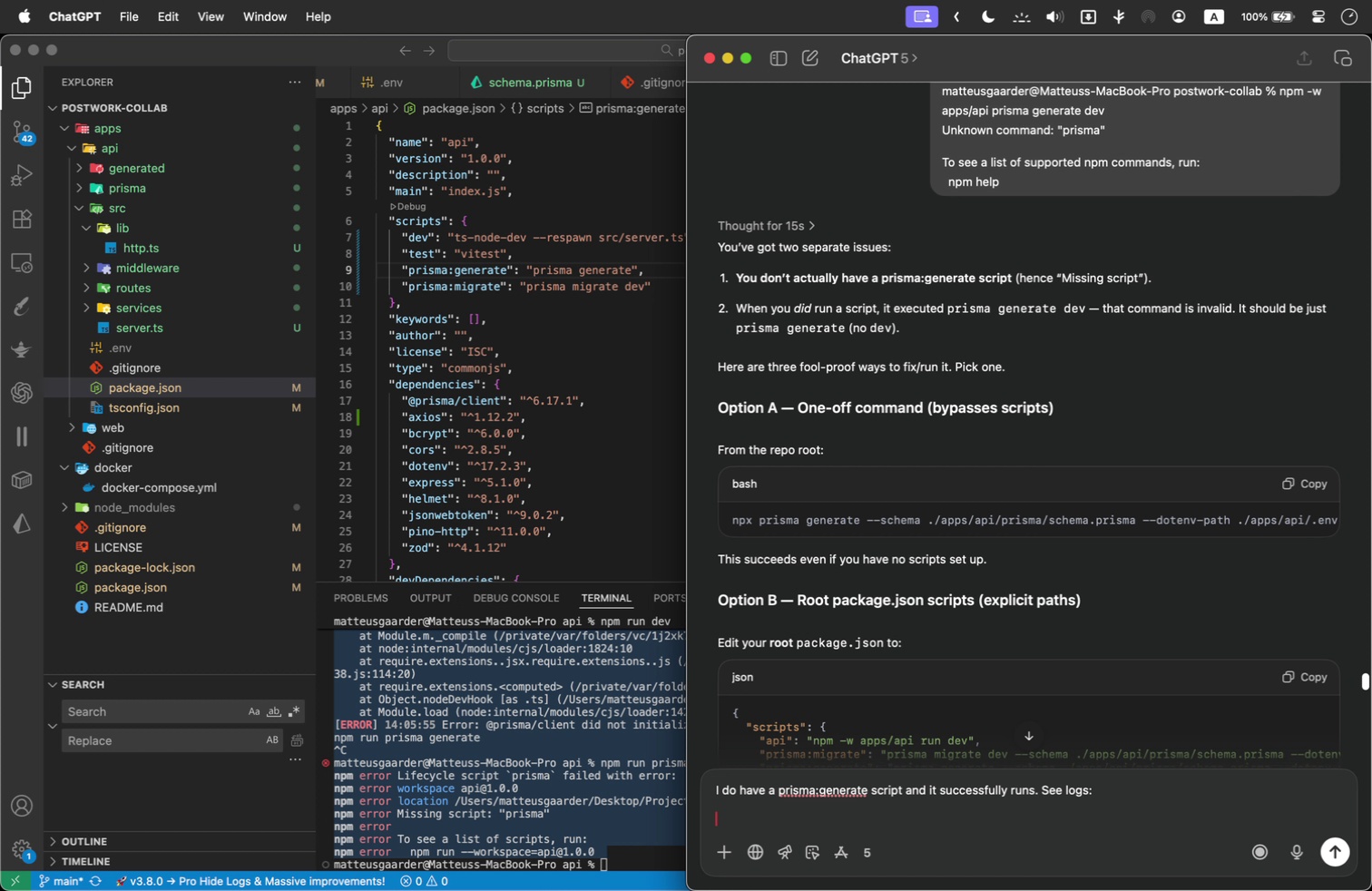 
key(Meta+V)
 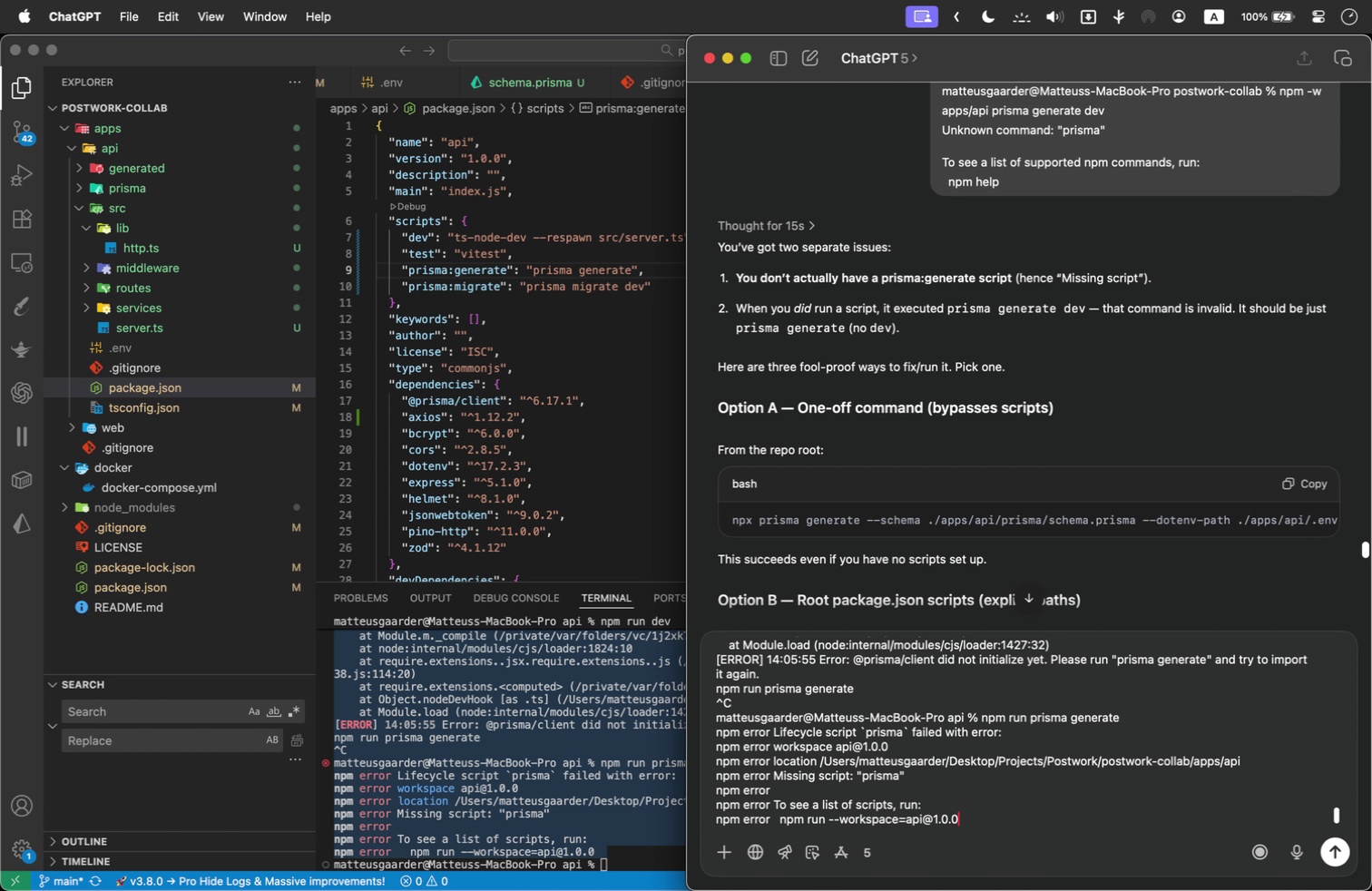 
key(Shift+Enter)
 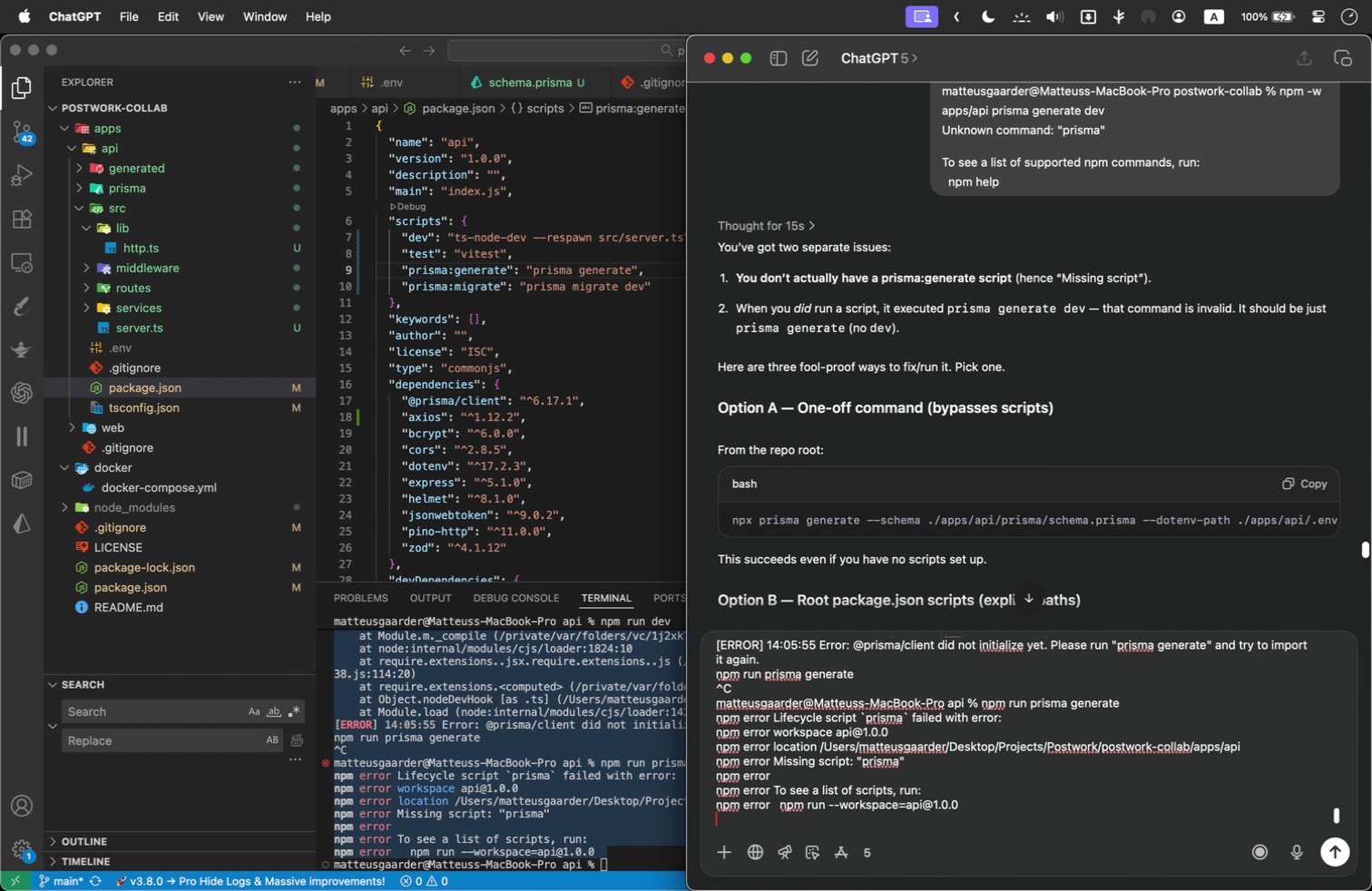 
key(Shift+Enter)
 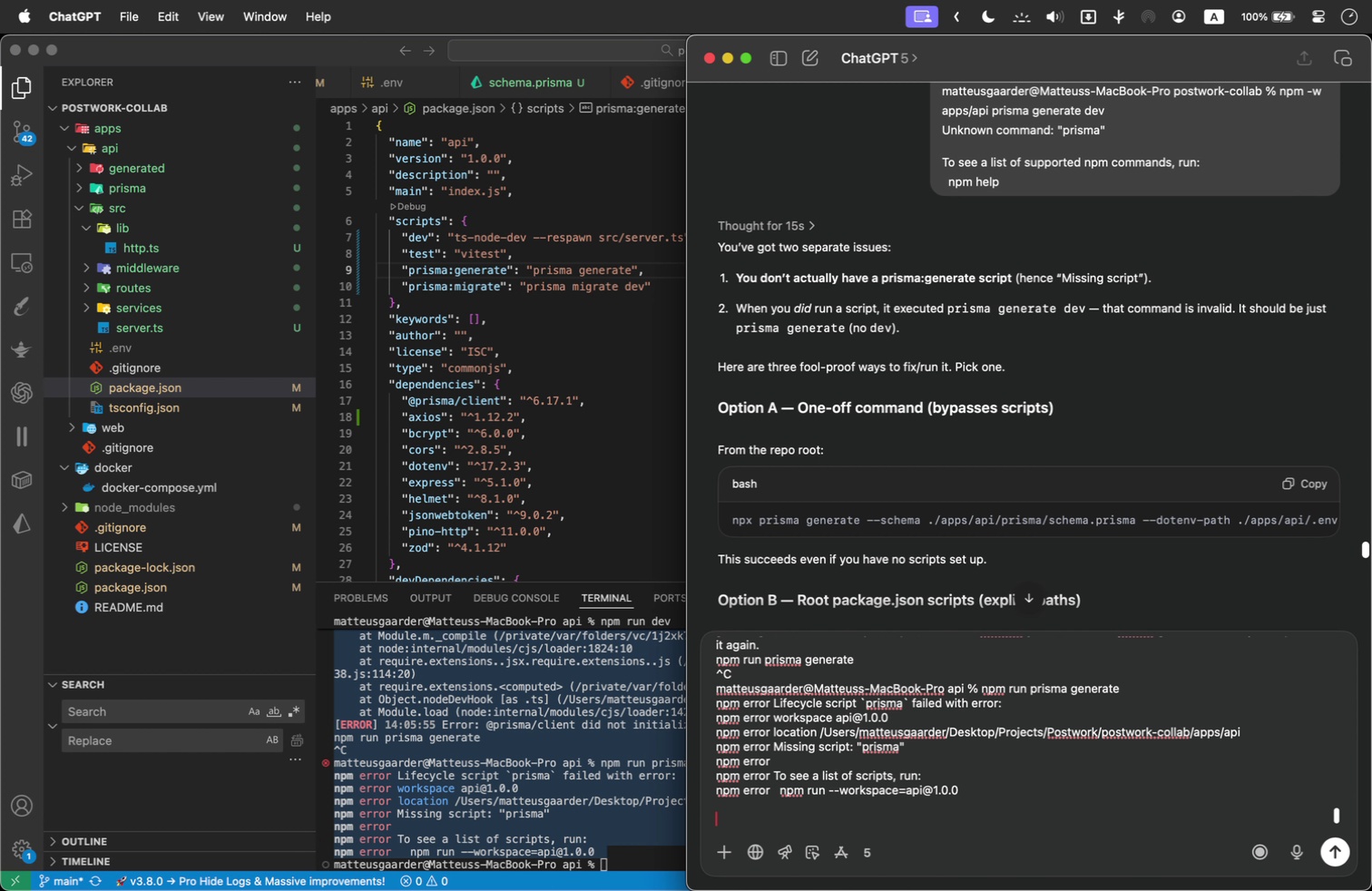 
type(When I go to try and run the server though it says that the )
key(Backspace)
key(Backspace)
key(Backspace)
key(Backspace)
type(it hasn't been initia;lised )
key(Backspace)
key(Backspace)
key(Backspace)
key(Backspace)
key(Backspace)
key(Backspace)
key(Backspace)
type(lised )
key(Backspace)
type(.)
 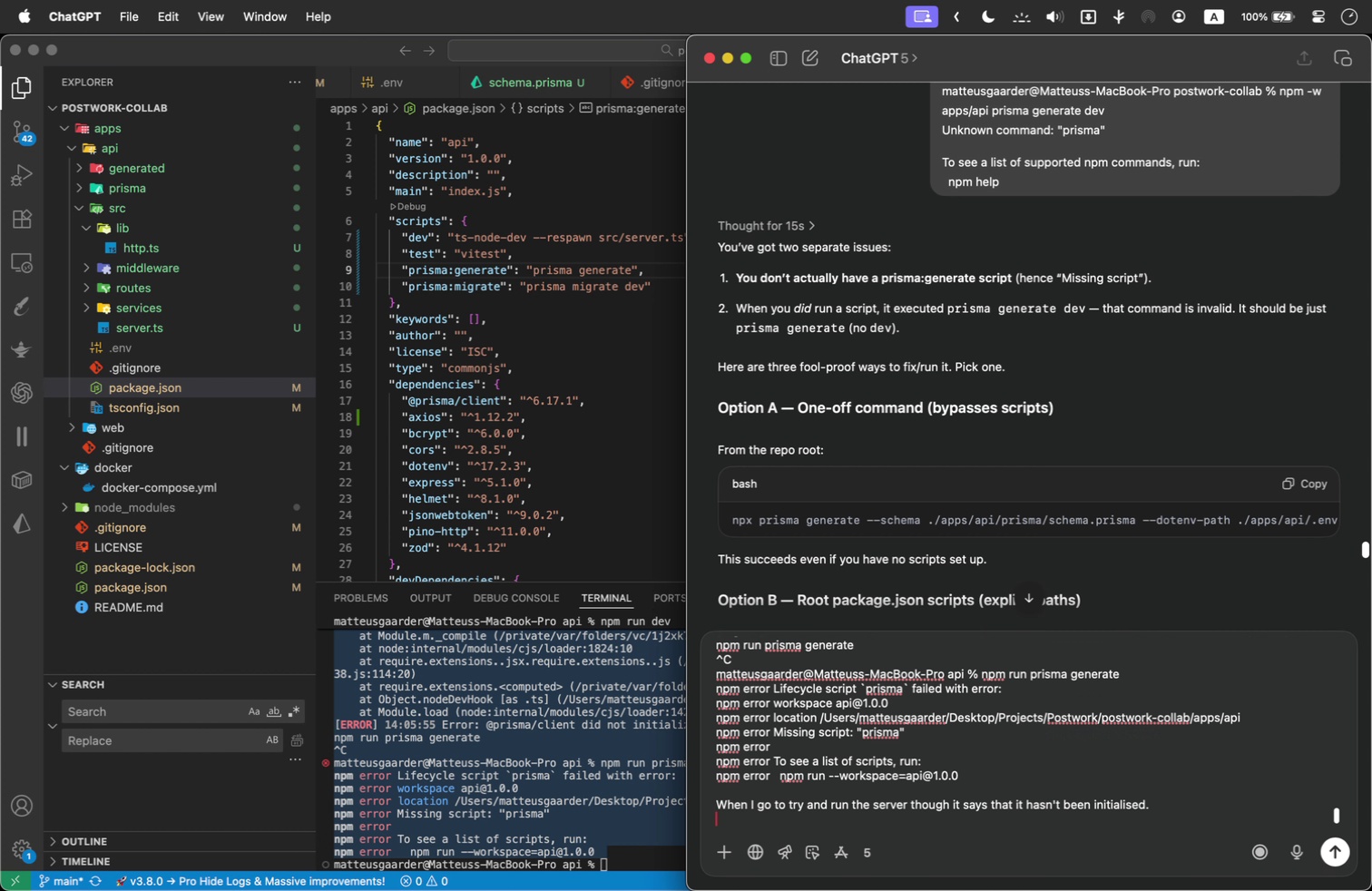 
key(Shift+Enter)
 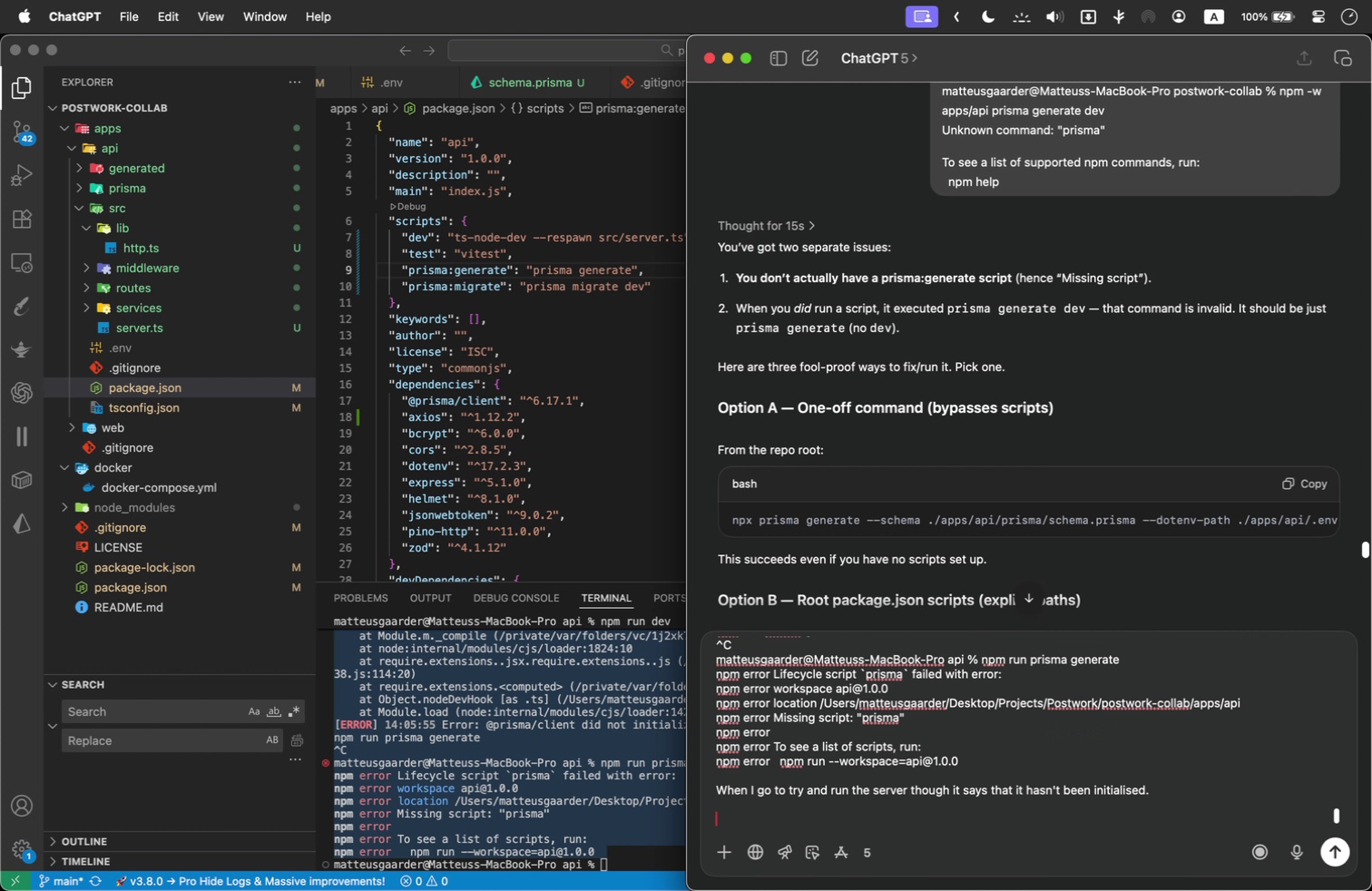 
key(Shift+Enter)
 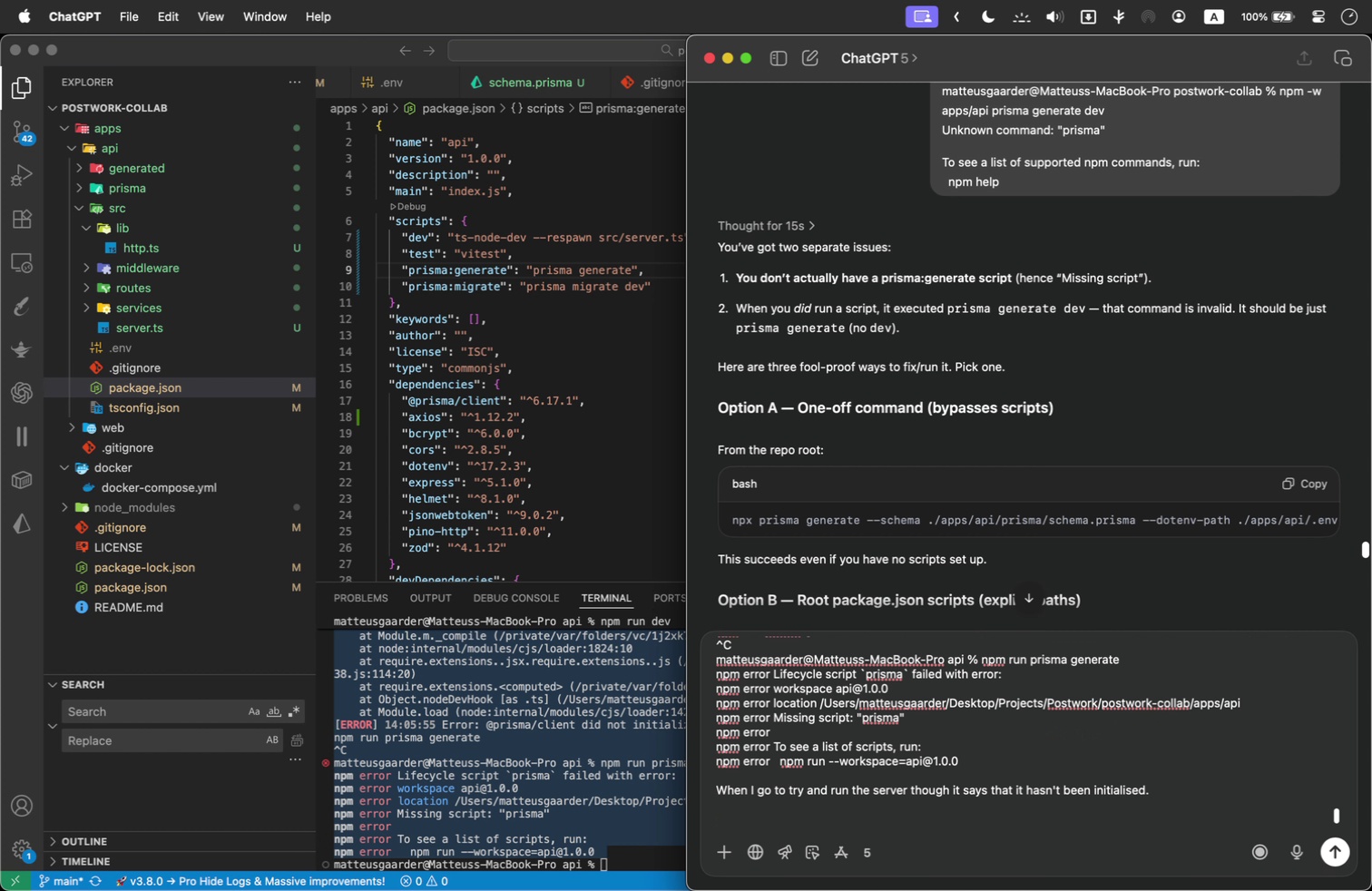 
type(Thes)
key(Backspace)
key(Backspace)
type(is is the )
 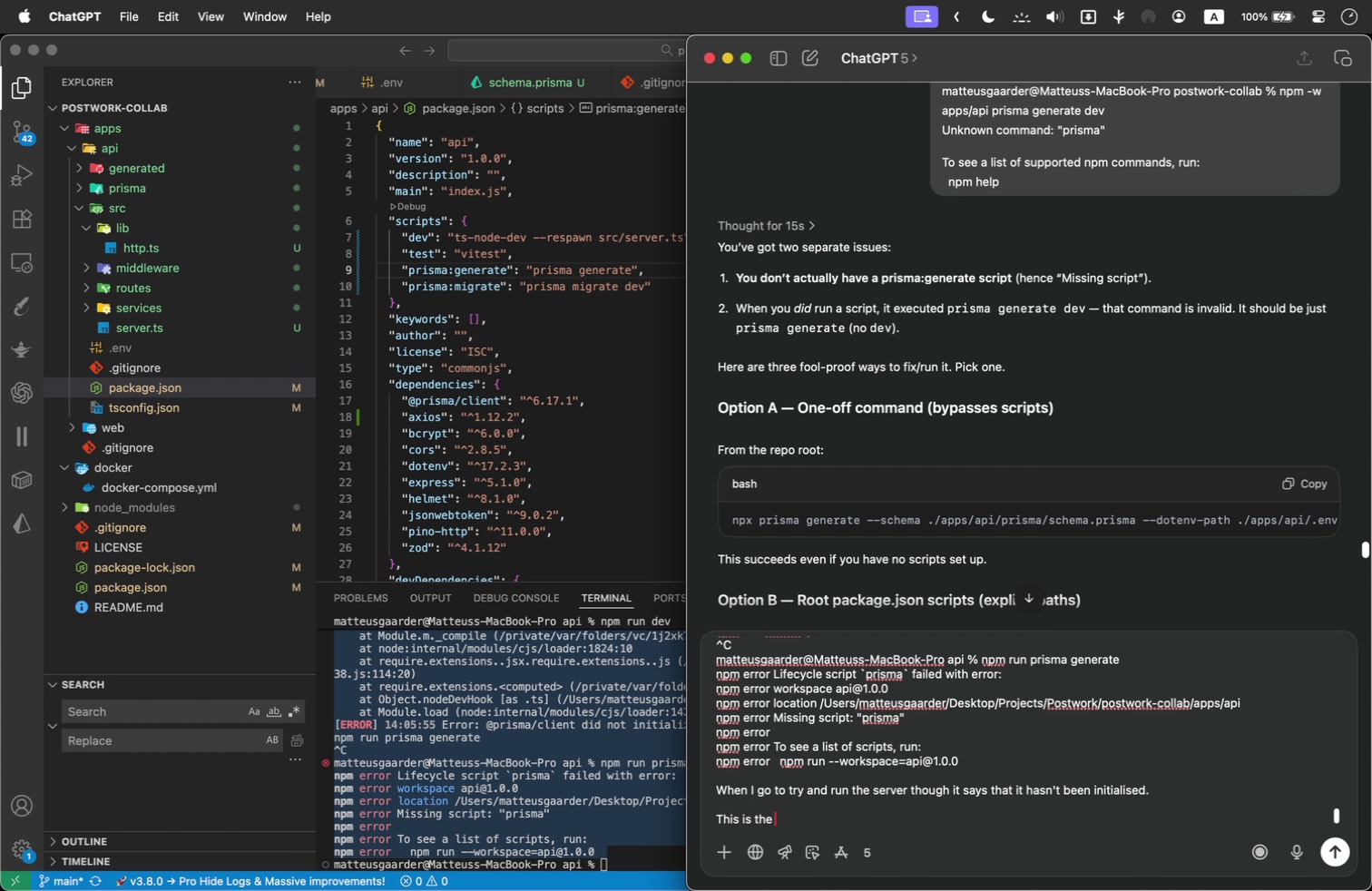 
type(package.json for my )
 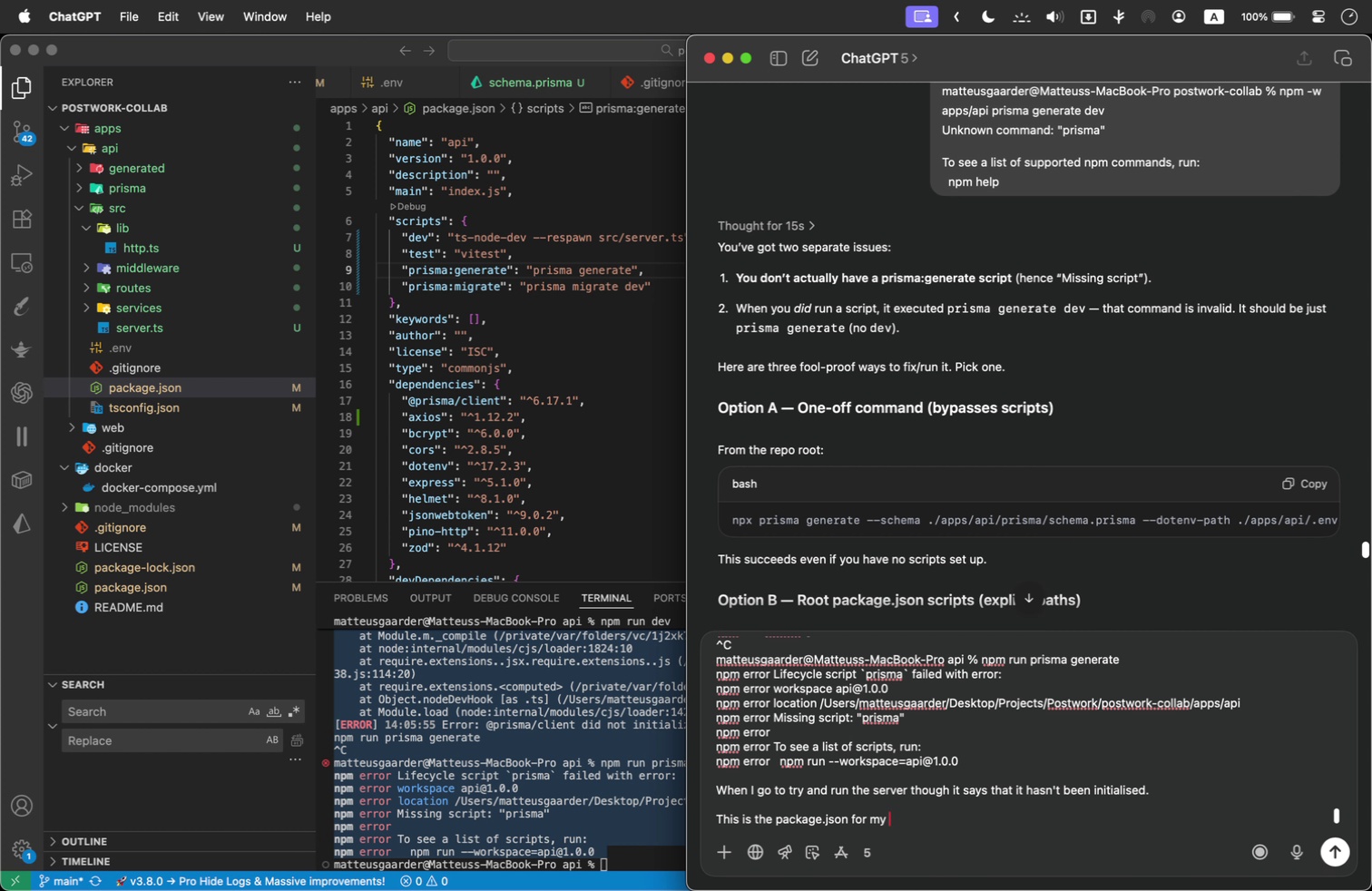 
wait(5.57)
 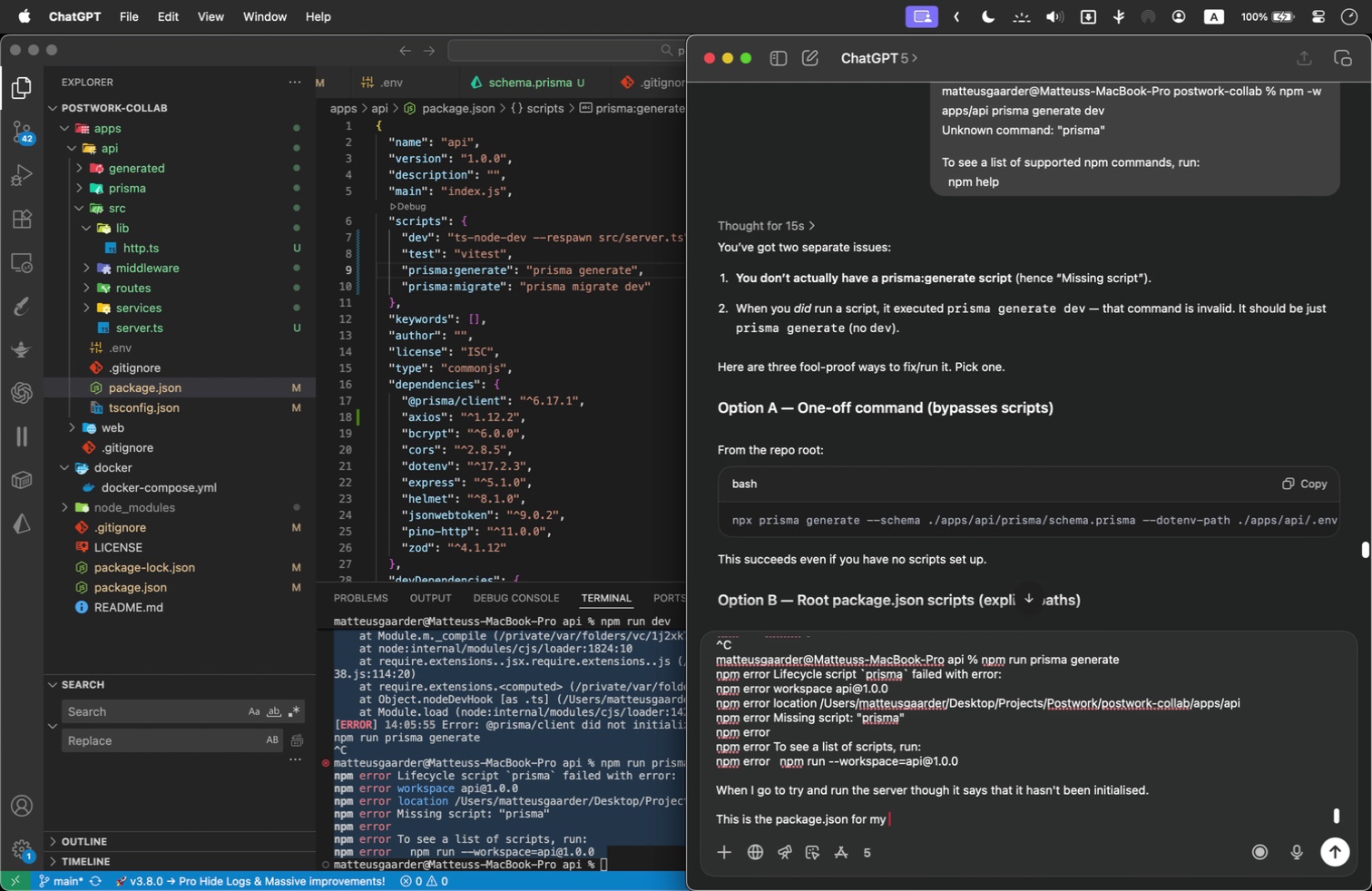 
type(api backend directory:)
 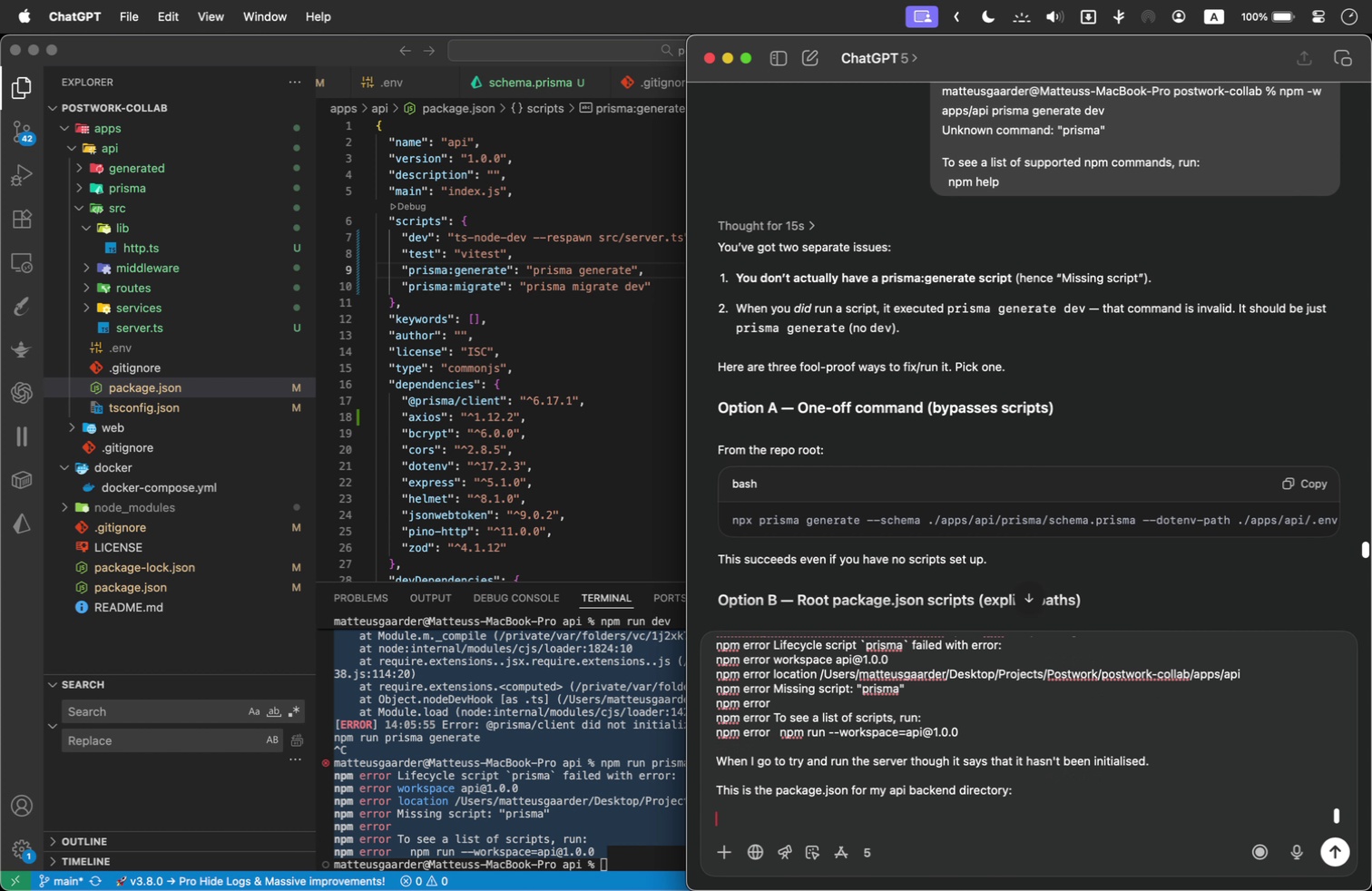 
key(Shift+Enter)
 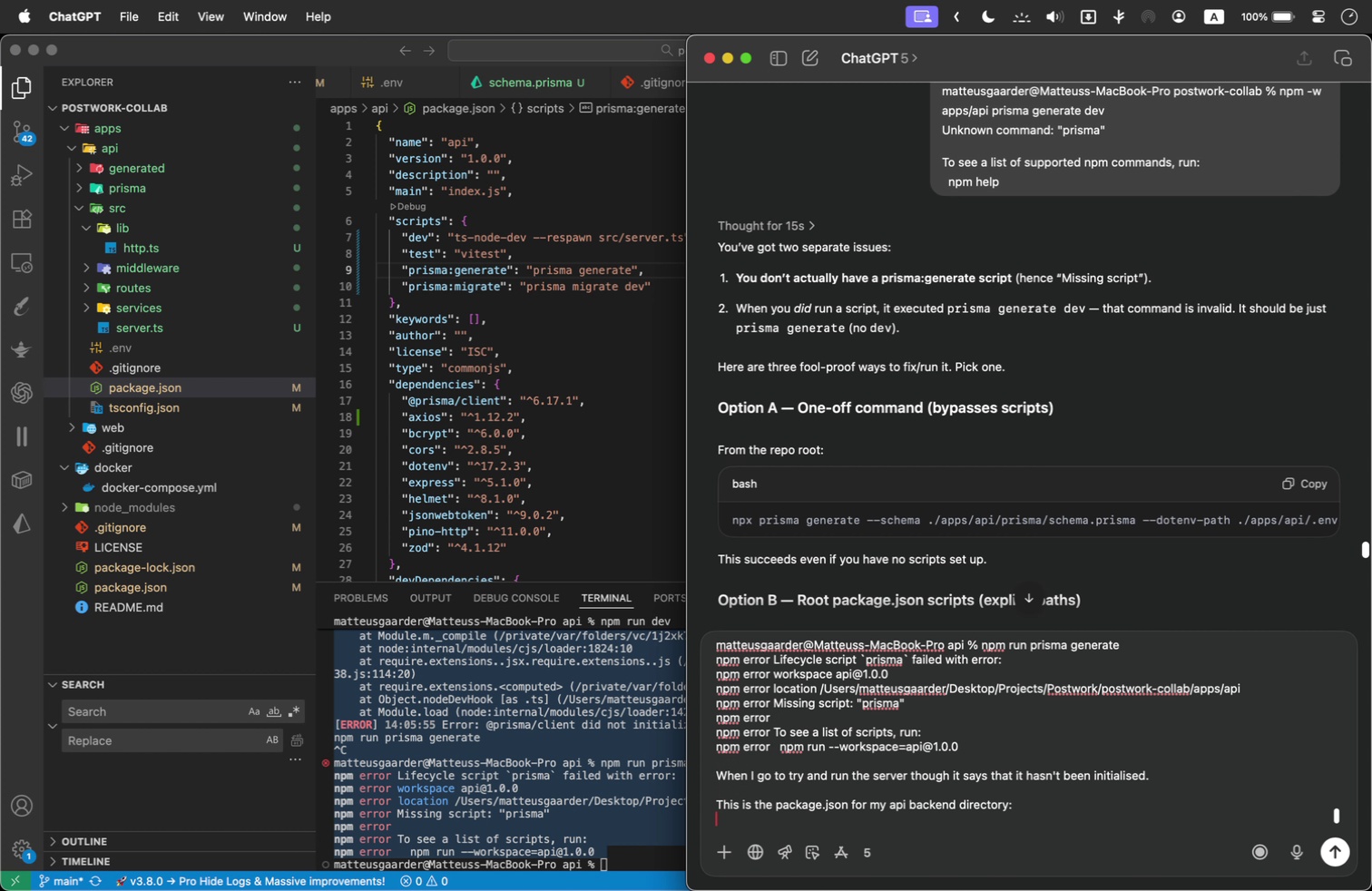 
key(Shift+Enter)
 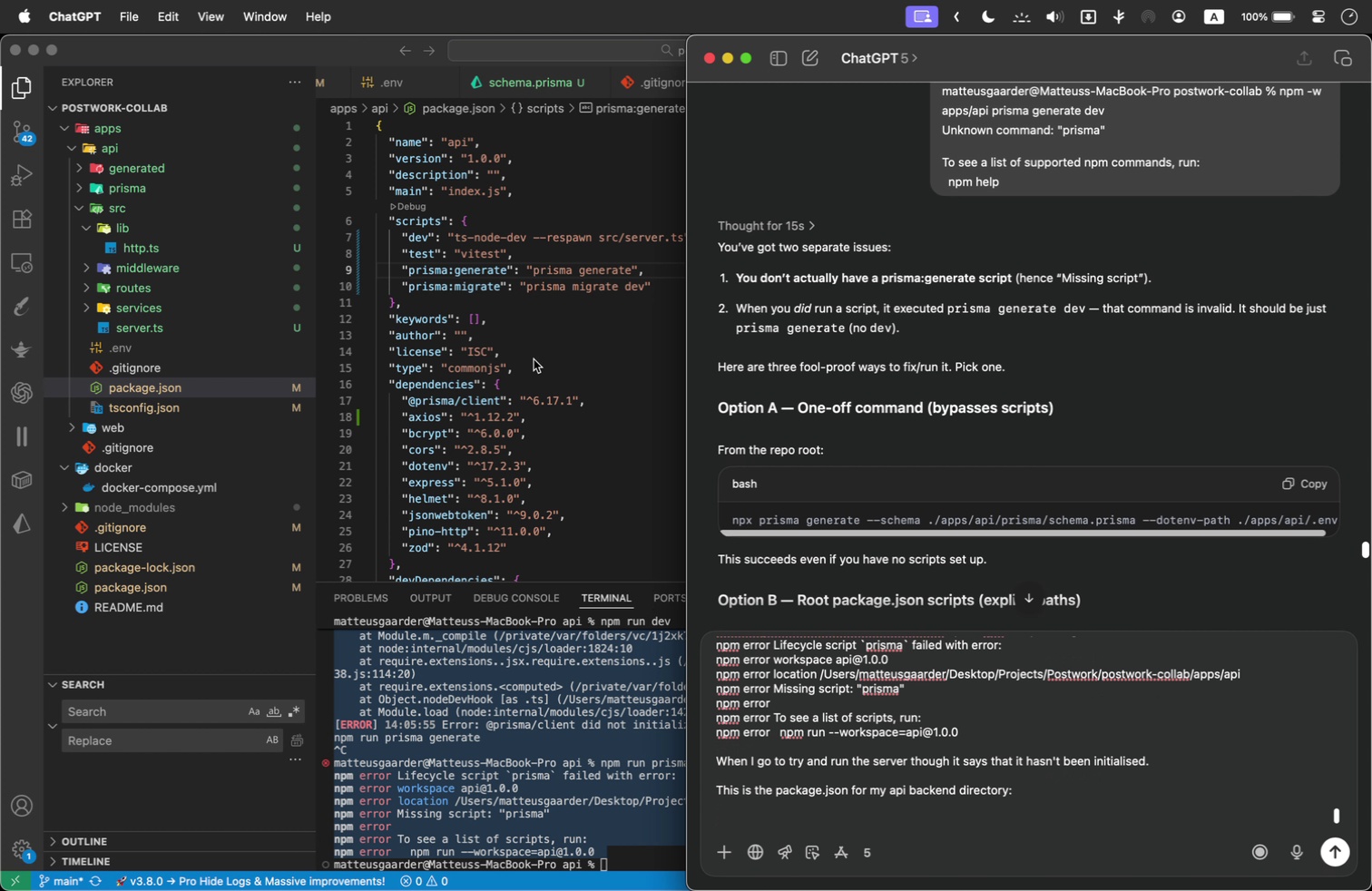 
left_click([534, 359])
 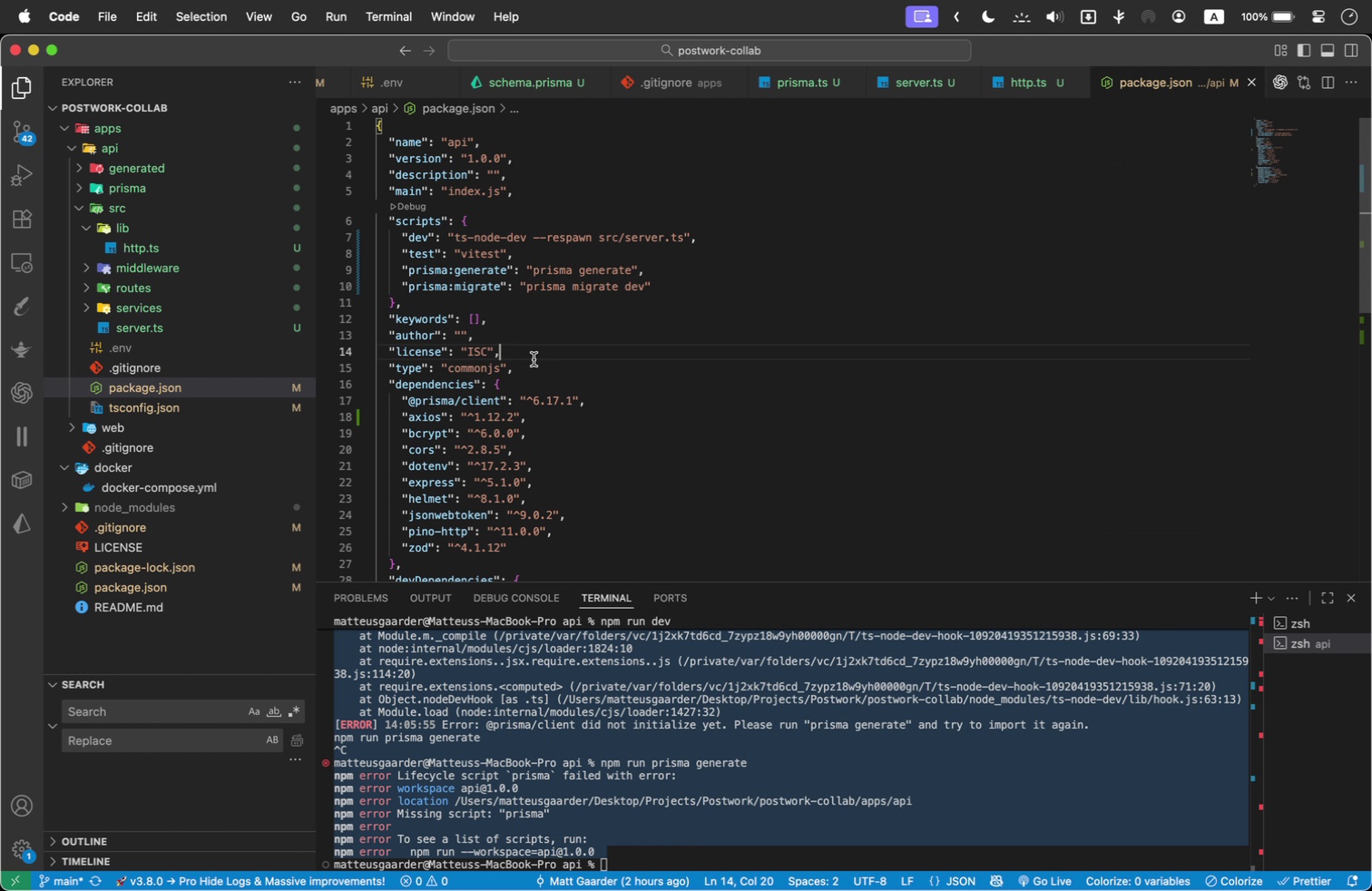 
key(Meta+A)
 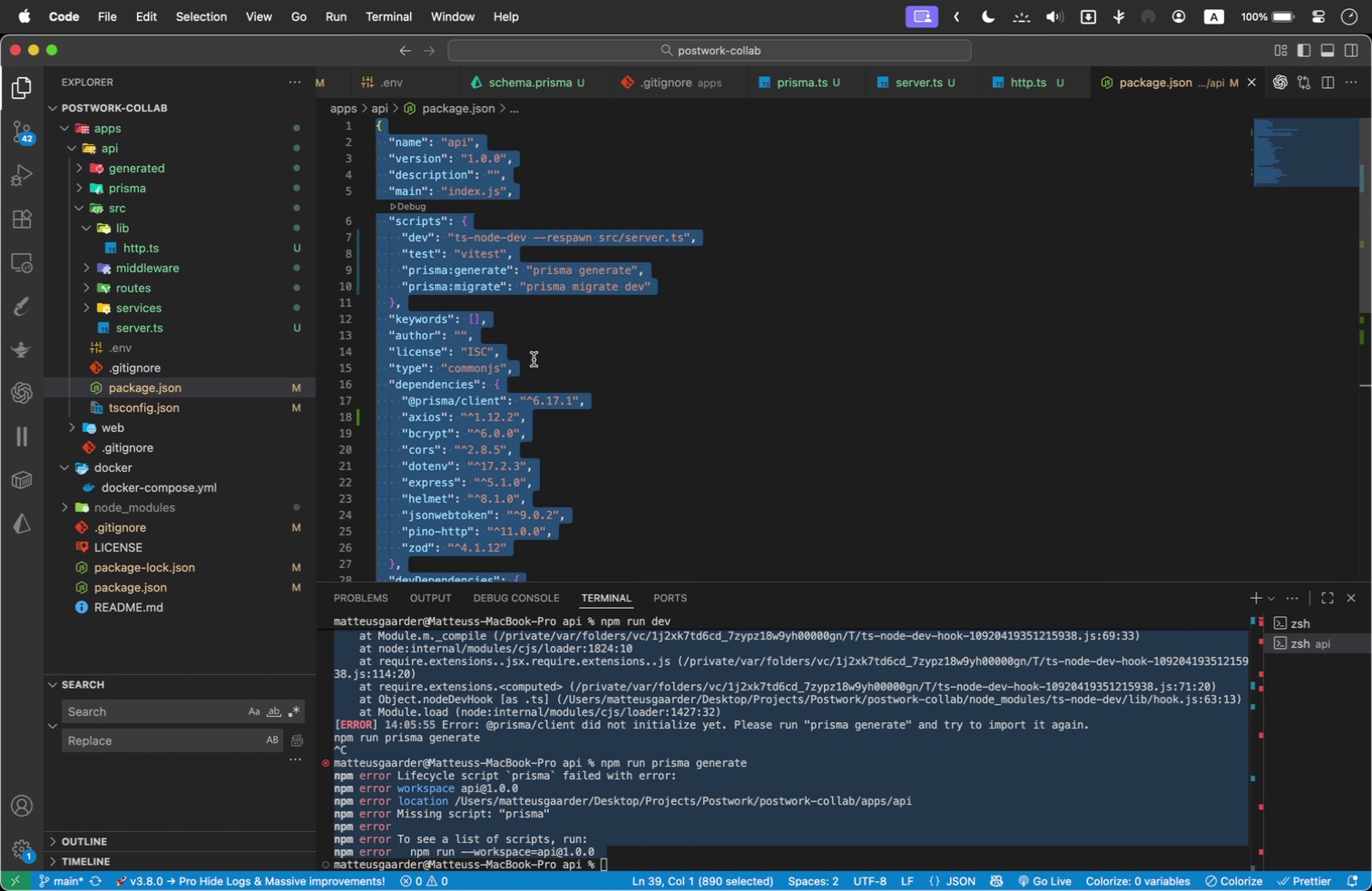 
key(Meta+C)
 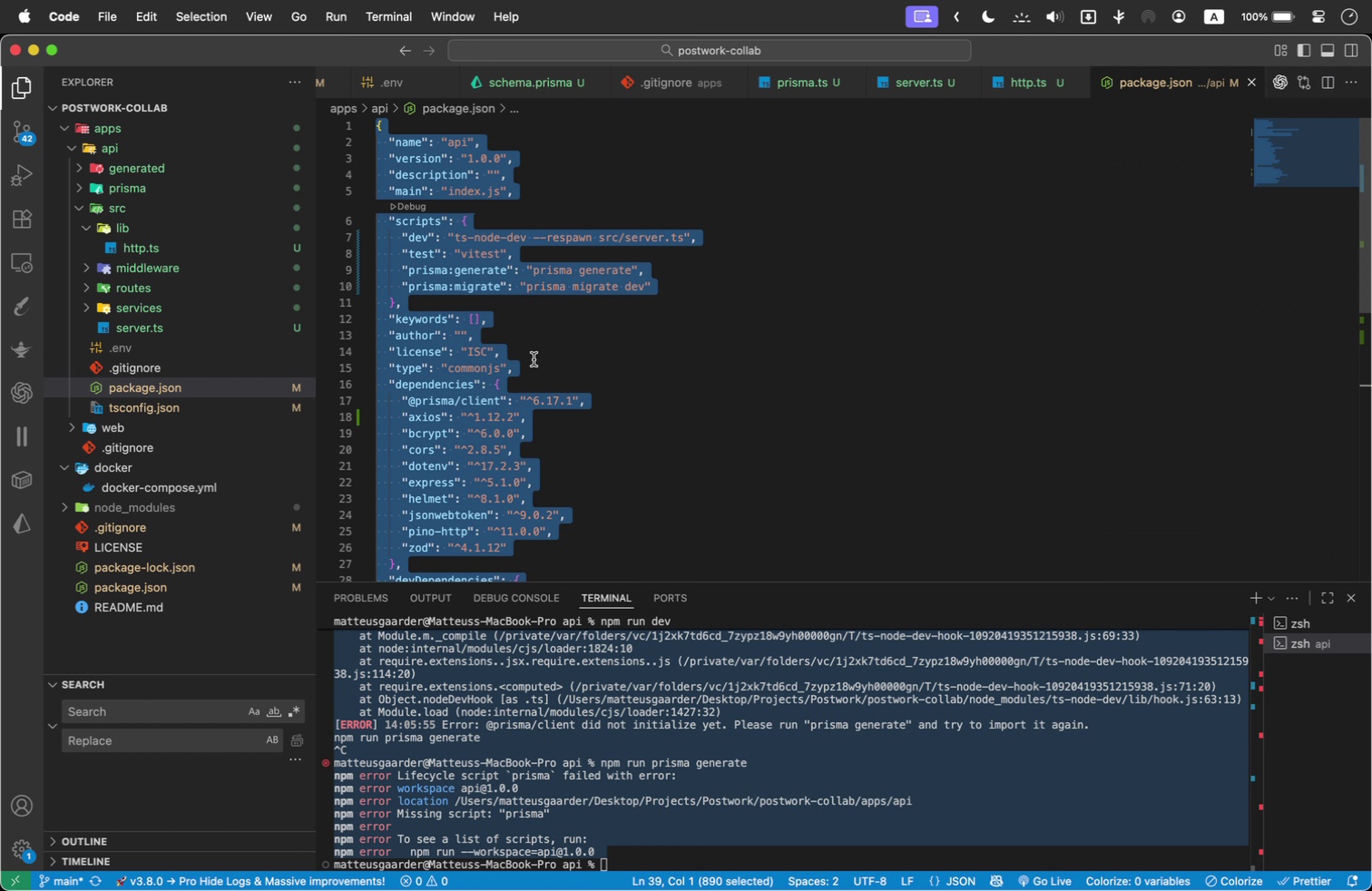 
key(Meta+Tab)
 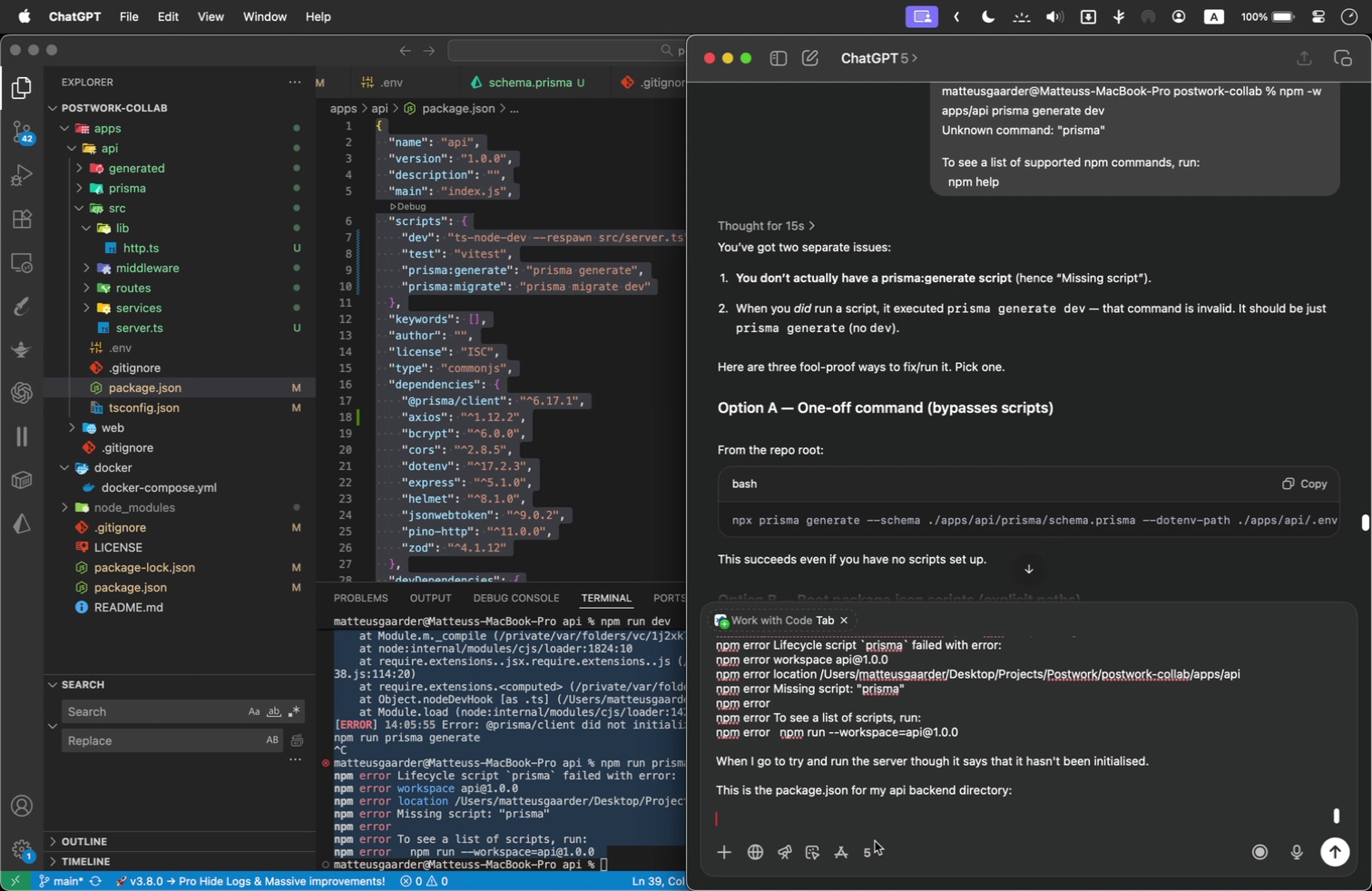 
key(Meta+V)
 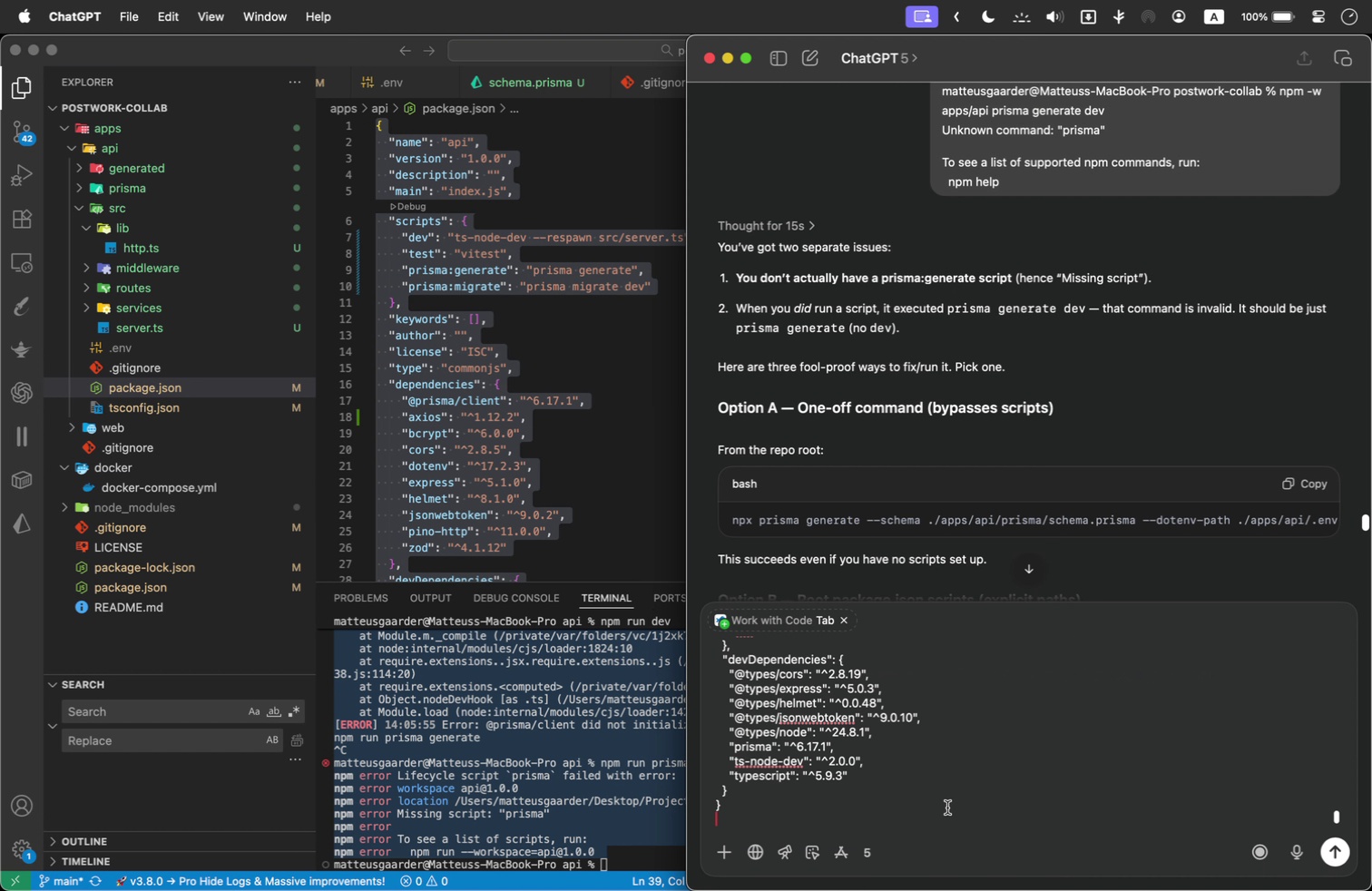 
key(Shift+Enter)
 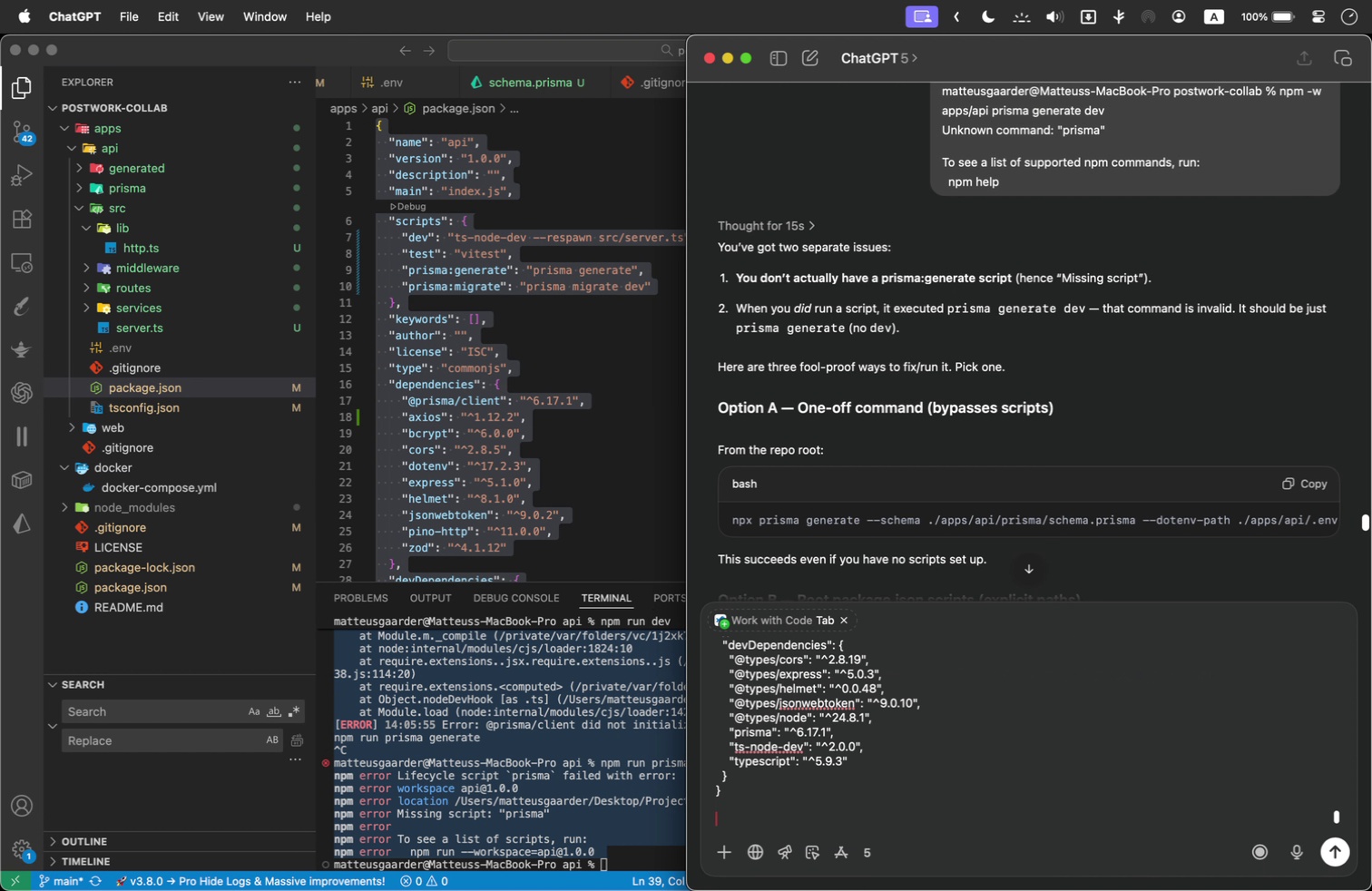 
type(Surely it should work, no?)
 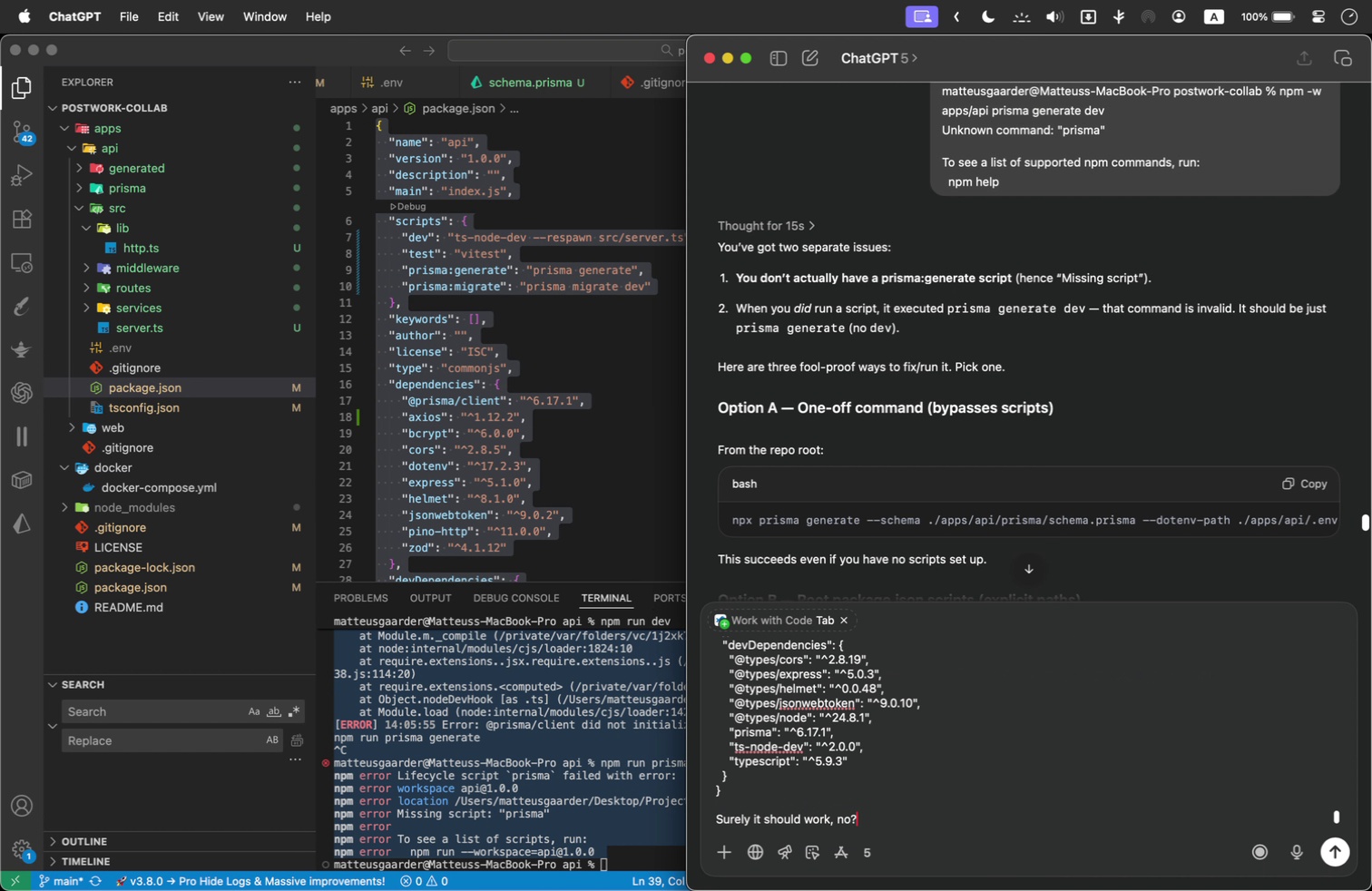 
key(Enter)
 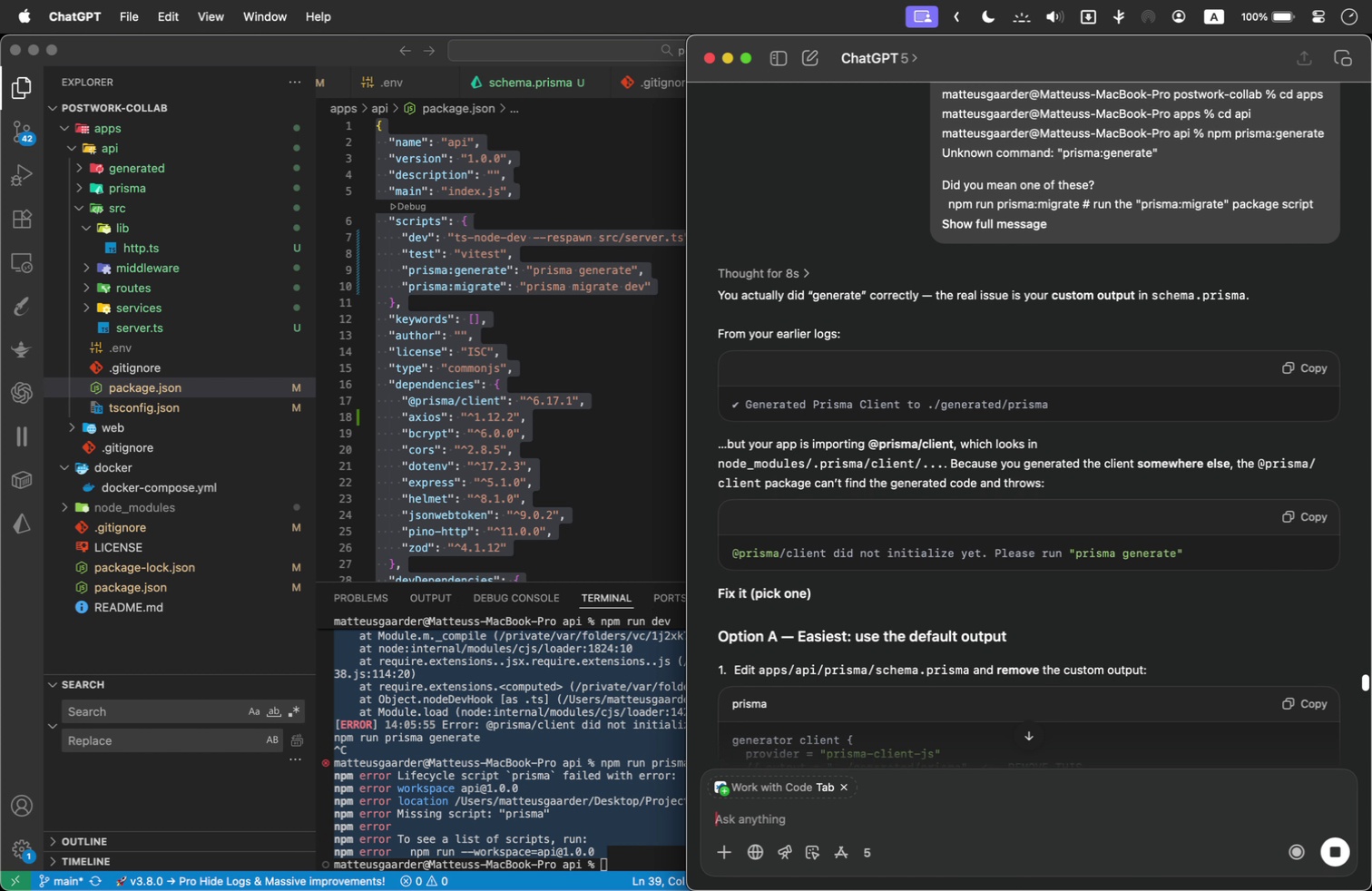 
wait(23.48)
 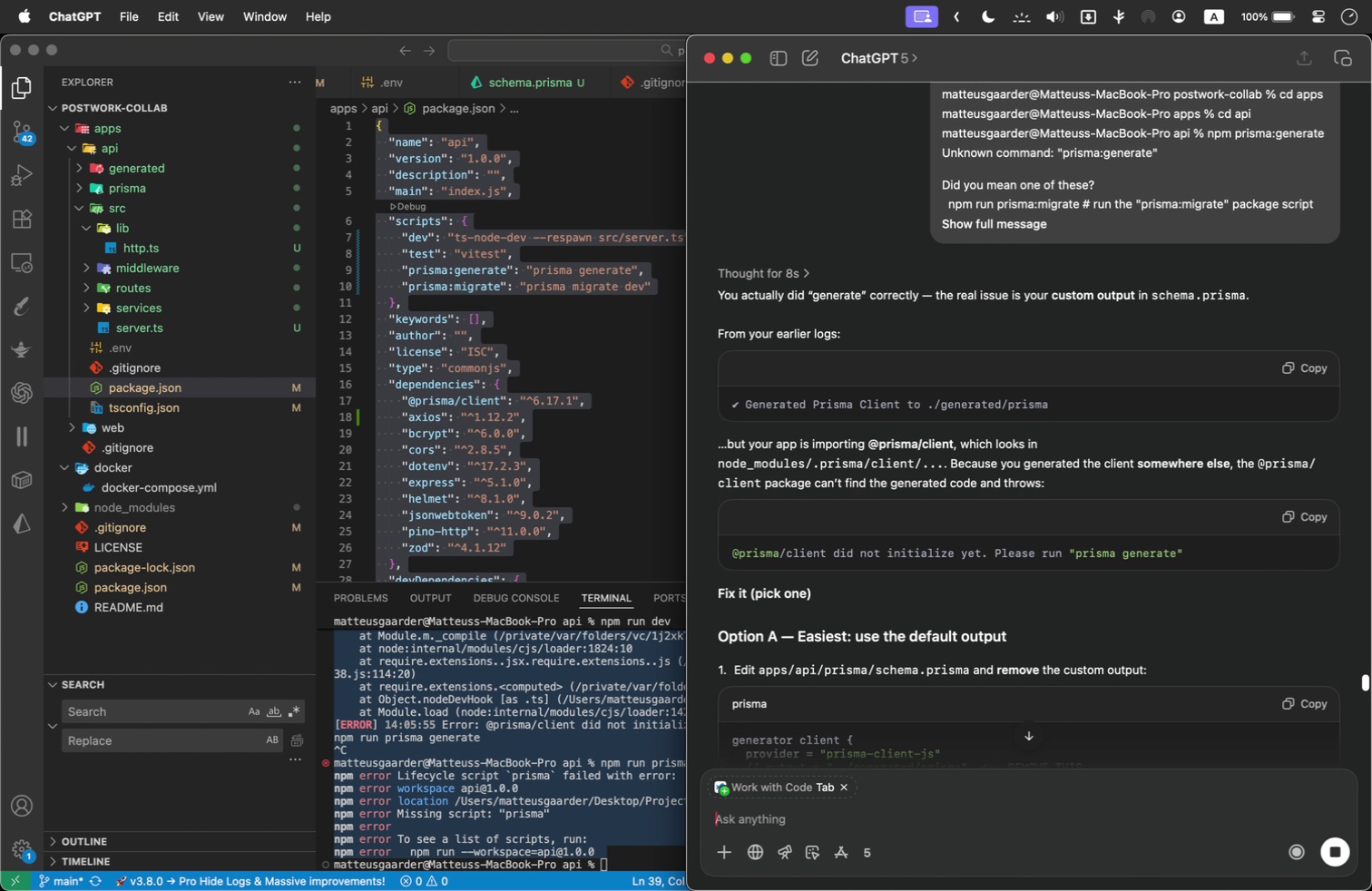 
scroll: coordinate [880, 480], scroll_direction: up, amount: 38.0
 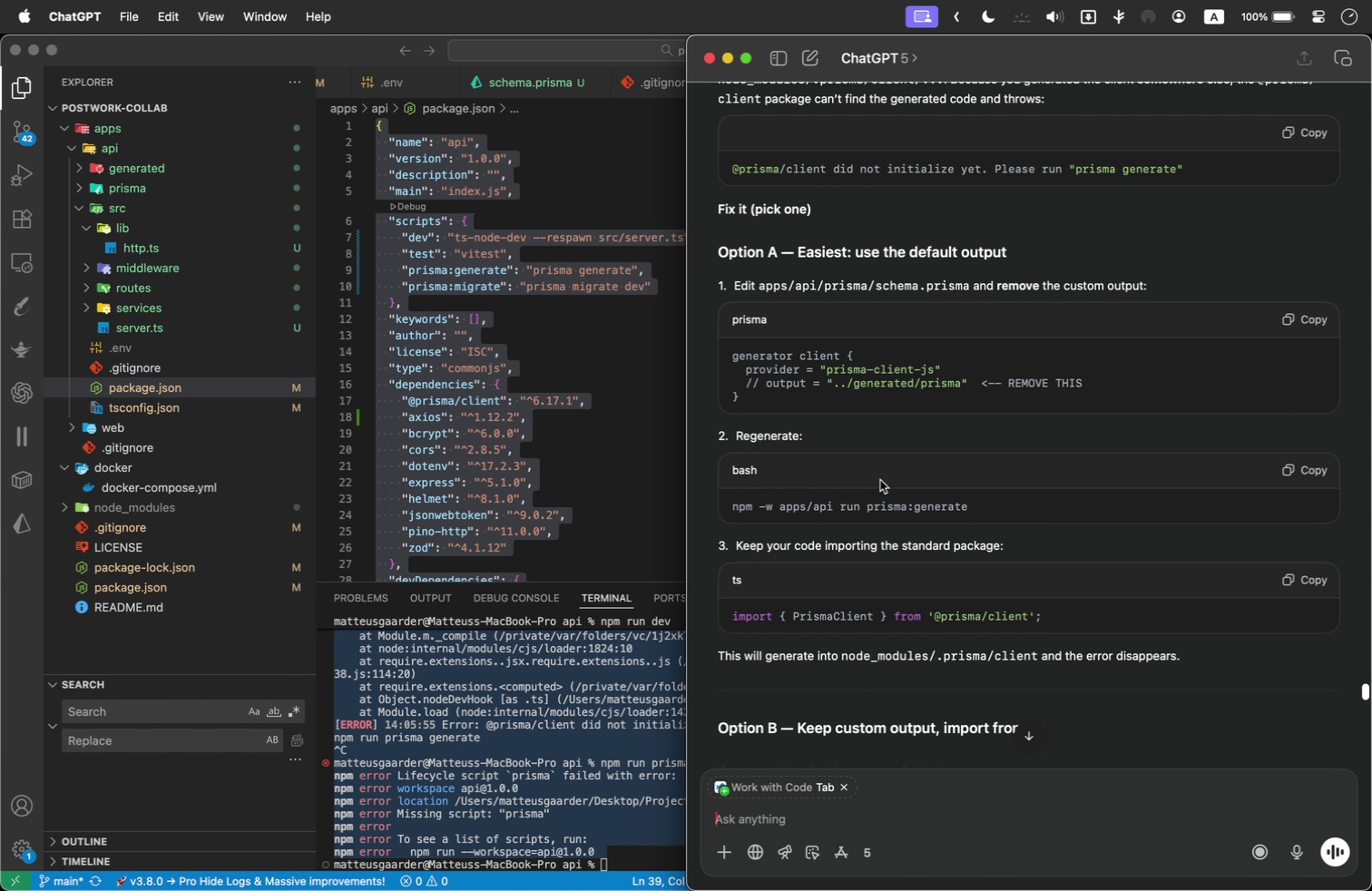 
wait(5.76)
 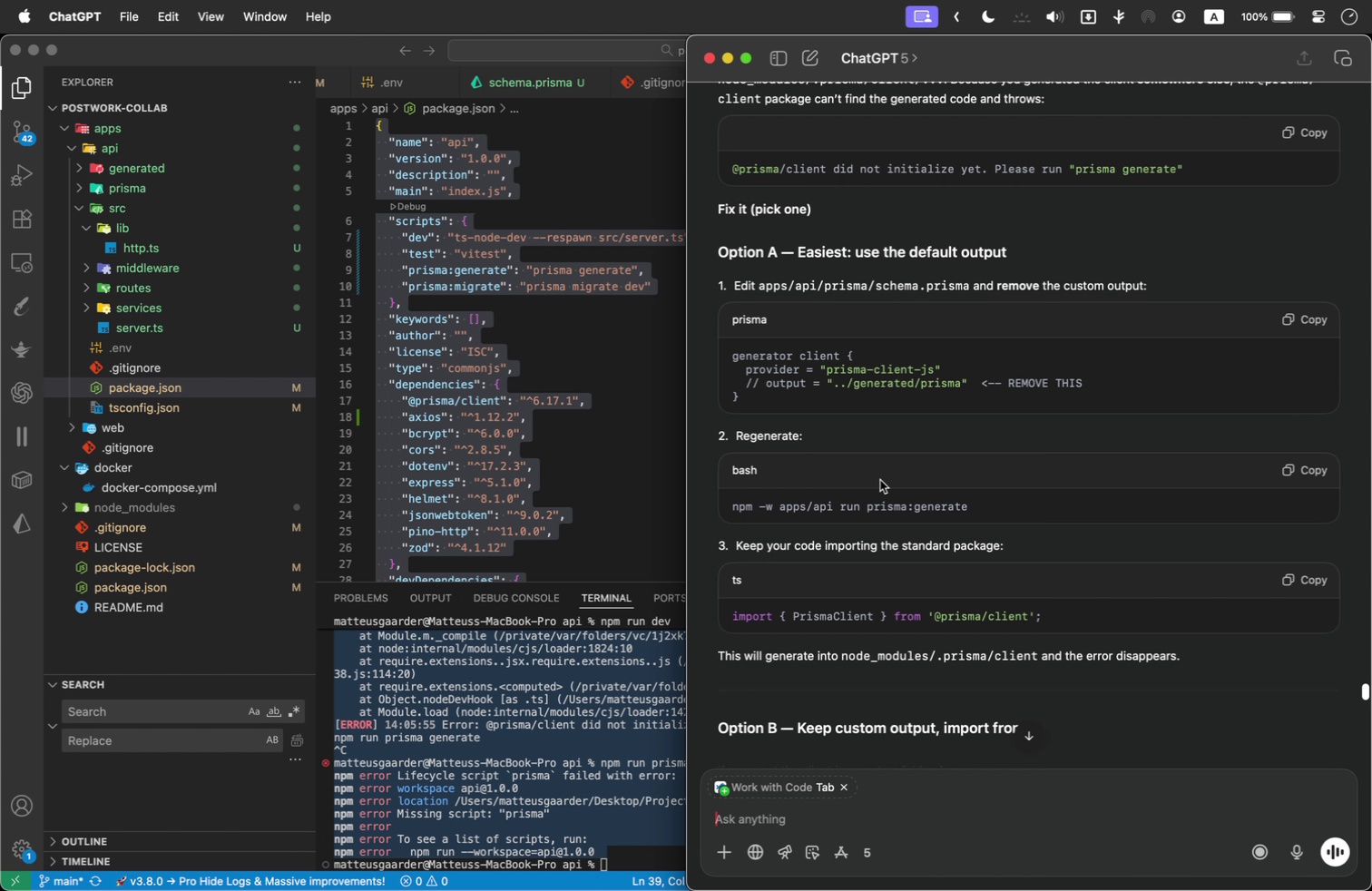 
scroll: coordinate [880, 480], scroll_direction: up, amount: 12.0
 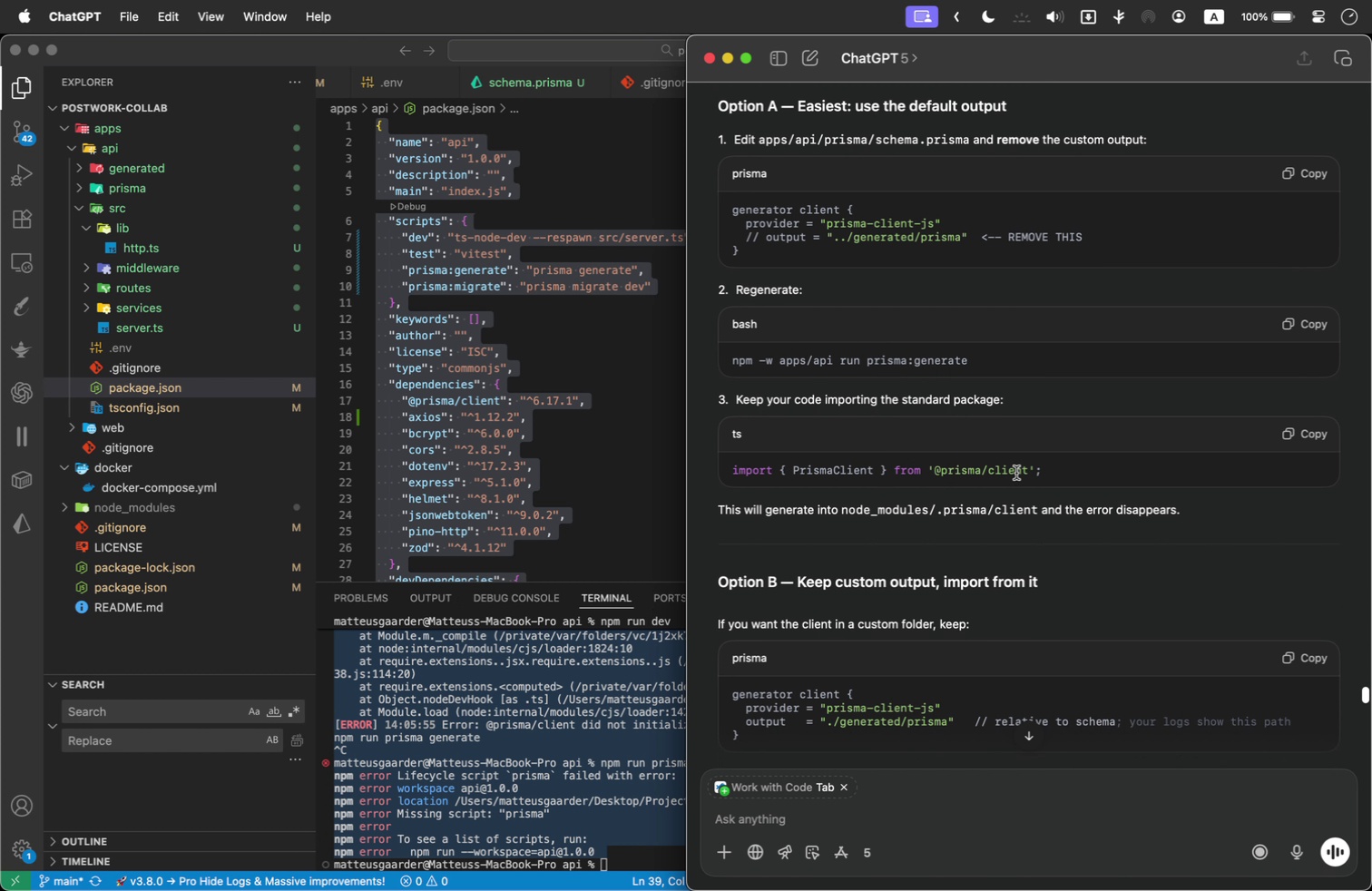 
wait(8.71)
 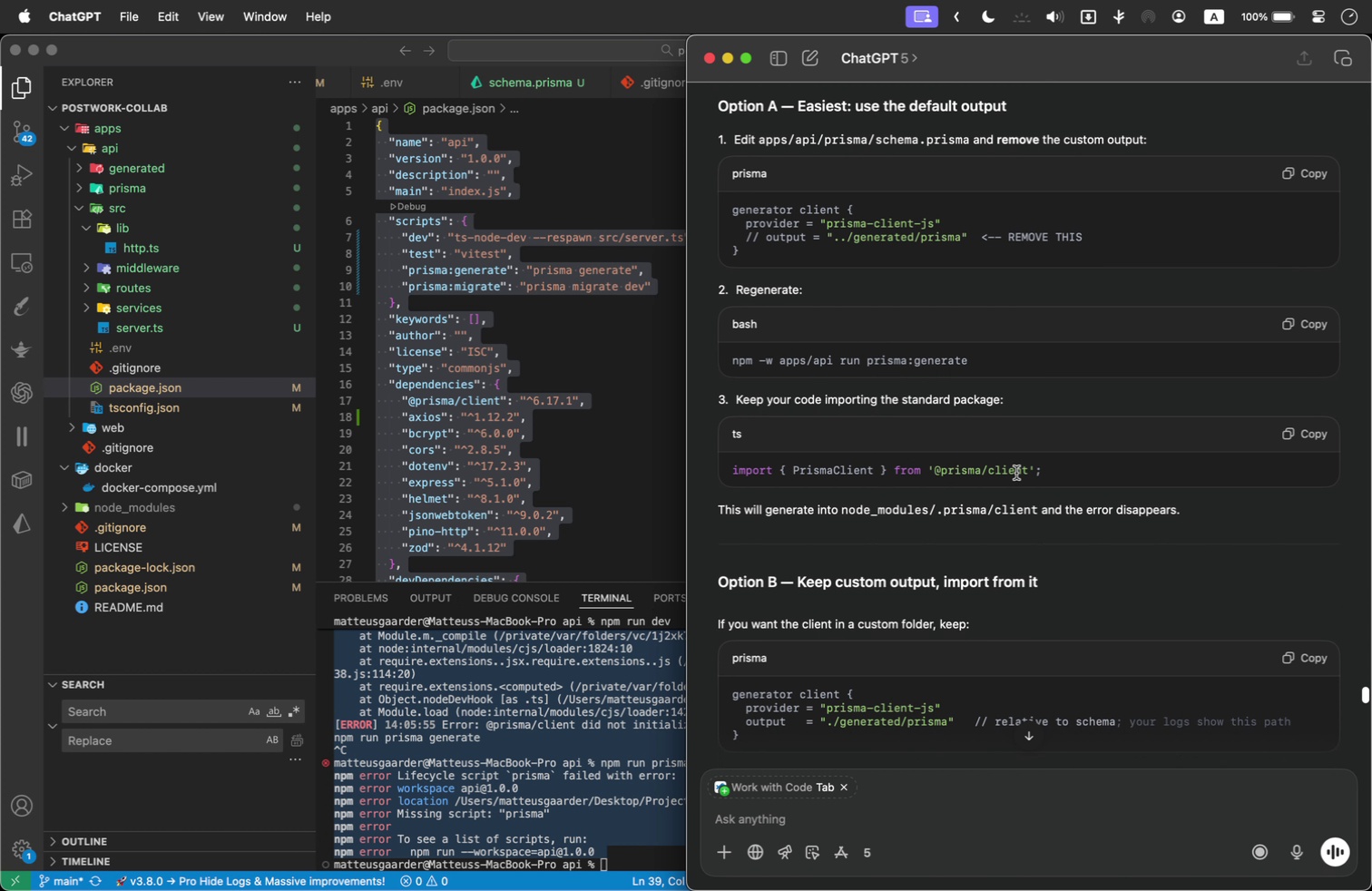 
scroll: coordinate [1016, 473], scroll_direction: up, amount: 23.0
 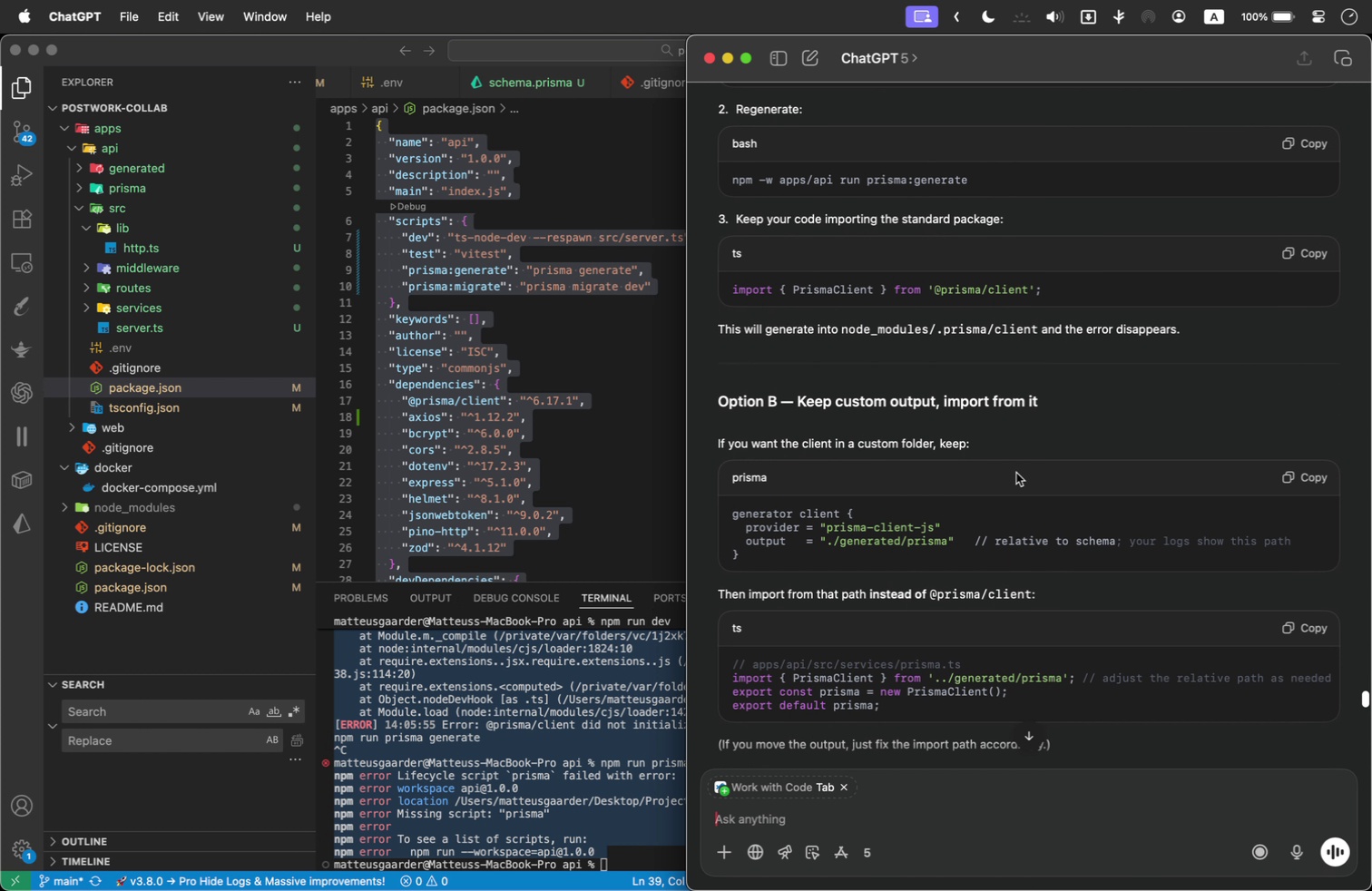 
wait(5.8)
 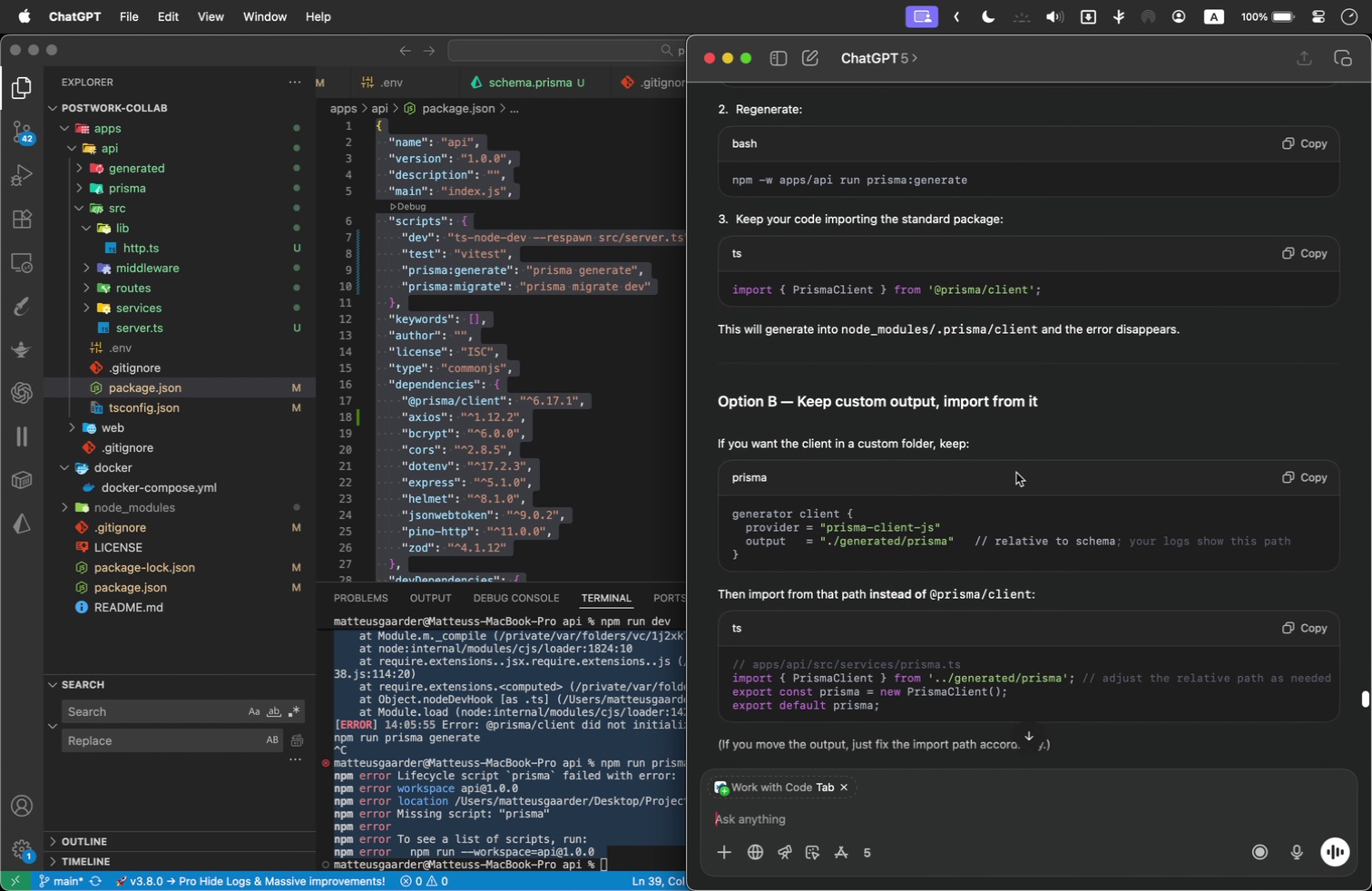 
scroll: coordinate [1016, 473], scroll_direction: up, amount: 14.0
 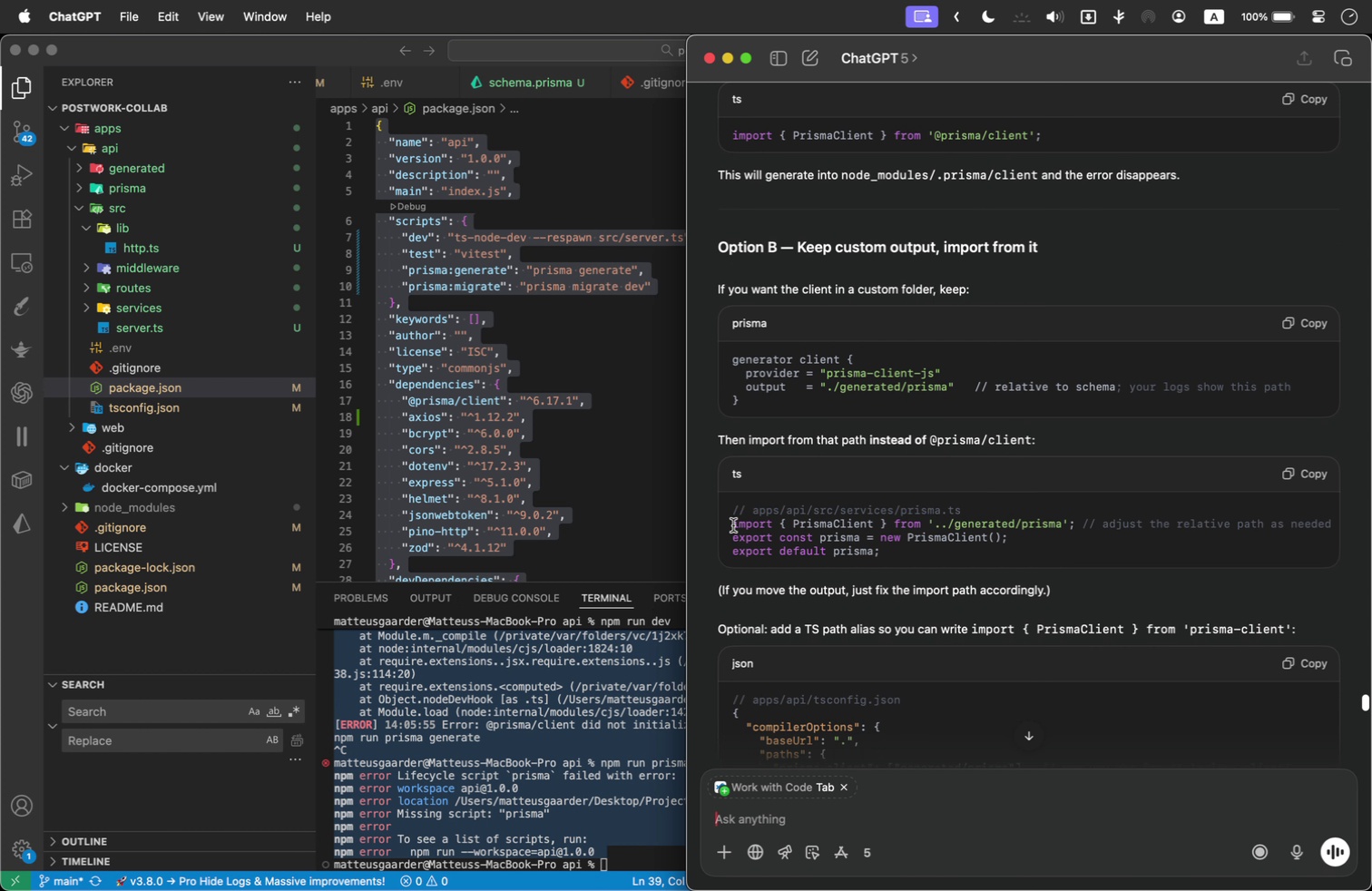 
wait(5.83)
 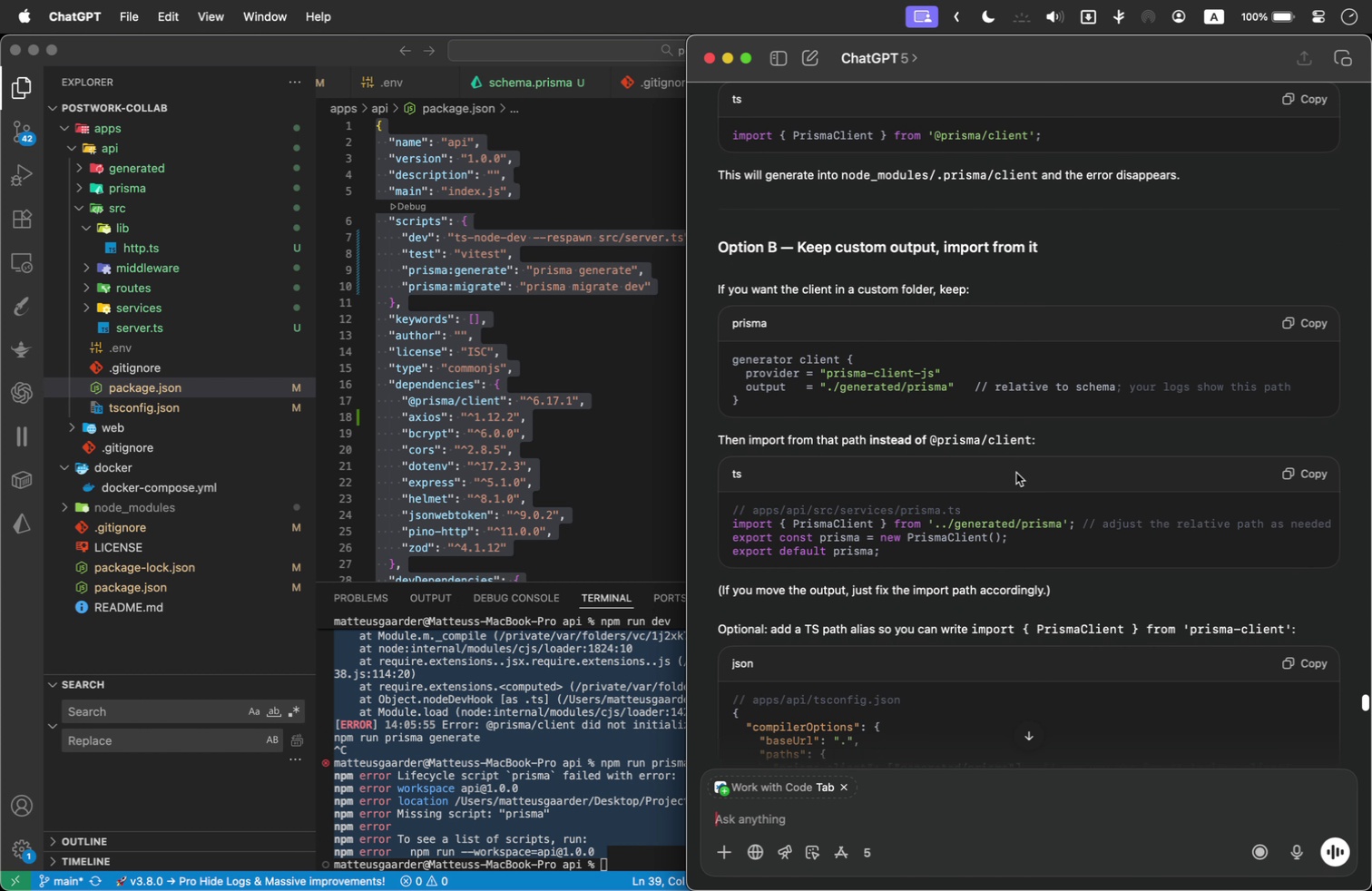 
left_click_drag(start_coordinate=[733, 525], to_coordinate=[1072, 518])
 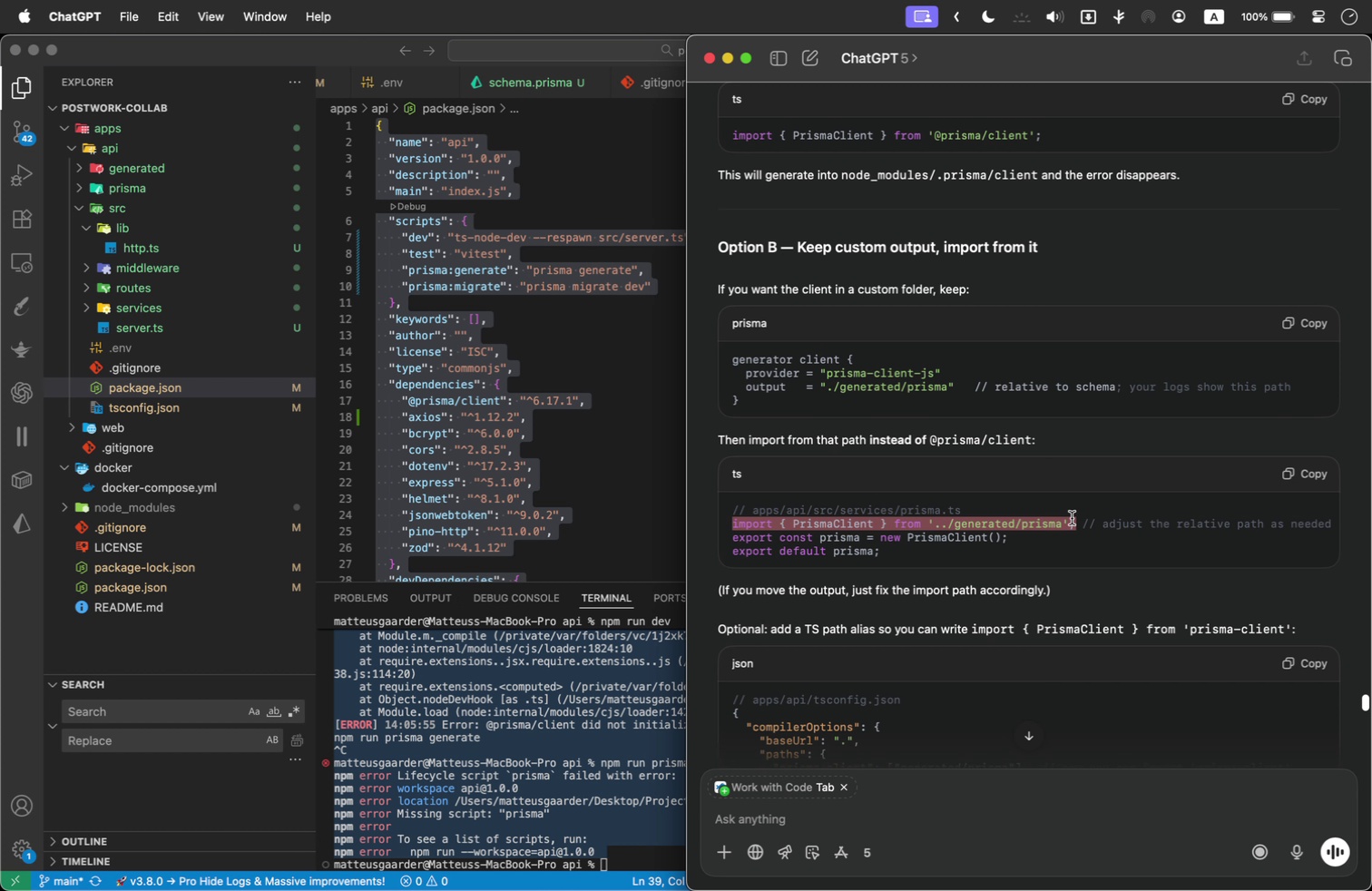 
key(Meta+C)
 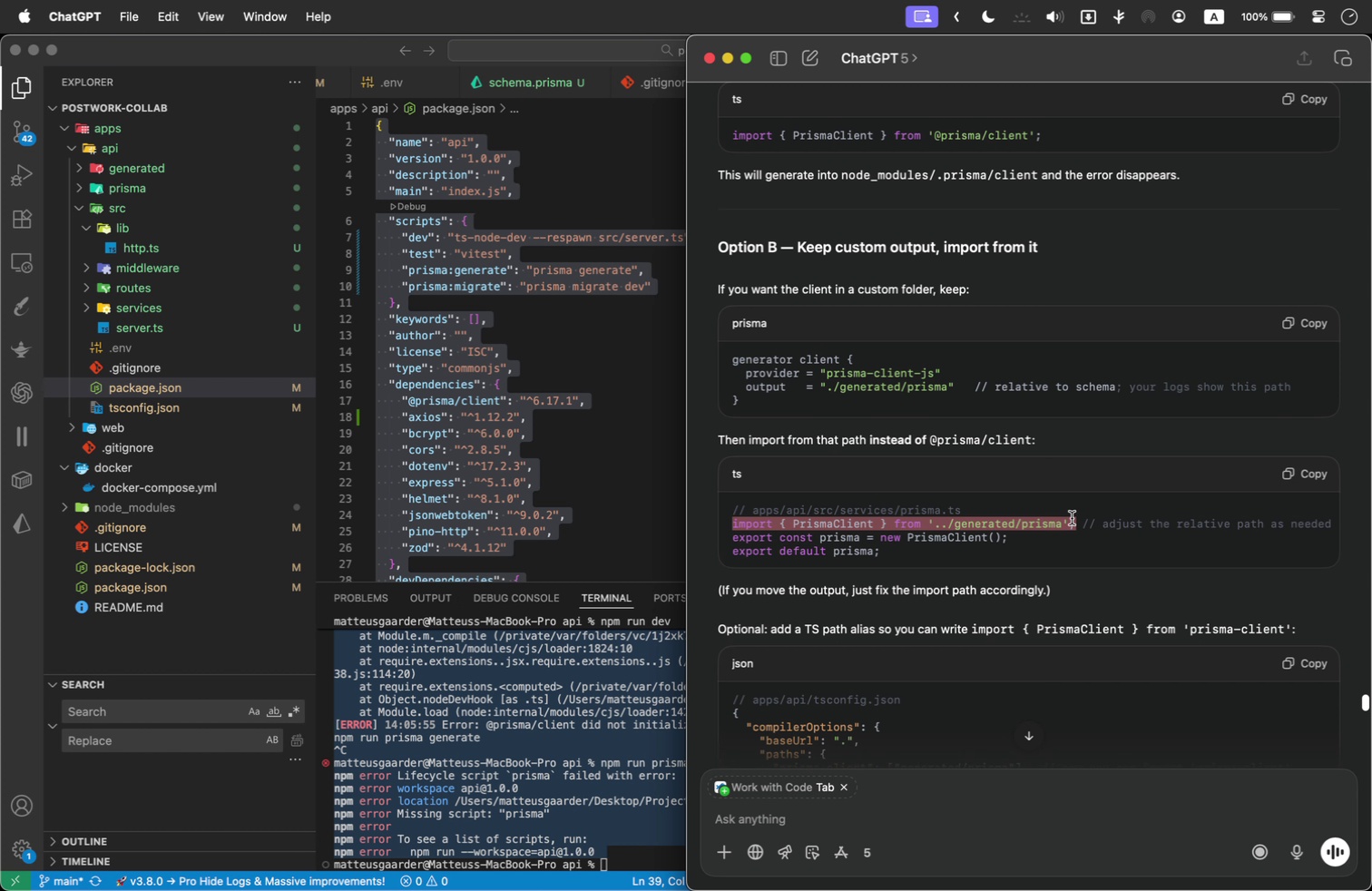 
scroll: coordinate [1072, 518], scroll_direction: up, amount: 7.0
 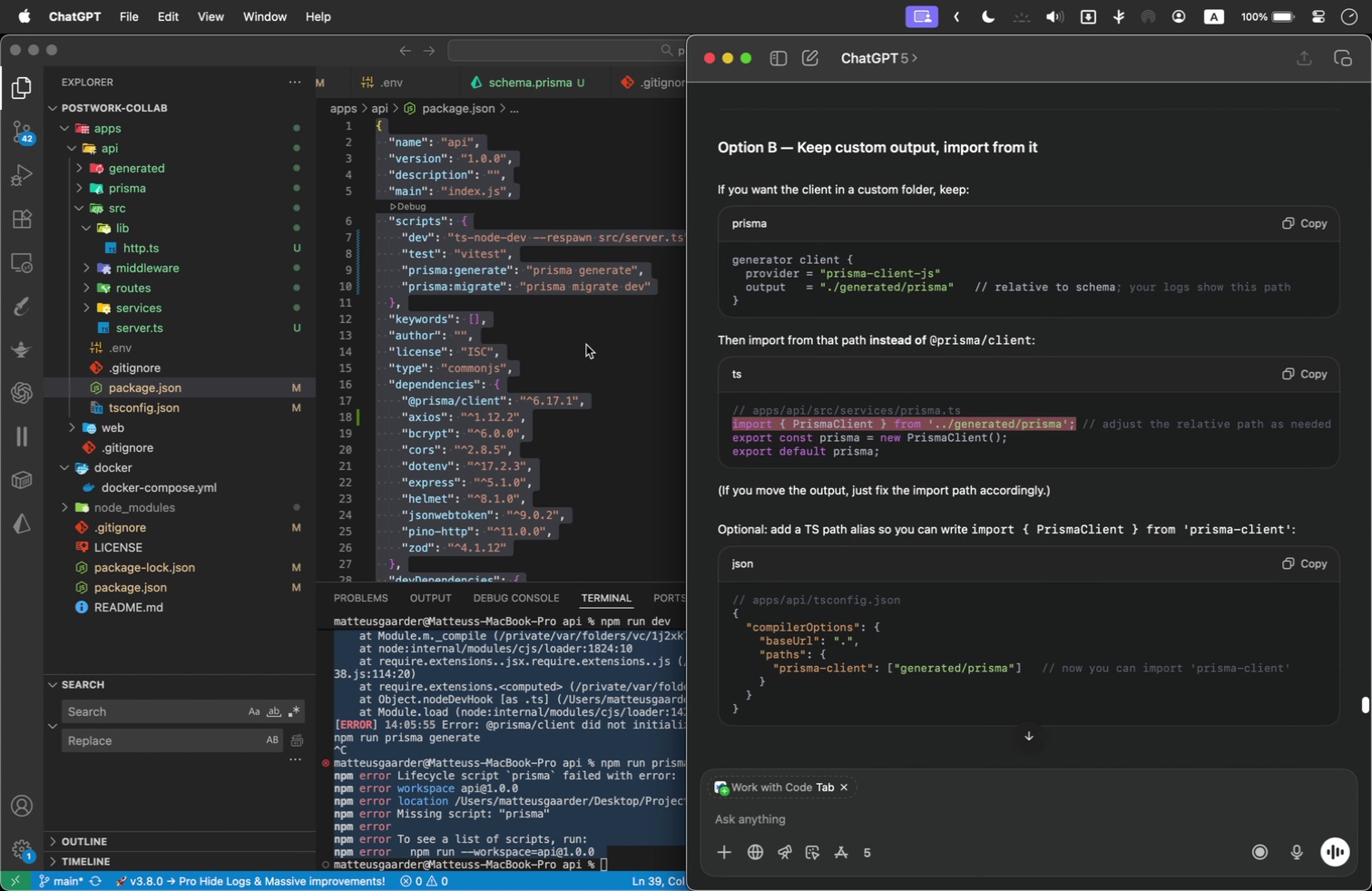 
wait(9.58)
 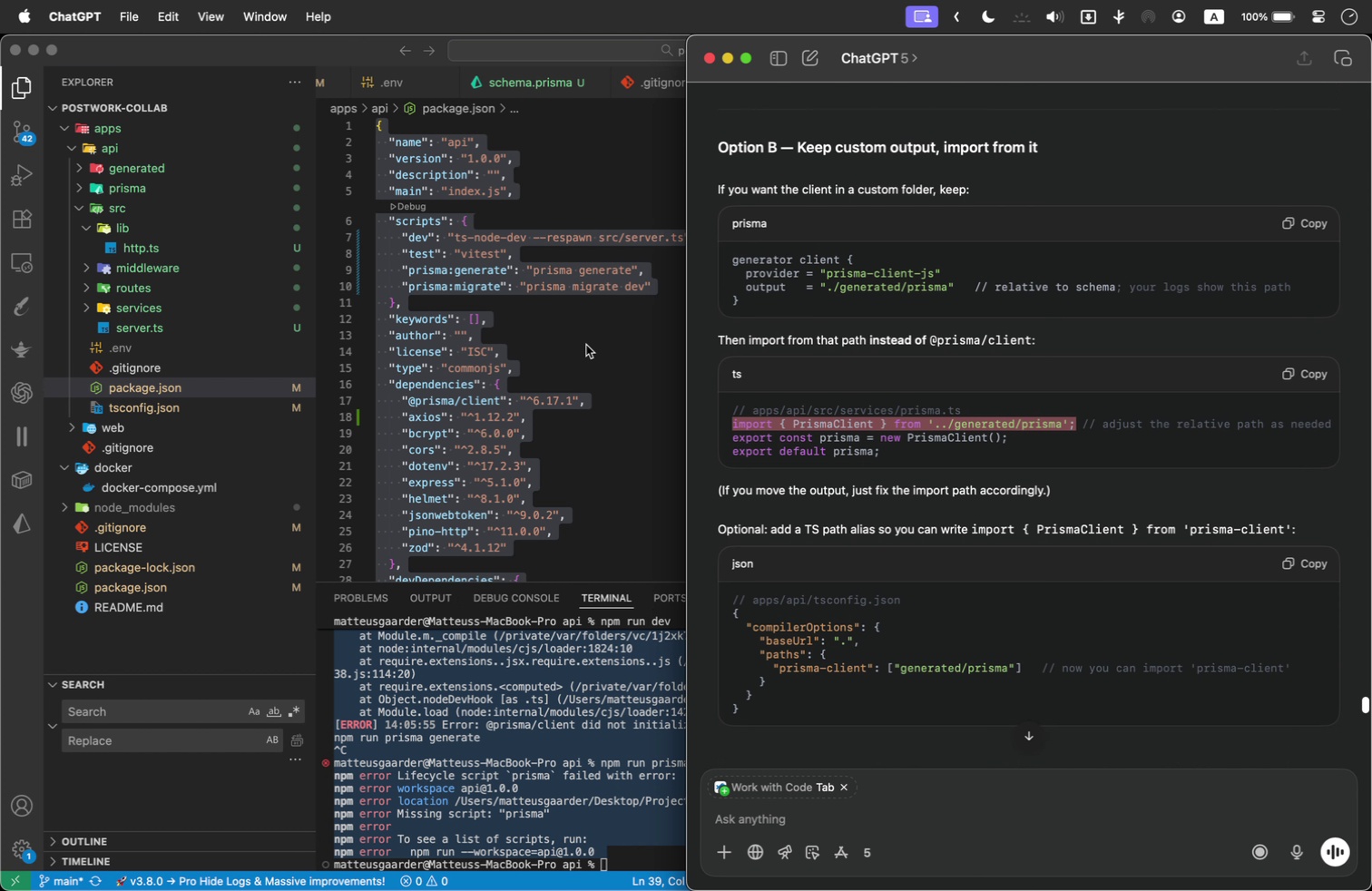 
left_click([586, 345])
 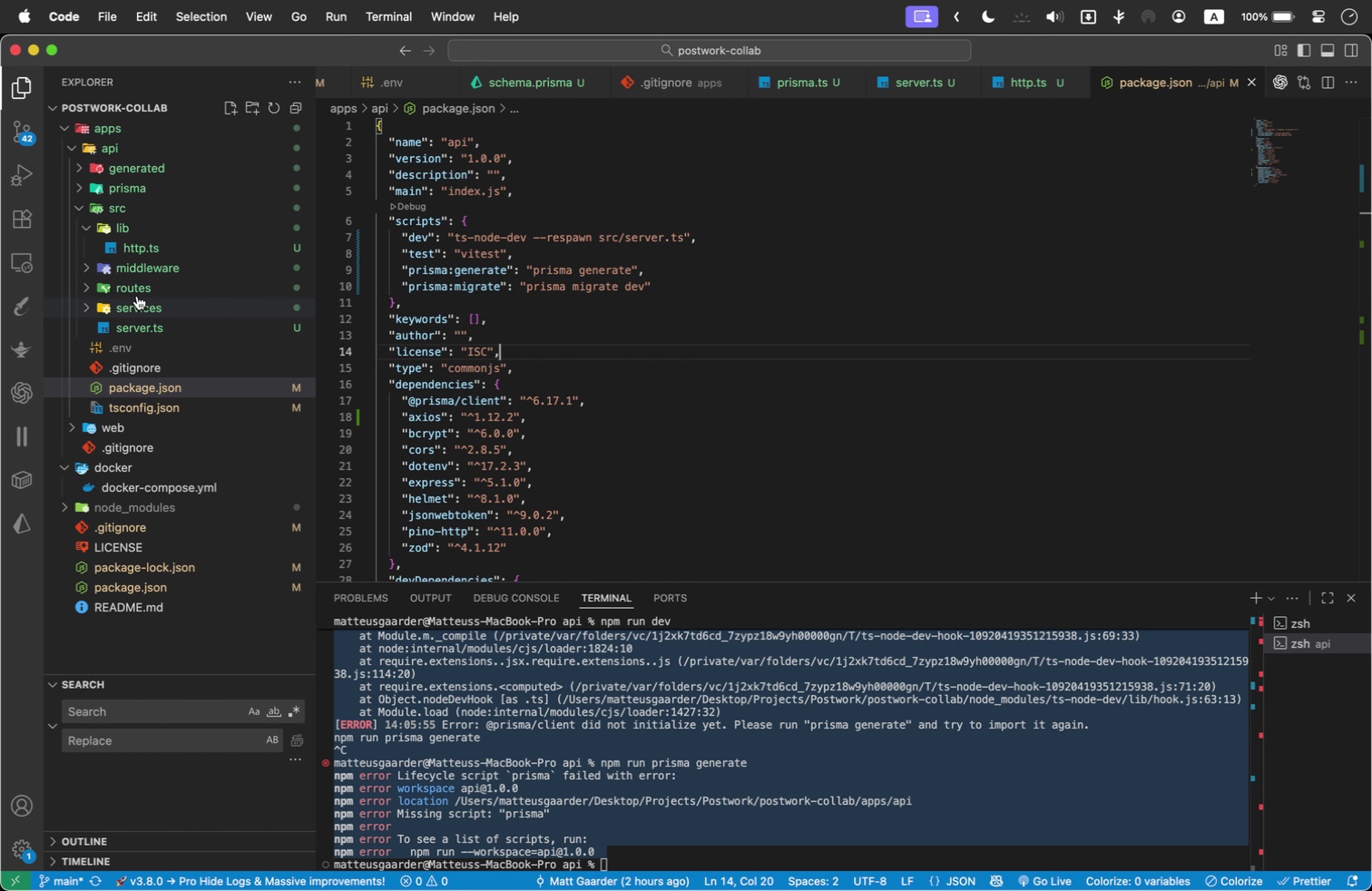 
left_click([116, 306])
 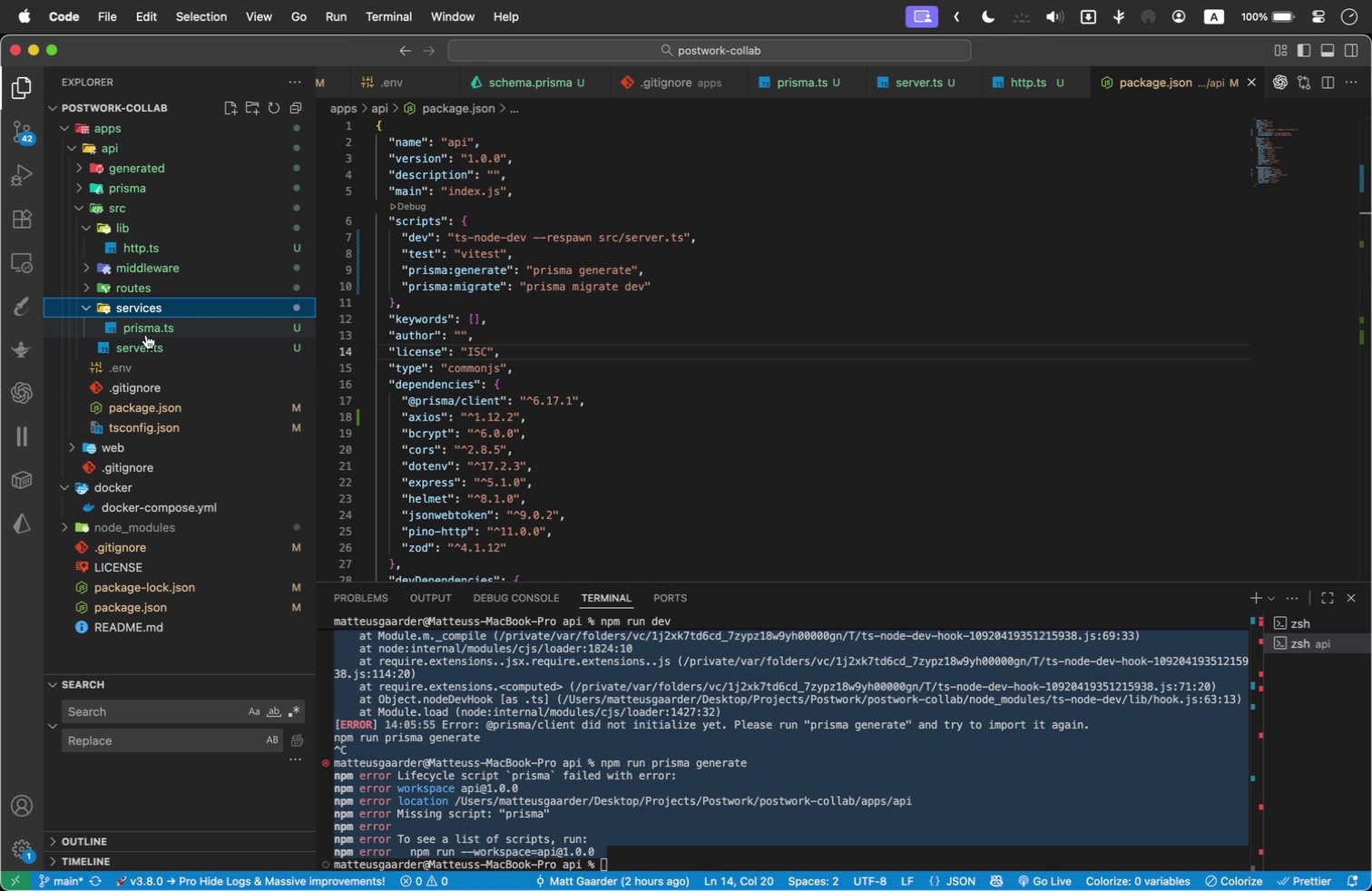 
left_click([145, 335])
 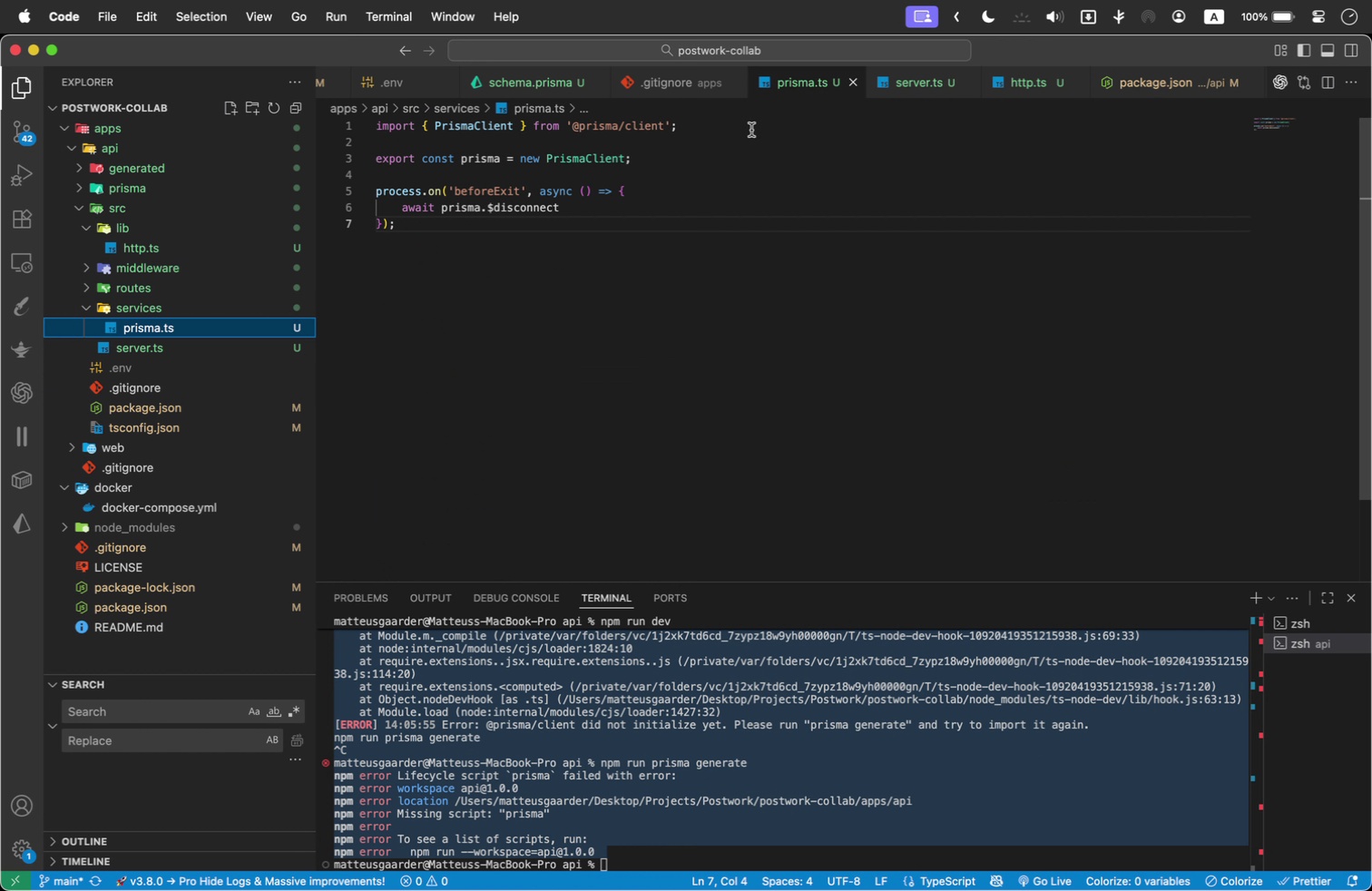 
left_click_drag(start_coordinate=[722, 129], to_coordinate=[382, 117])
 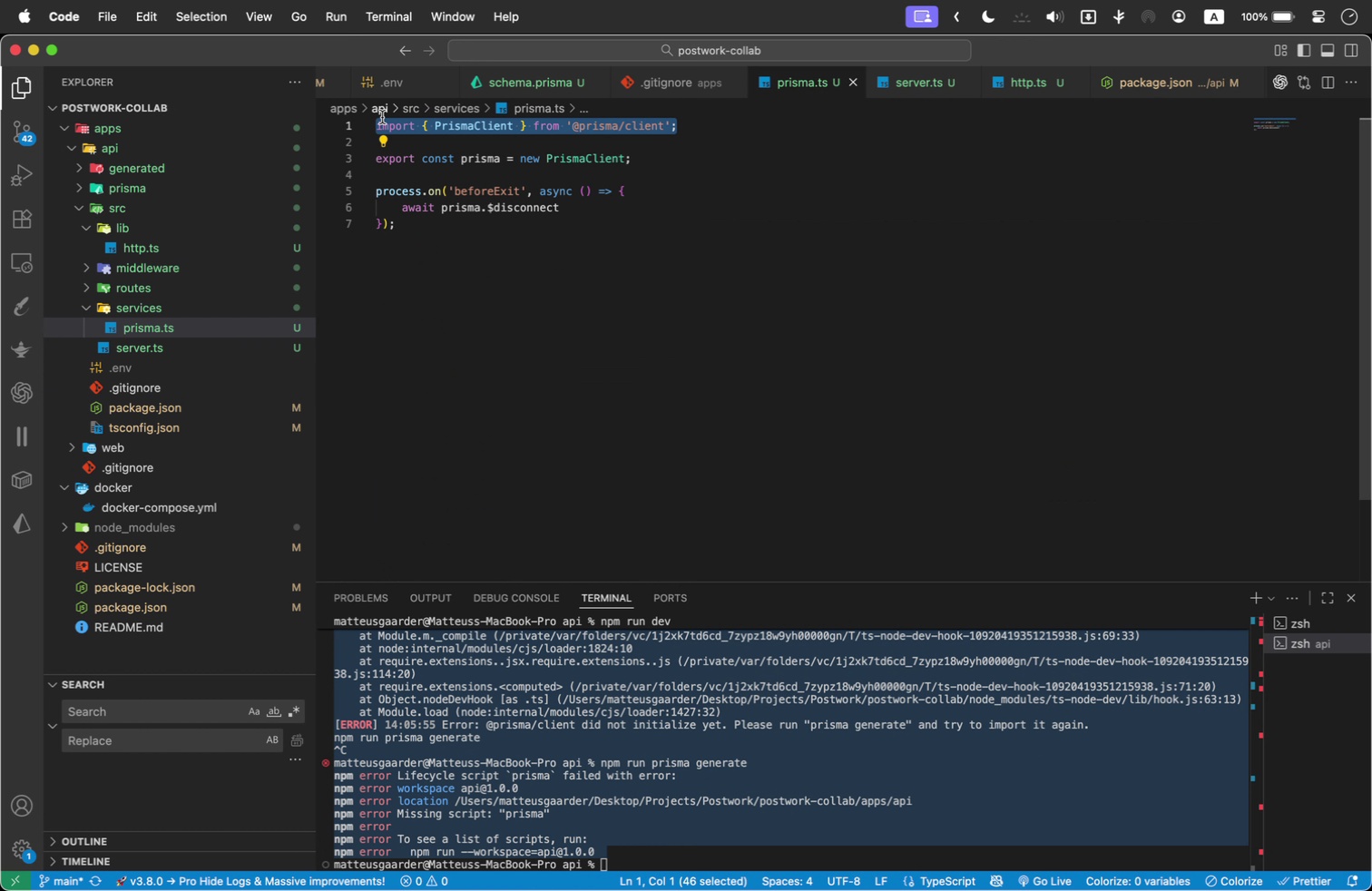 
key(Meta+V)
 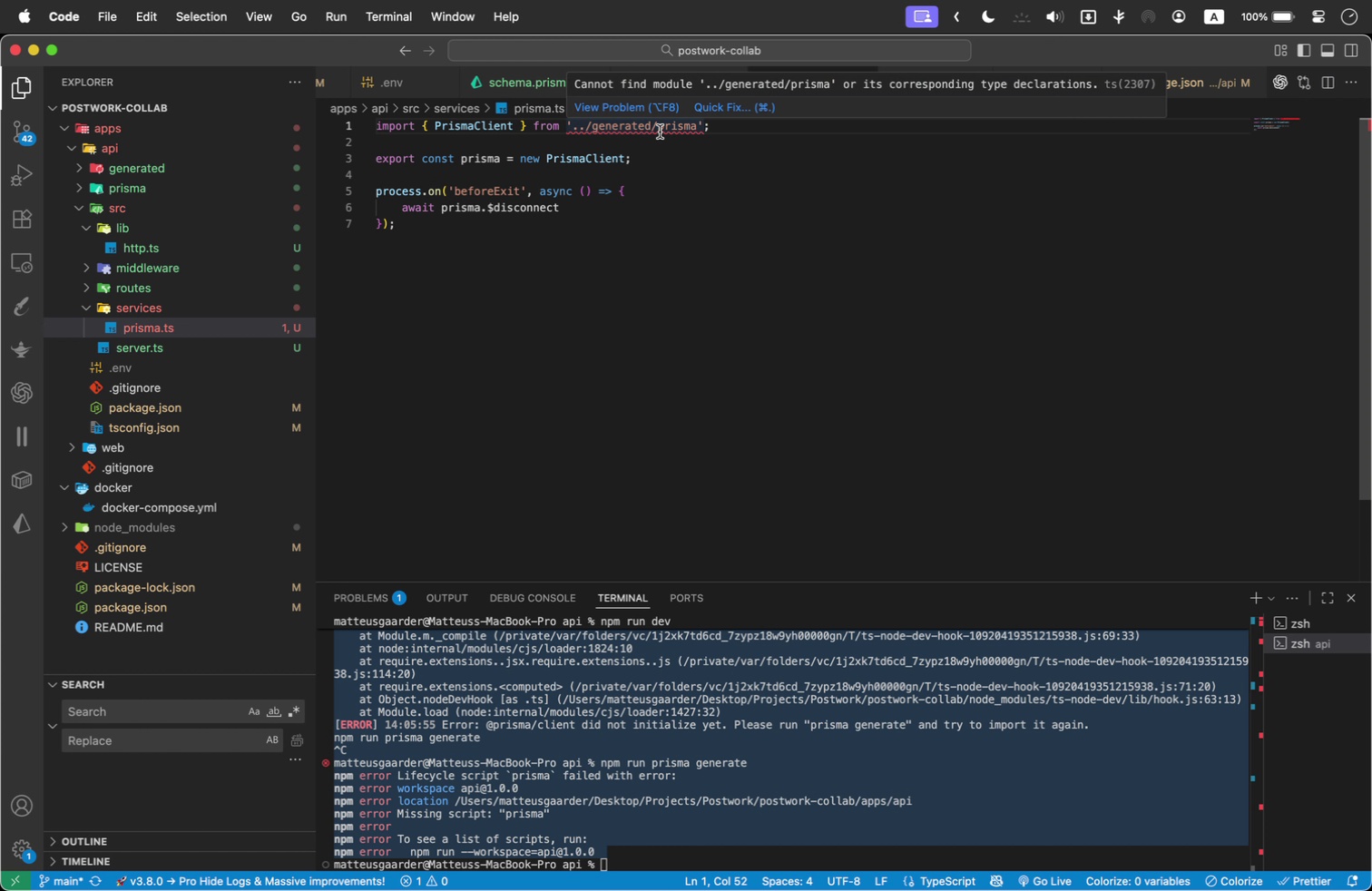 
wait(9.46)
 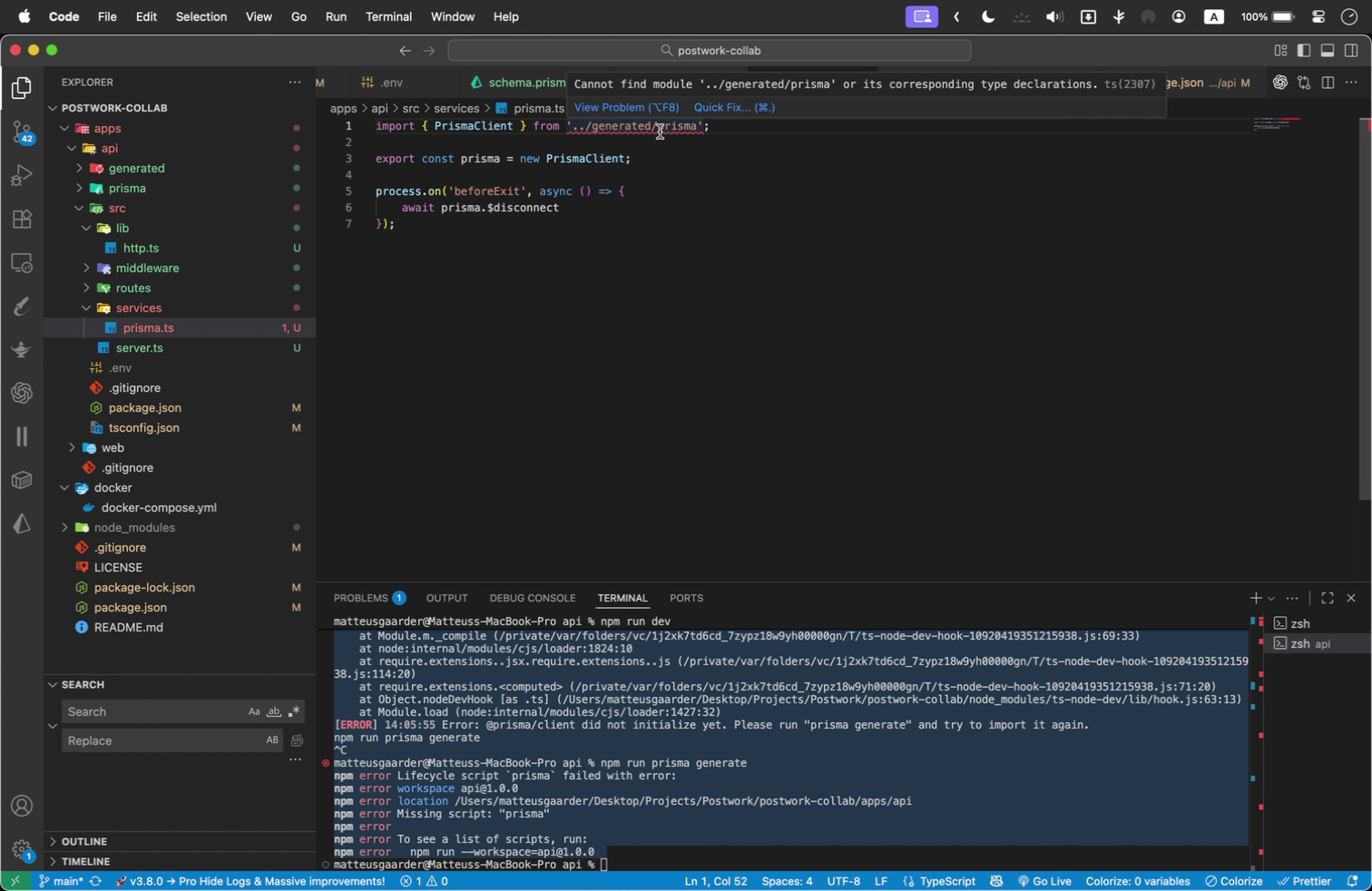 
left_click([186, 171])
 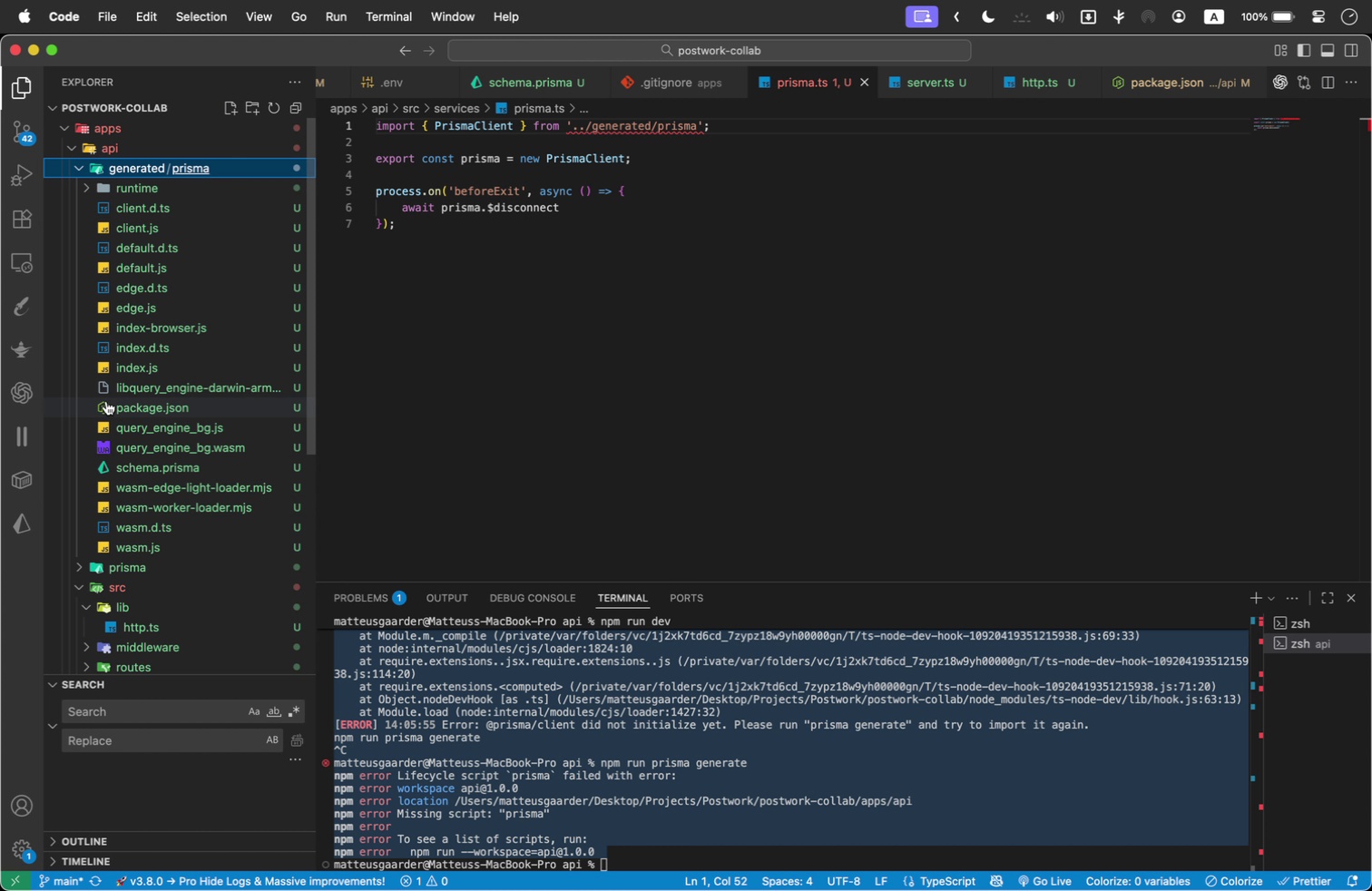 
left_click([85, 168])
 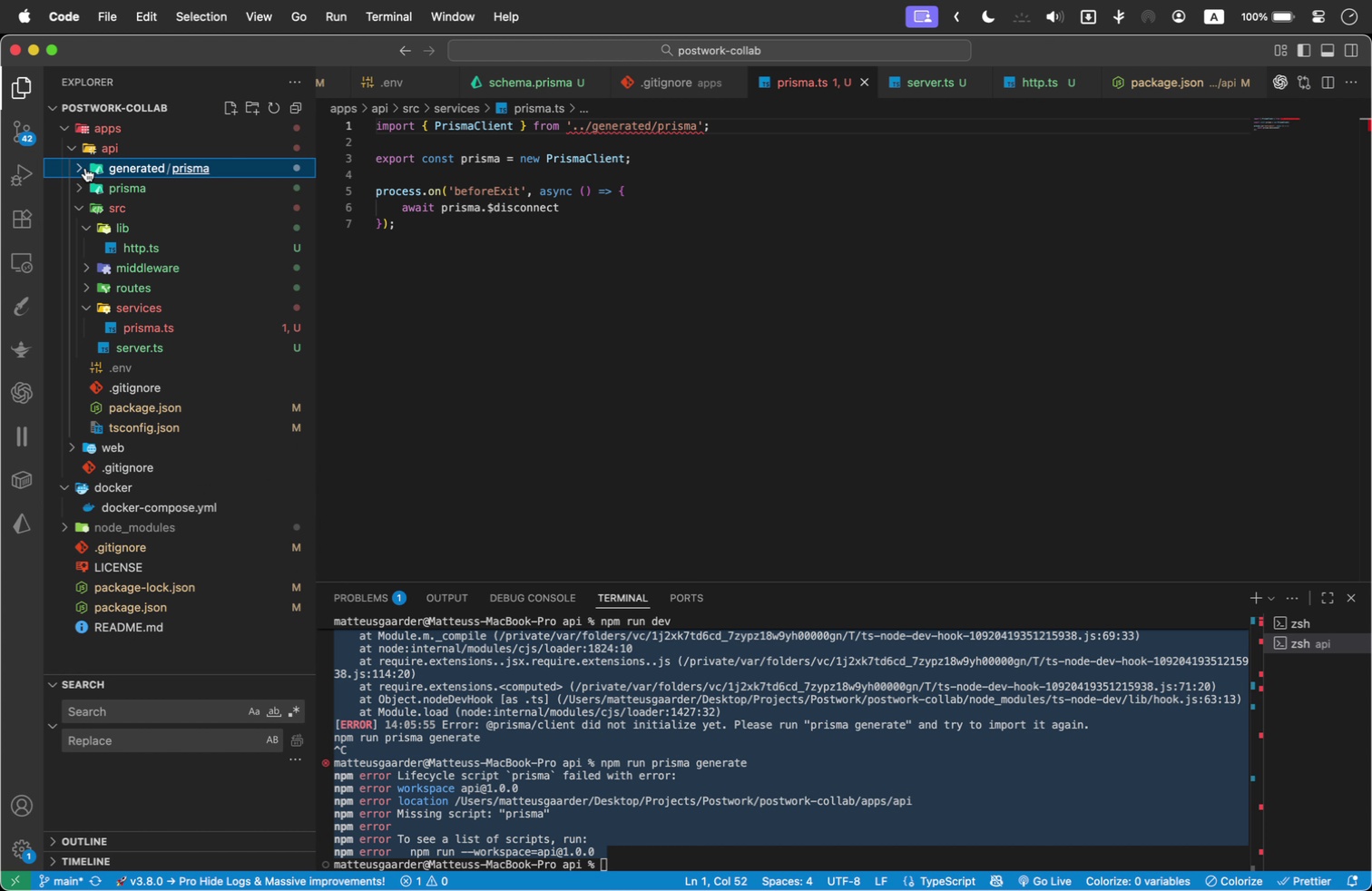 
double_click([84, 168])
 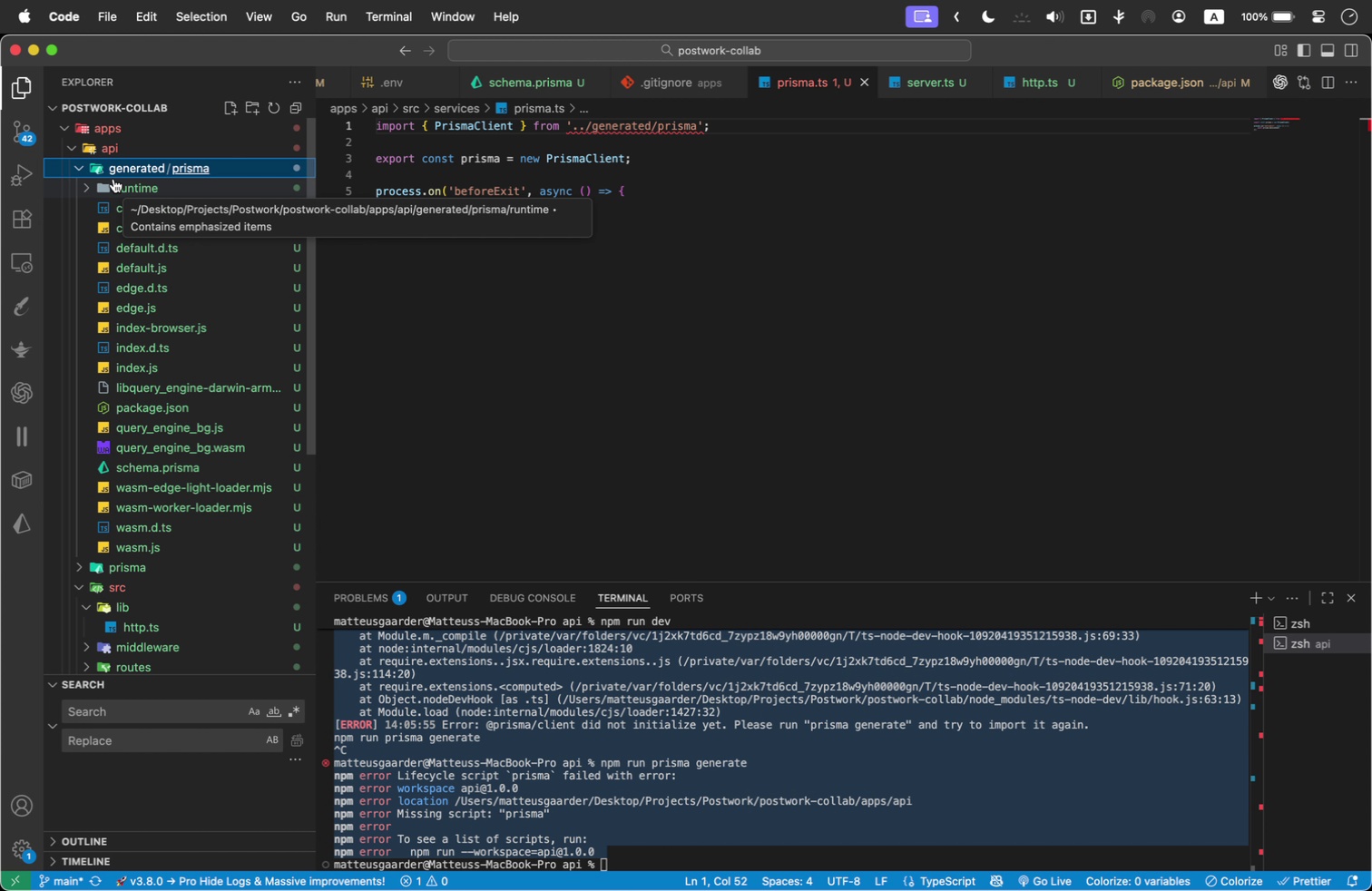 
wait(11.27)
 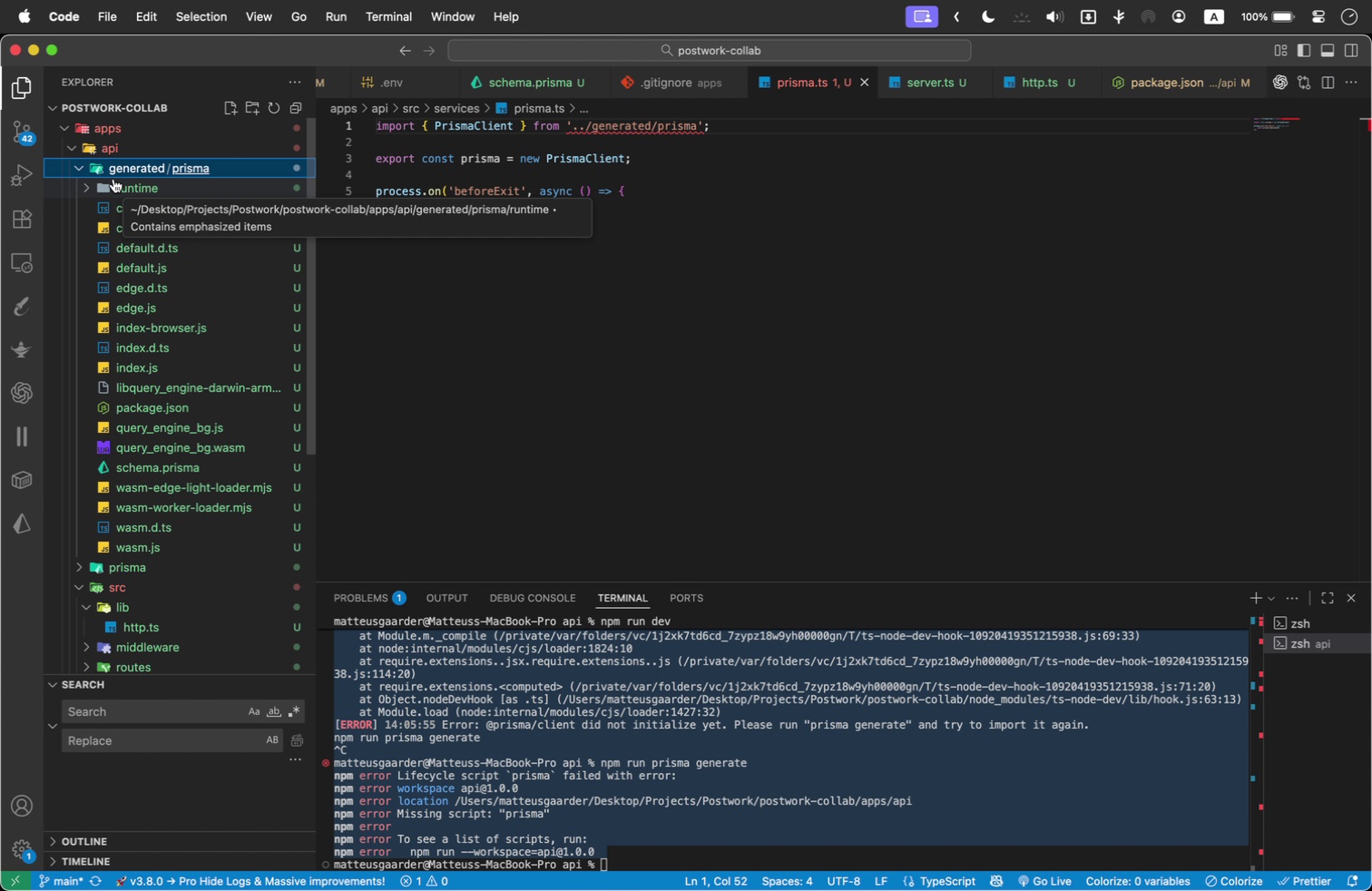 
left_click([150, 561])
 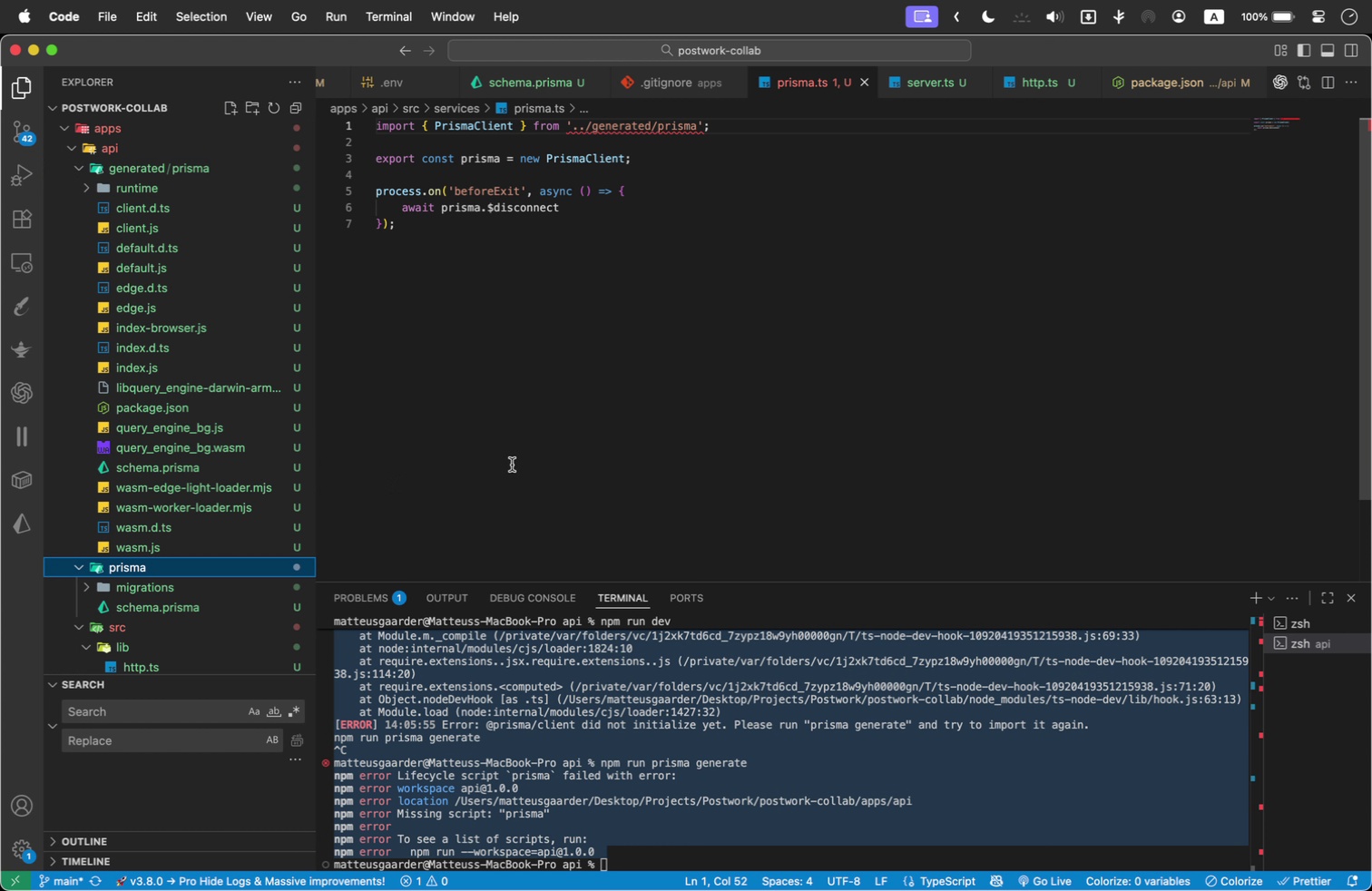 
key(Meta+Tab)
 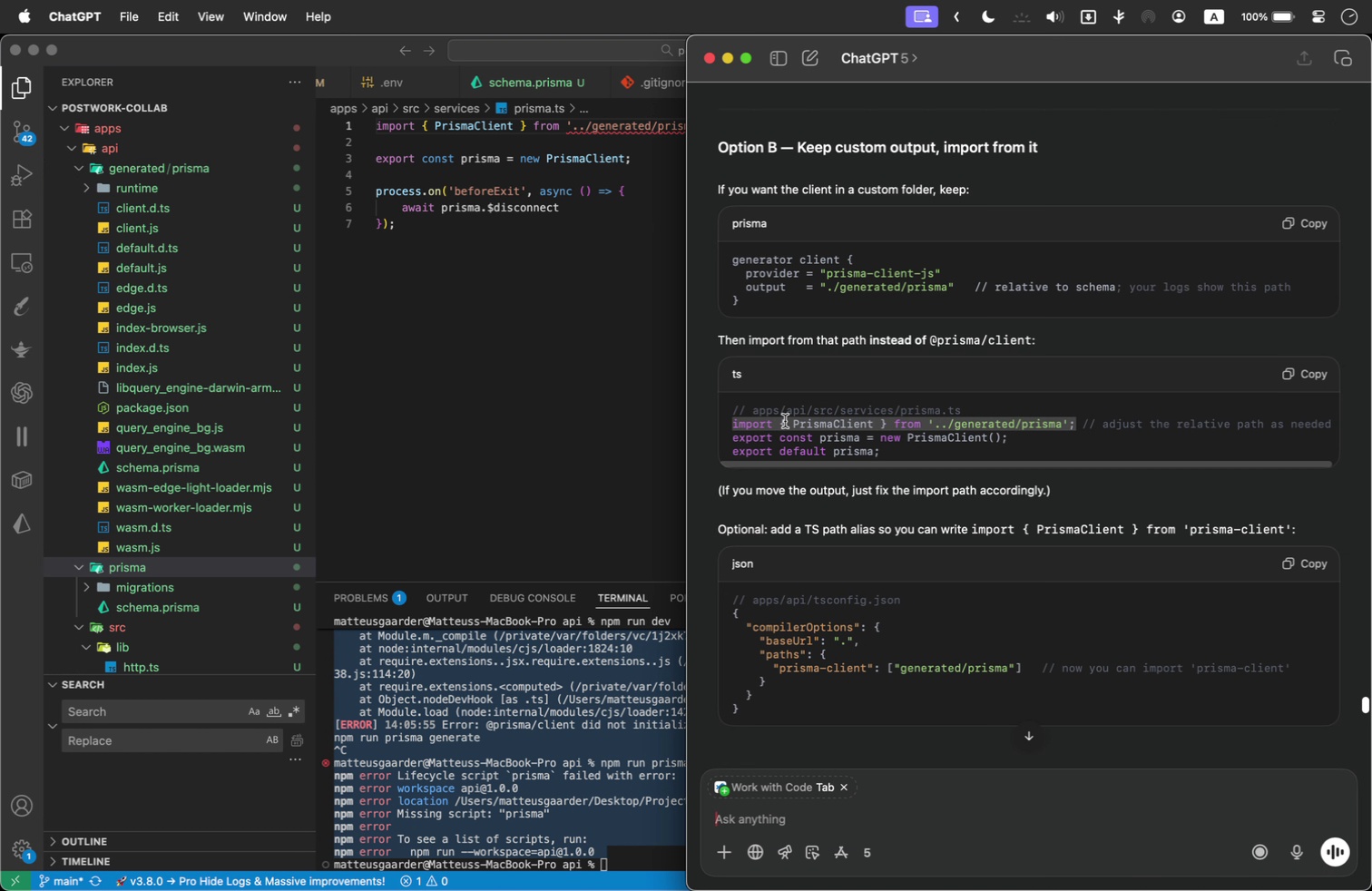 
wait(8.54)
 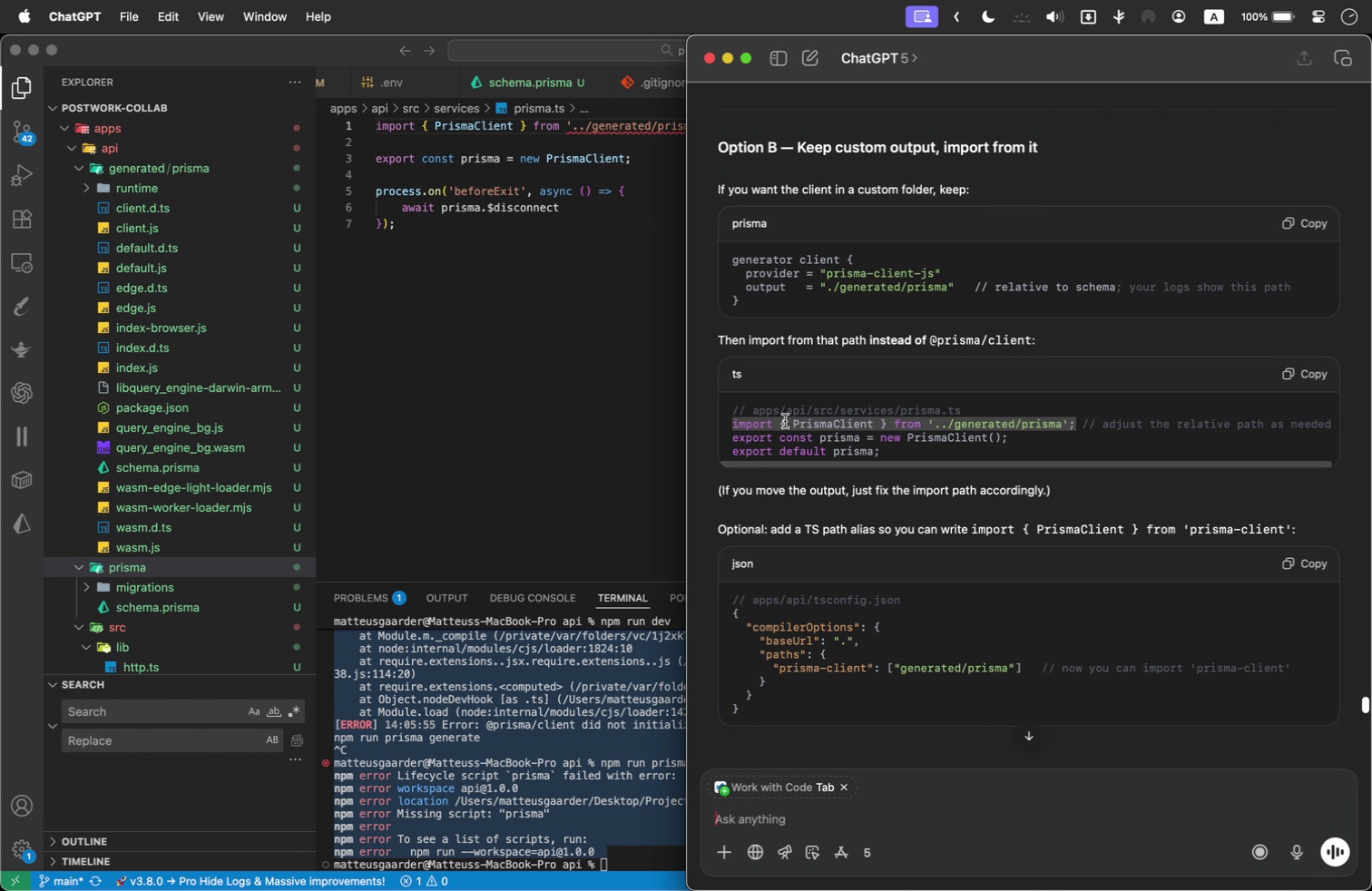 
left_click([629, 122])
 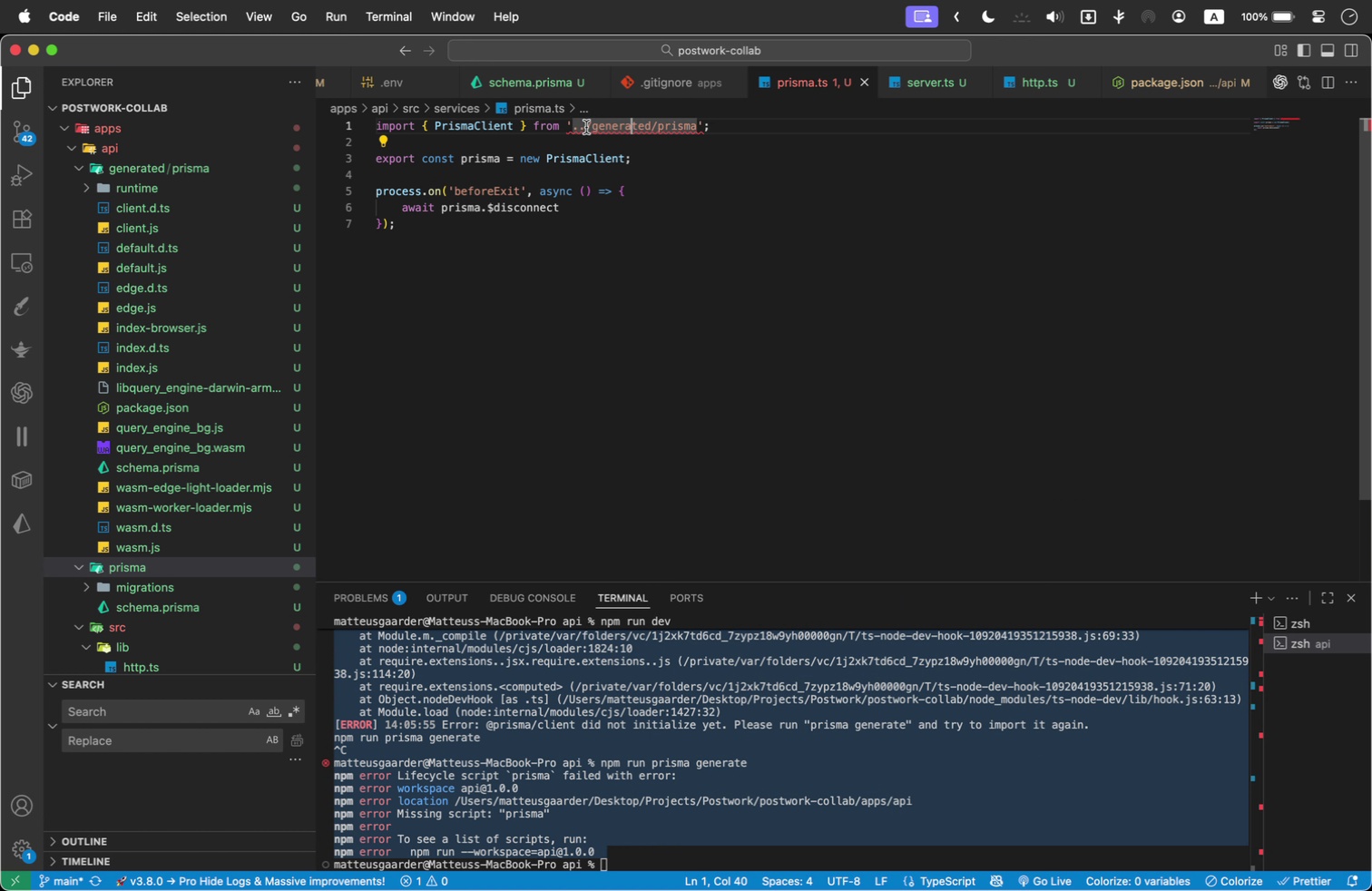 
double_click([586, 127])
 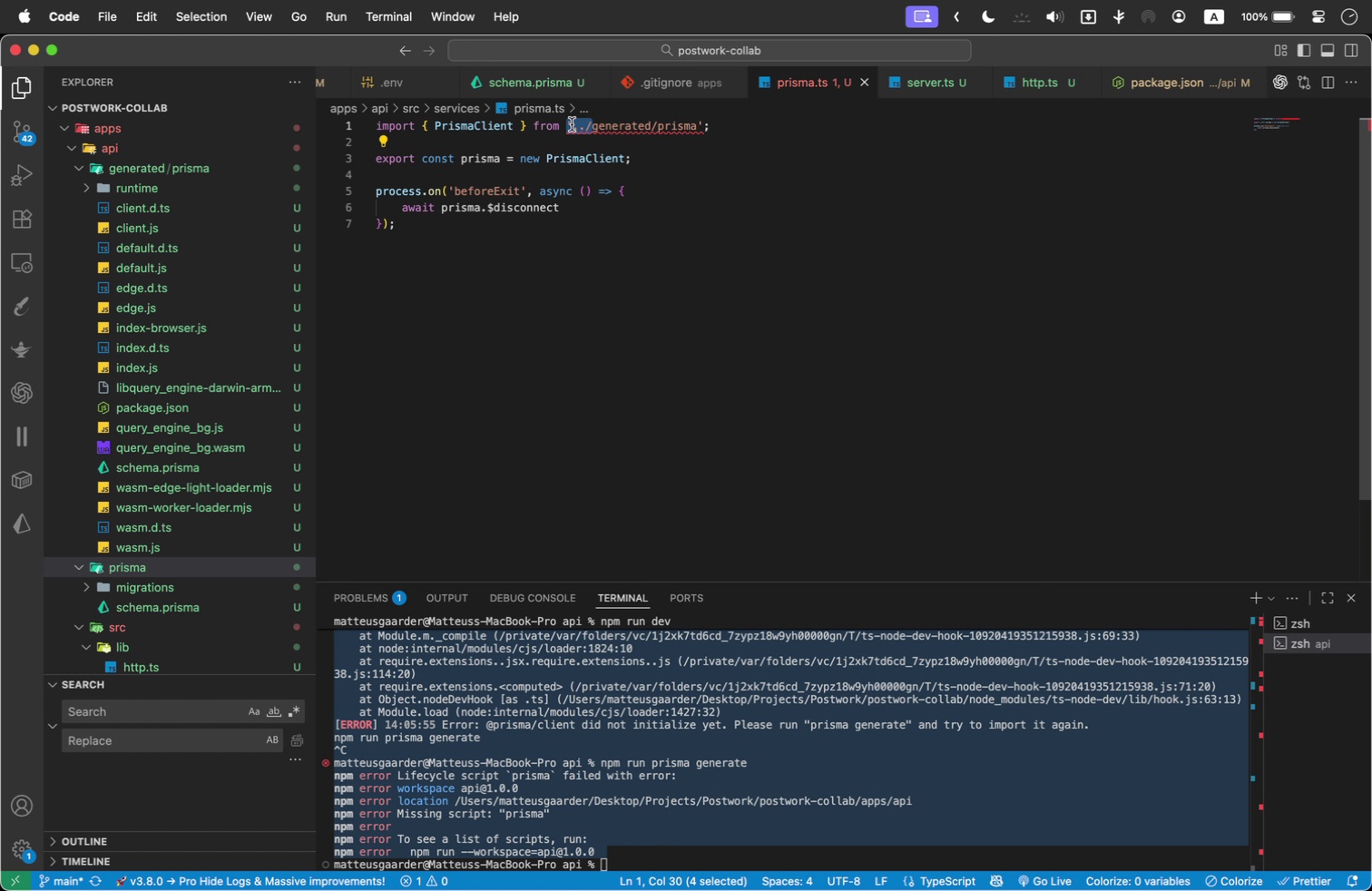 
triple_click([571, 125])
 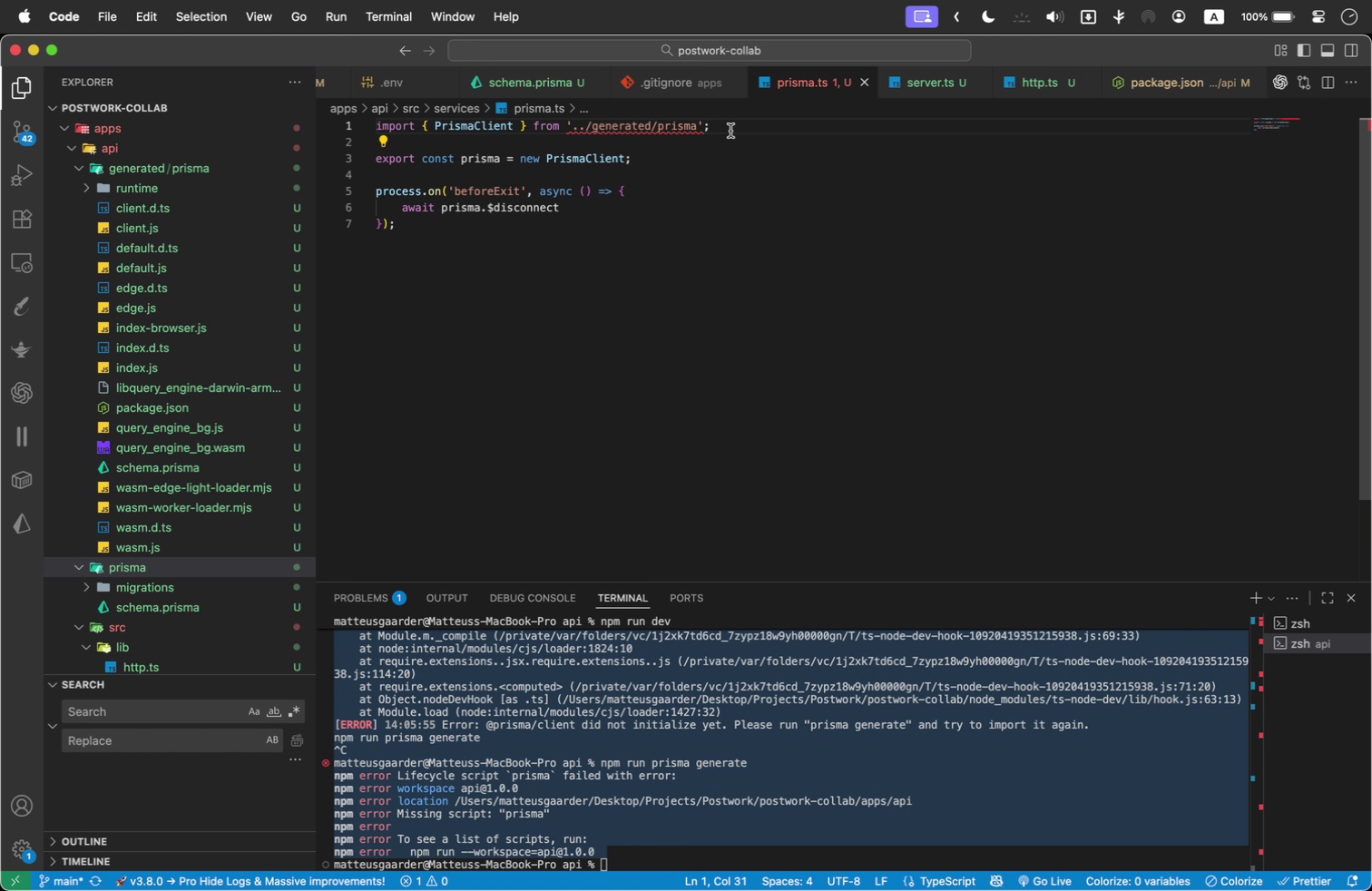 
key(Shift+ArrowRight)
 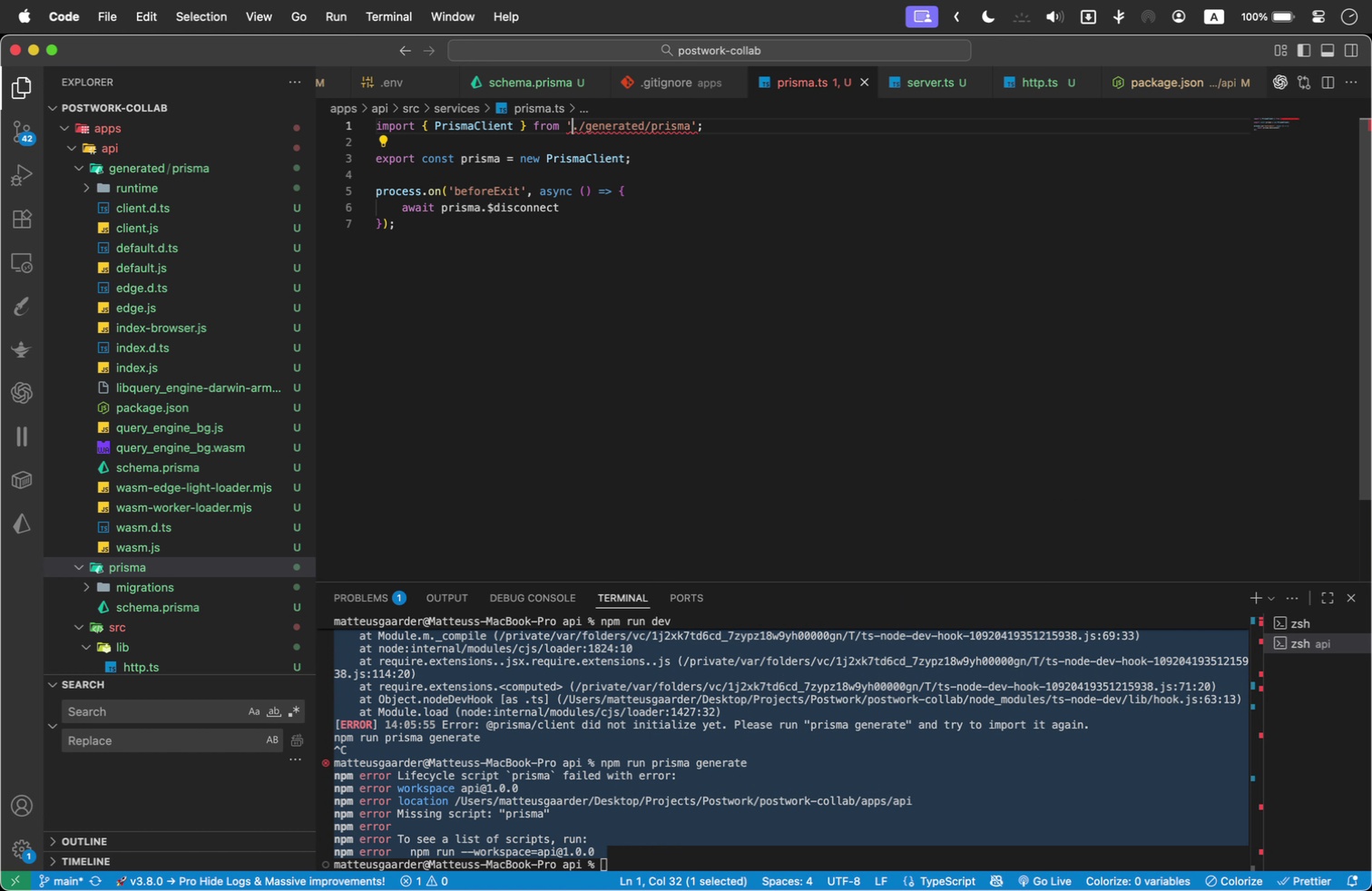 
key(Backspace)
 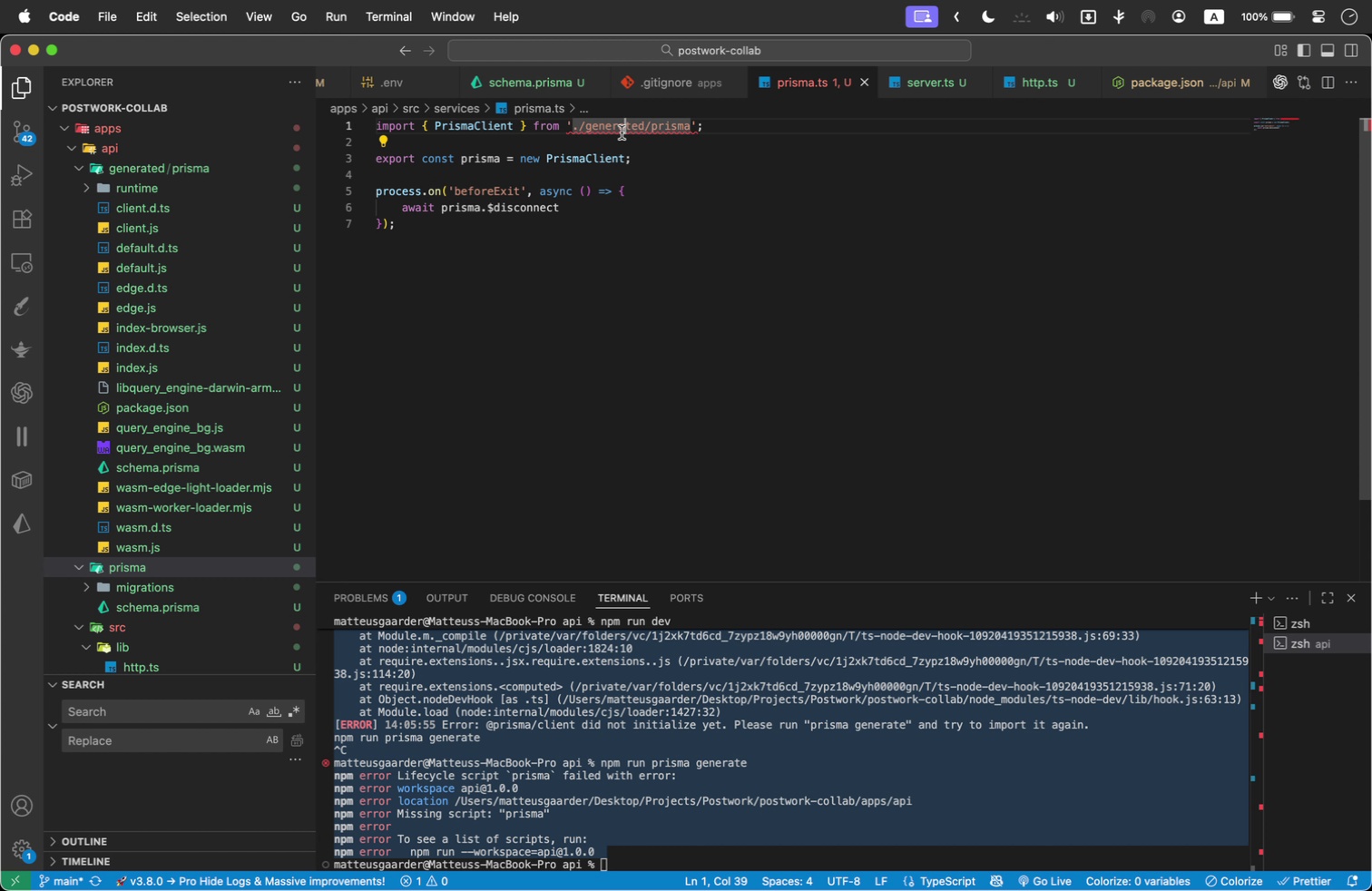 
key(Backspace)
 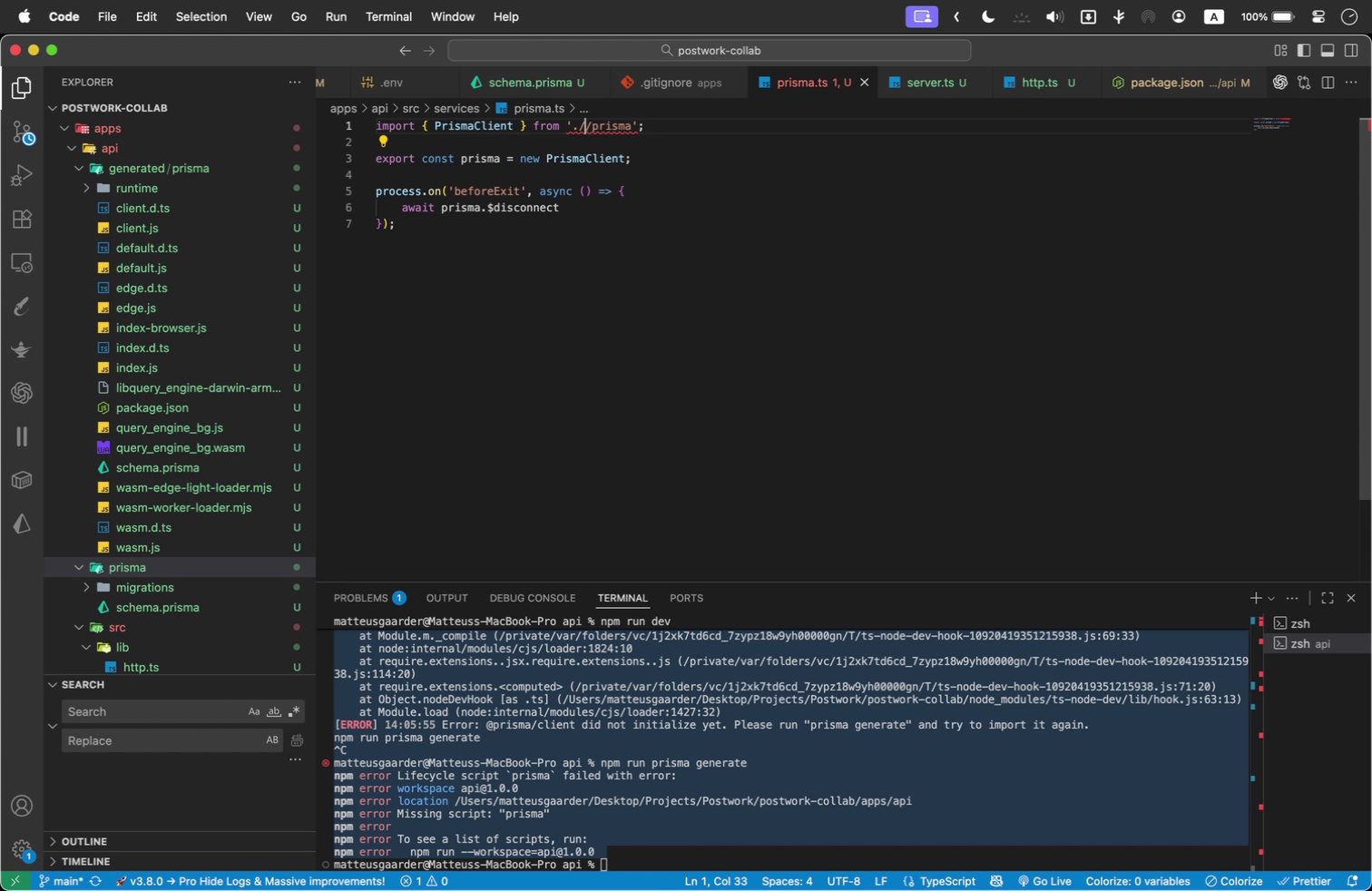 
key(Backspace)
 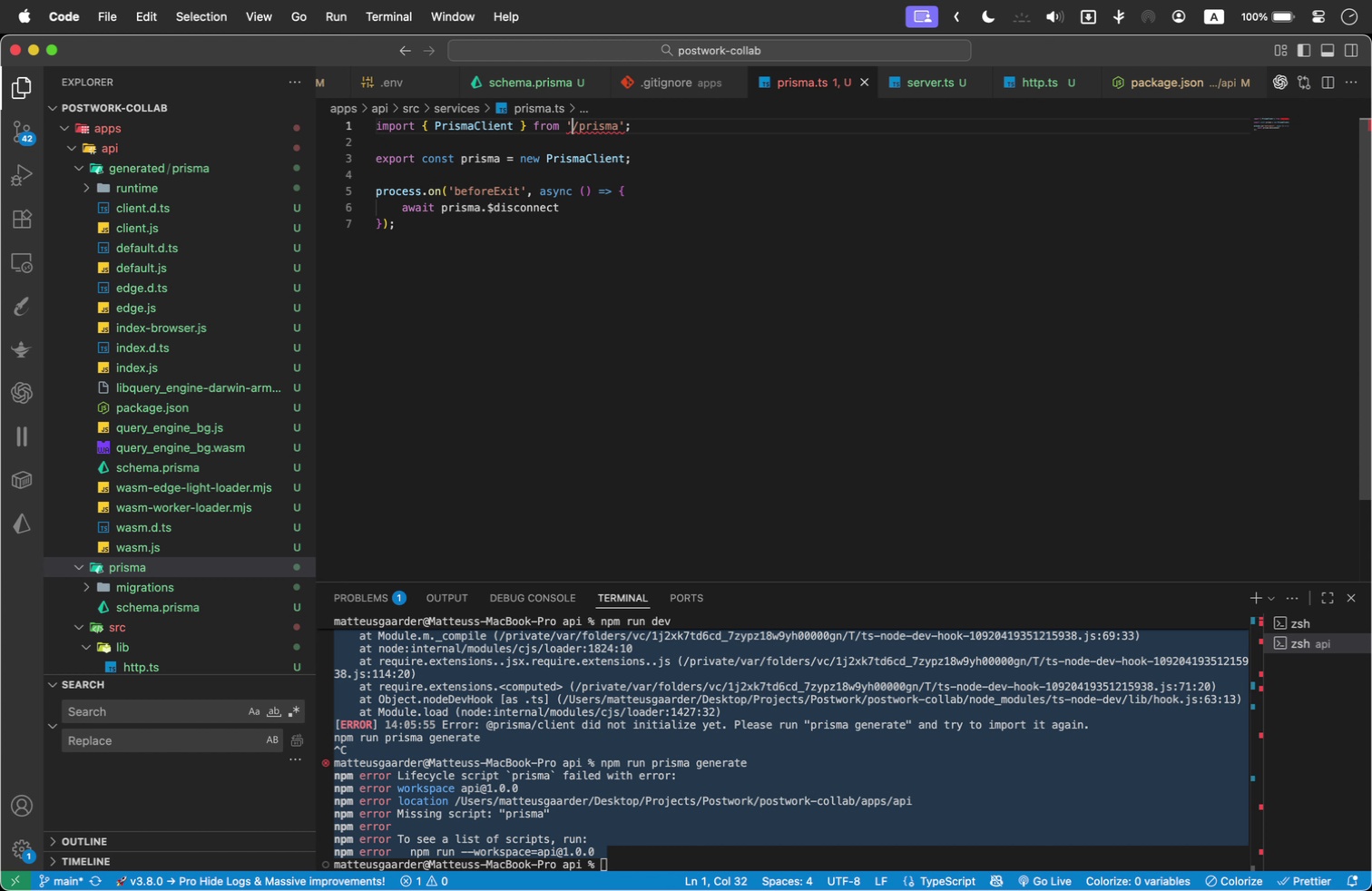 
key(Backspace)
 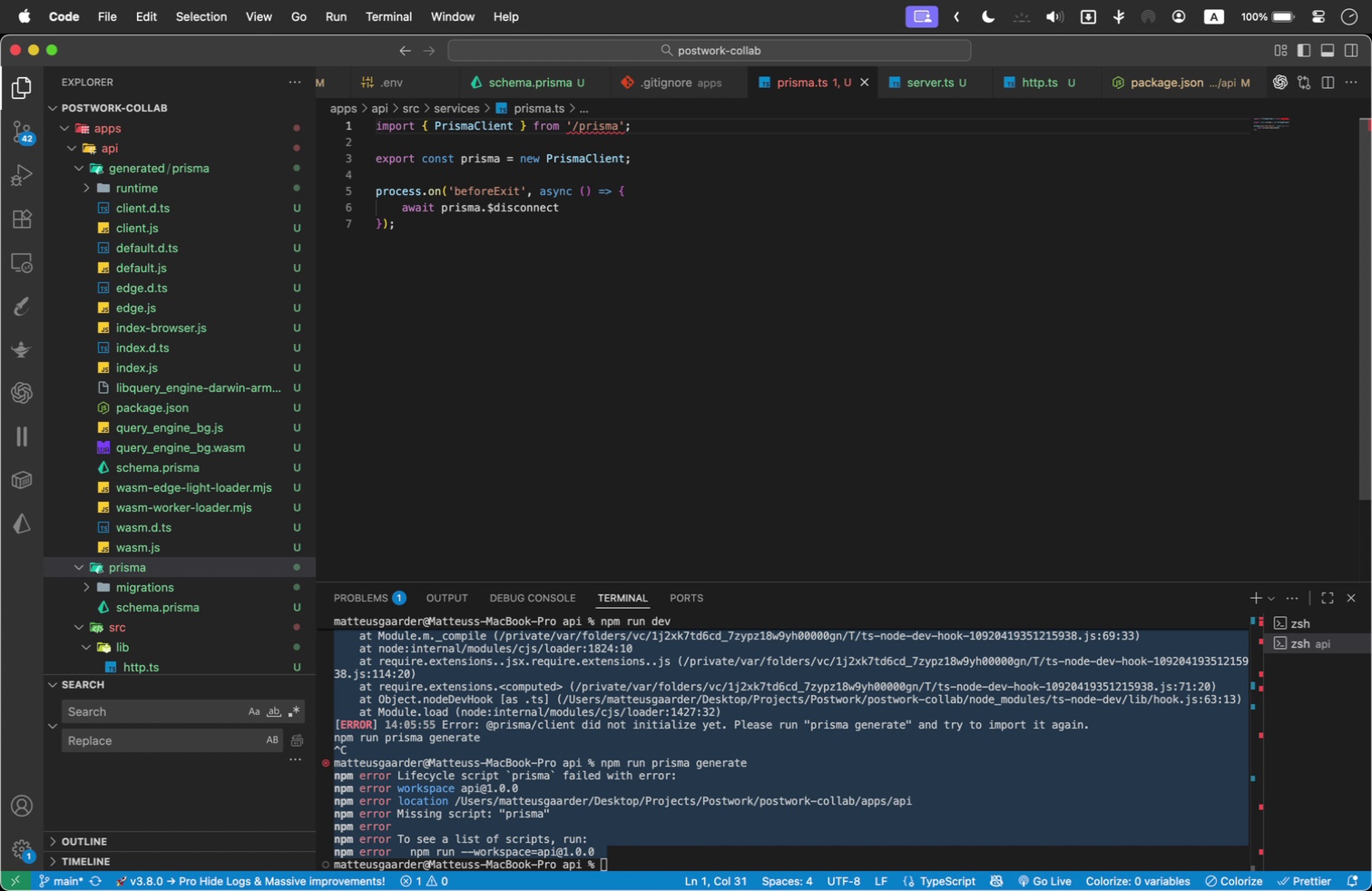 
key(Shift+ArrowRight)
 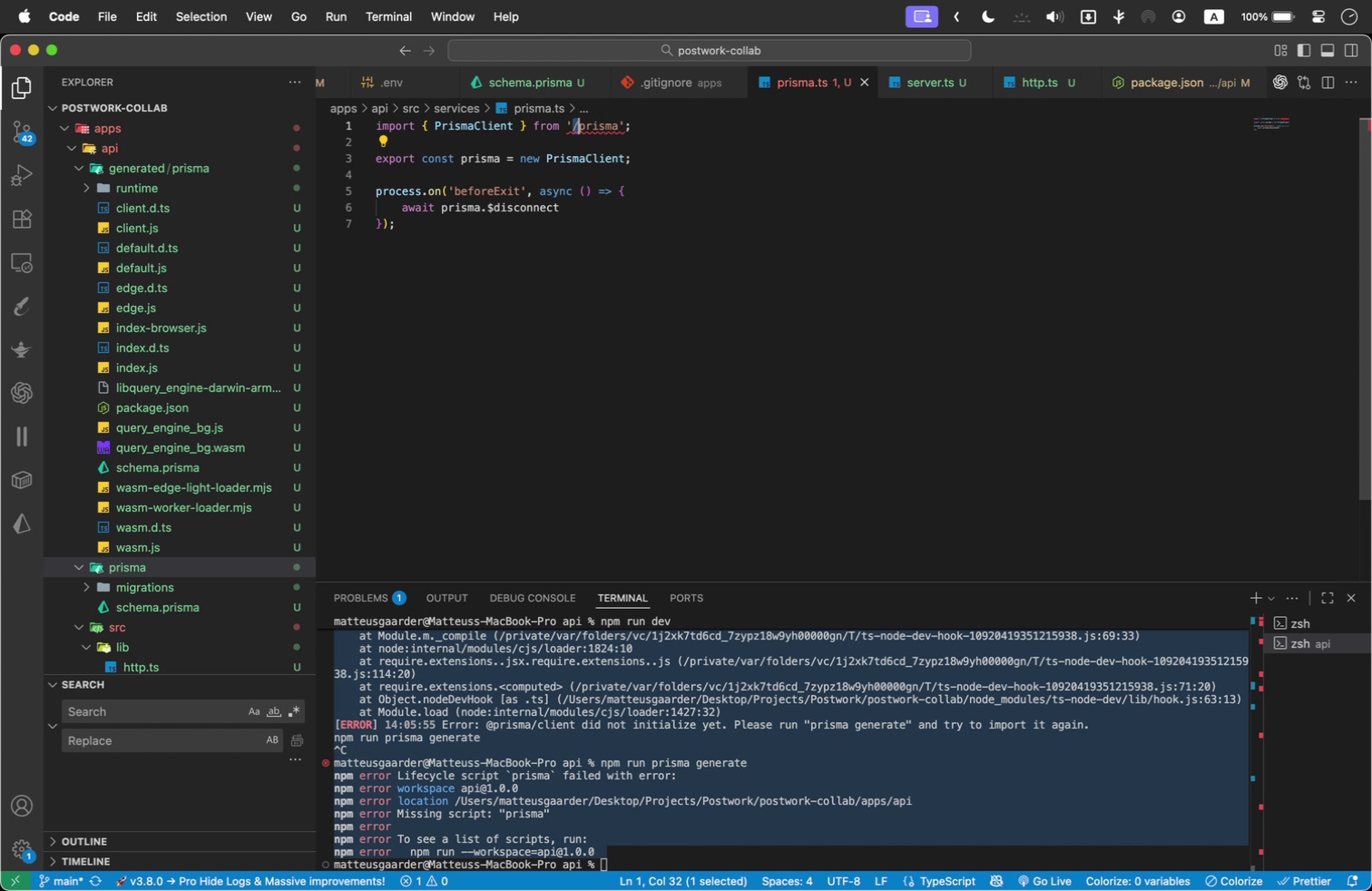 
key(Shift+ArrowRight)
 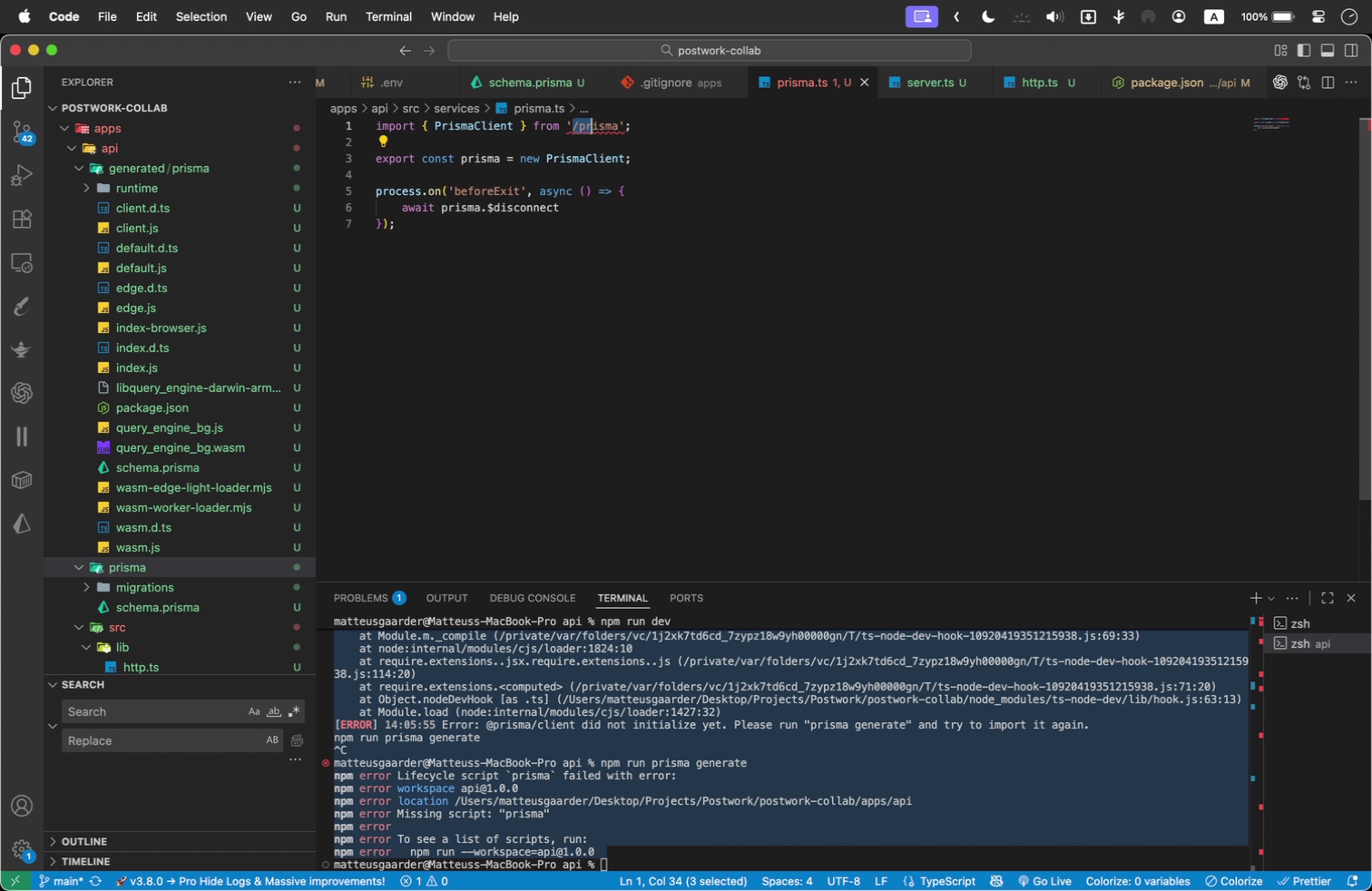 
key(Shift+ArrowRight)
 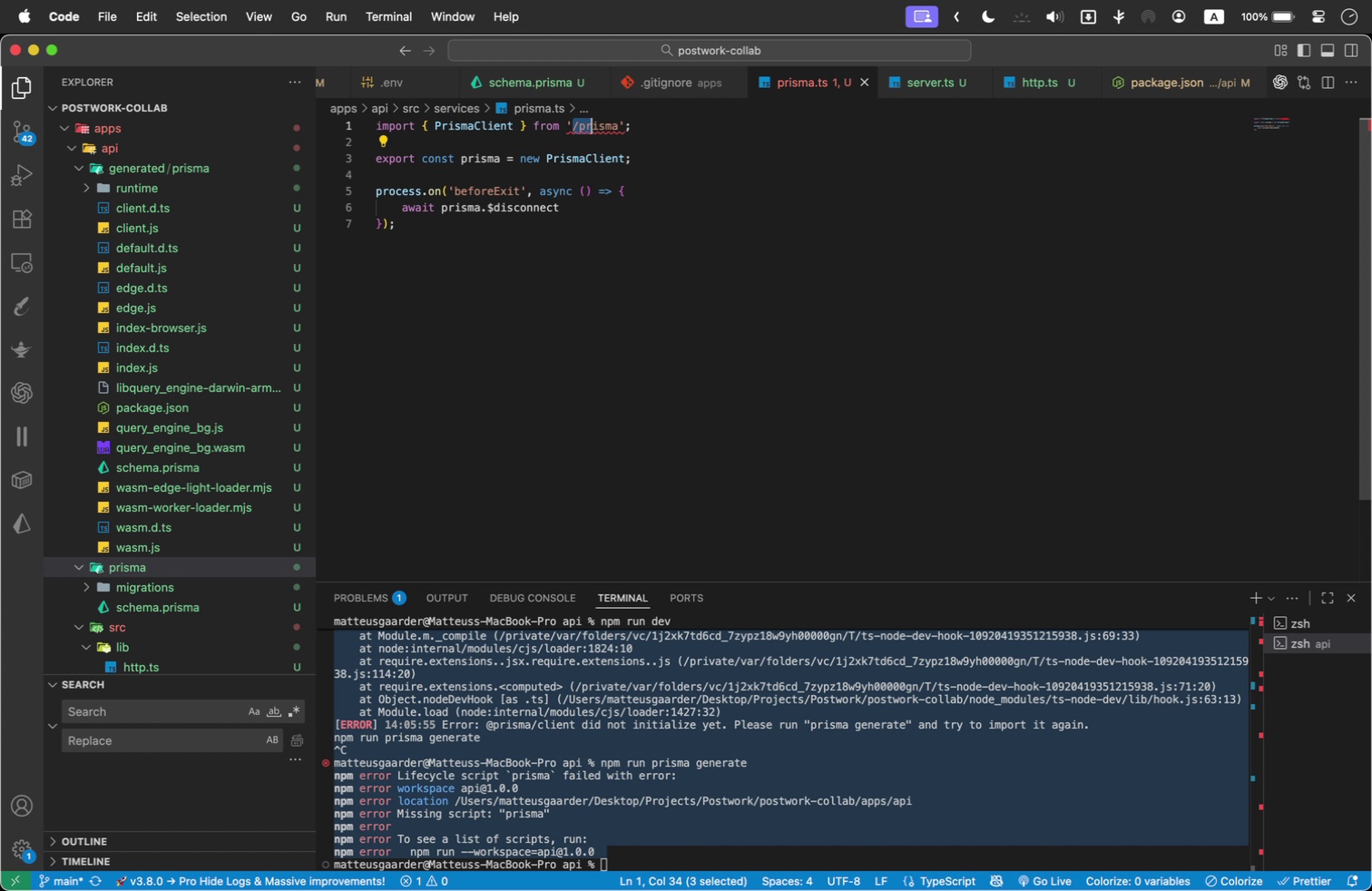 
key(Shift+ArrowRight)
 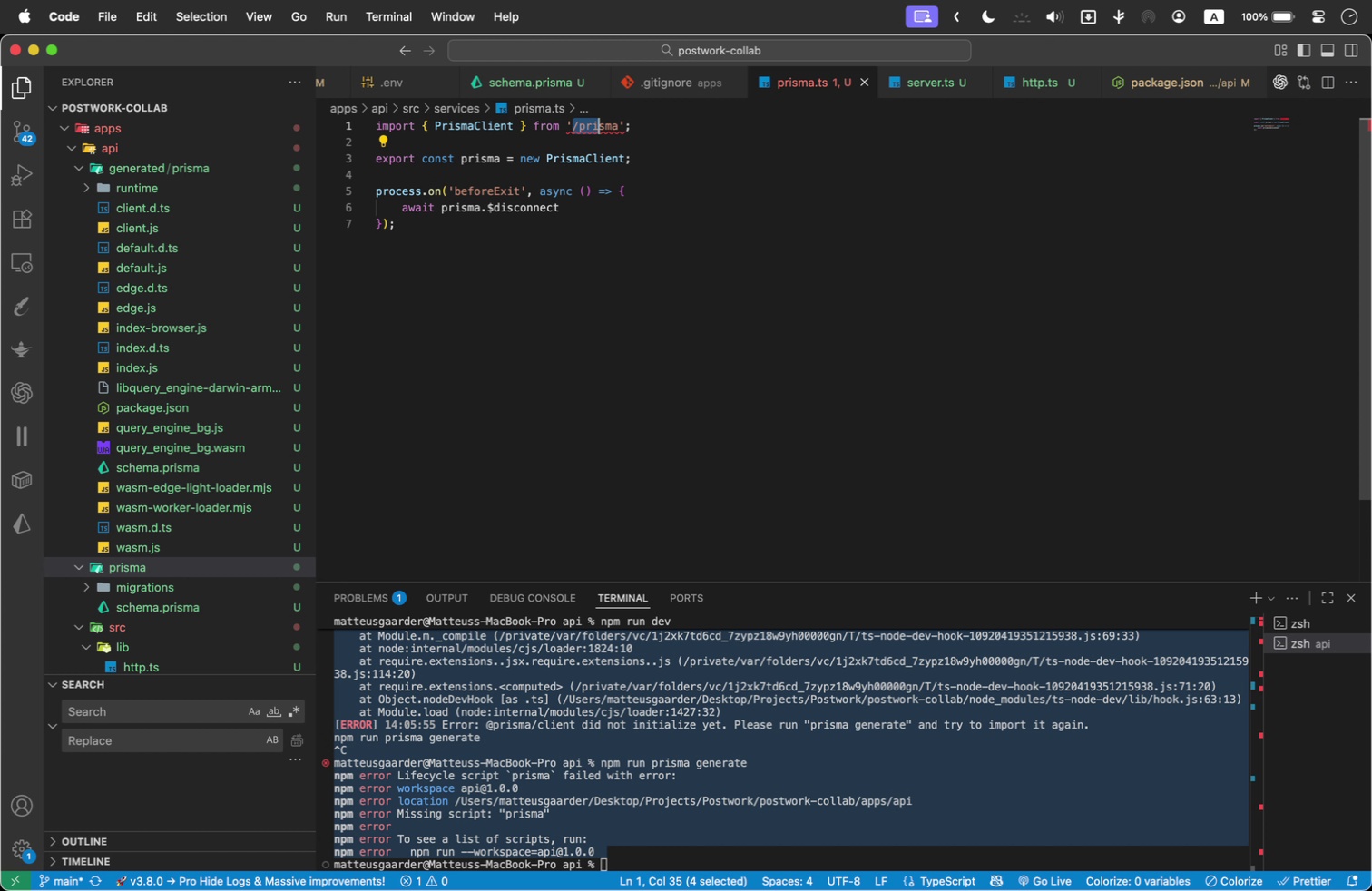 
key(Shift+ArrowRight)
 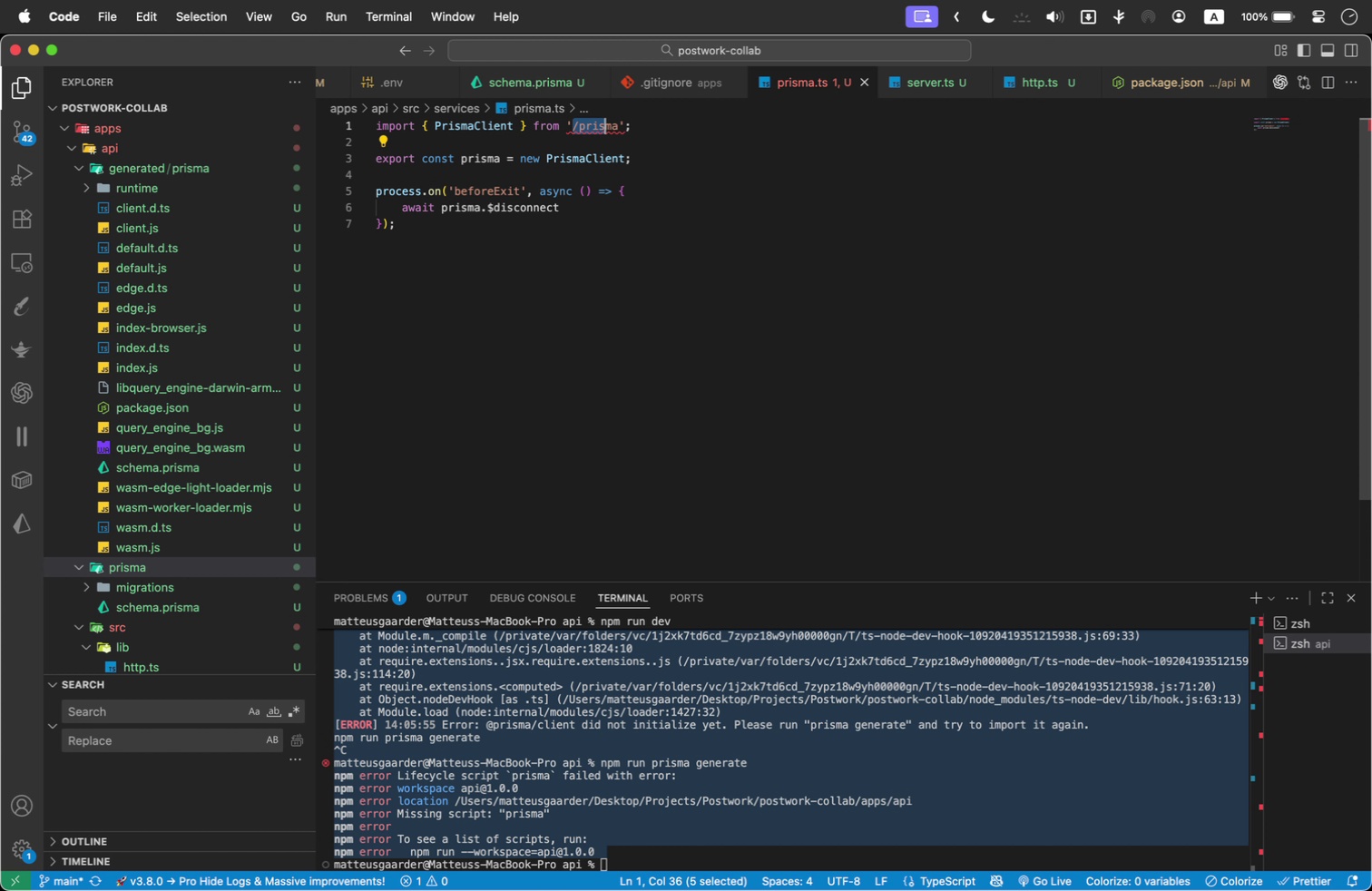 
key(Shift+ArrowRight)
 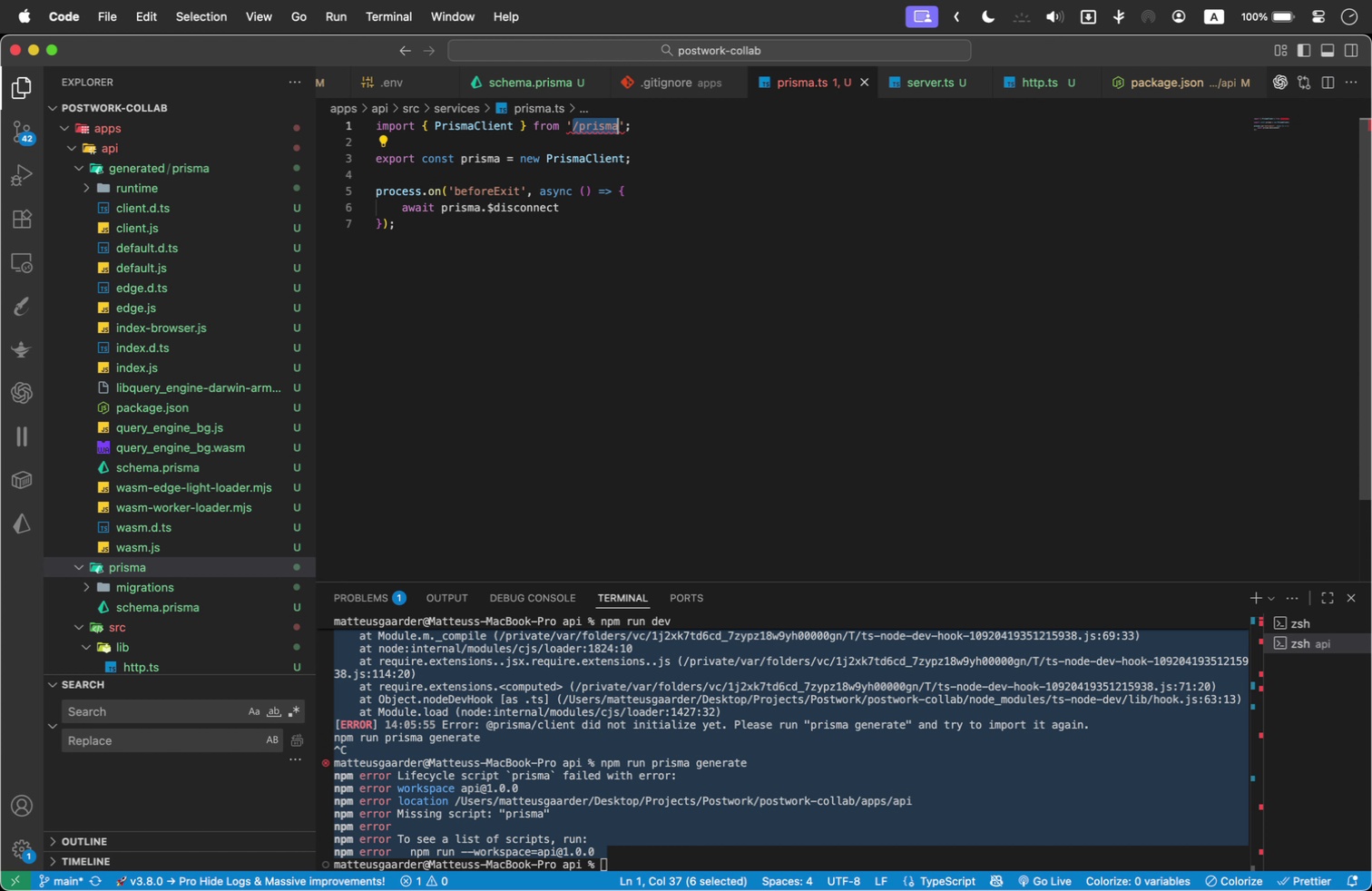 
key(Shift+ArrowRight)
 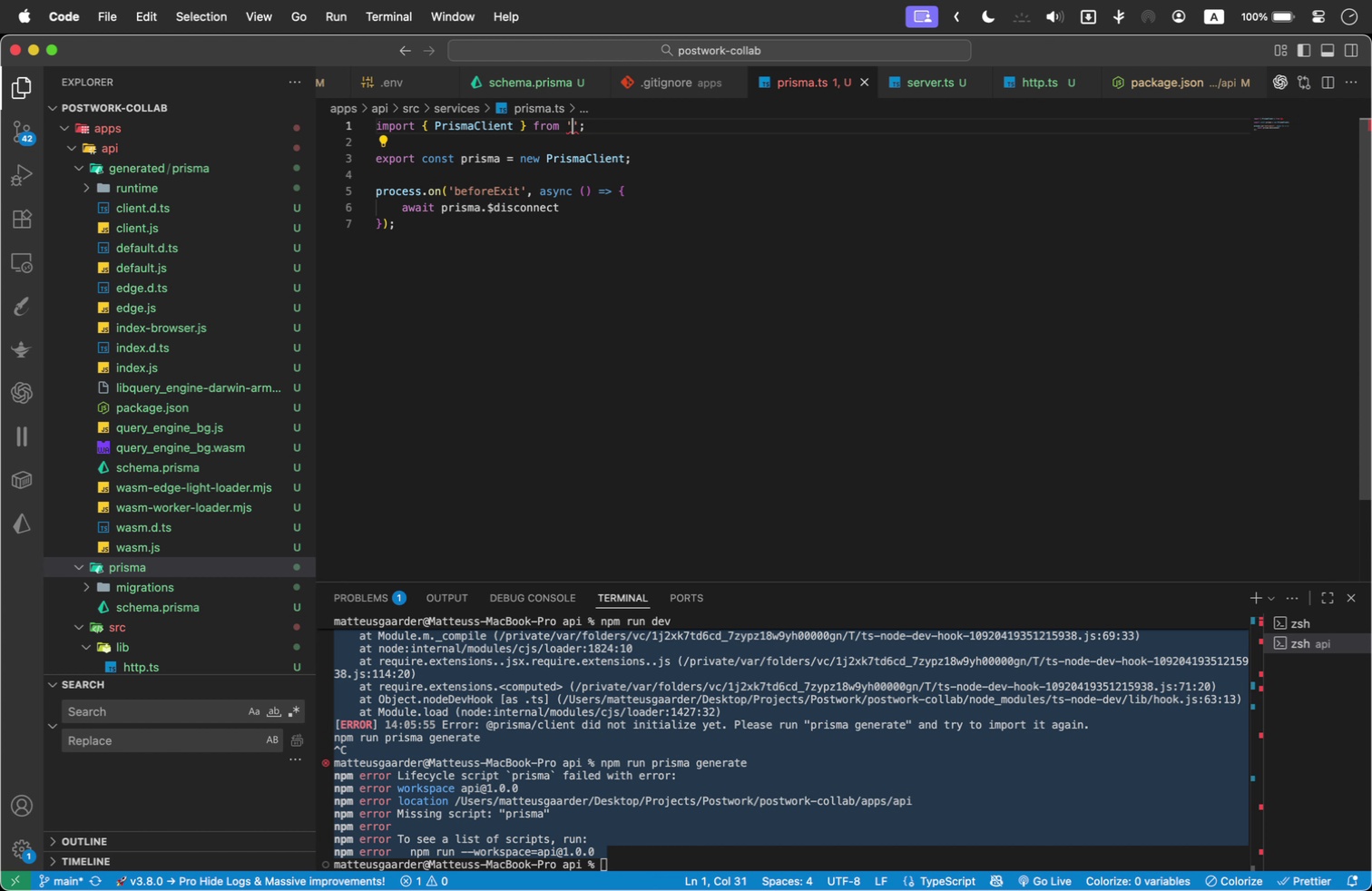 
key(Backspace)
 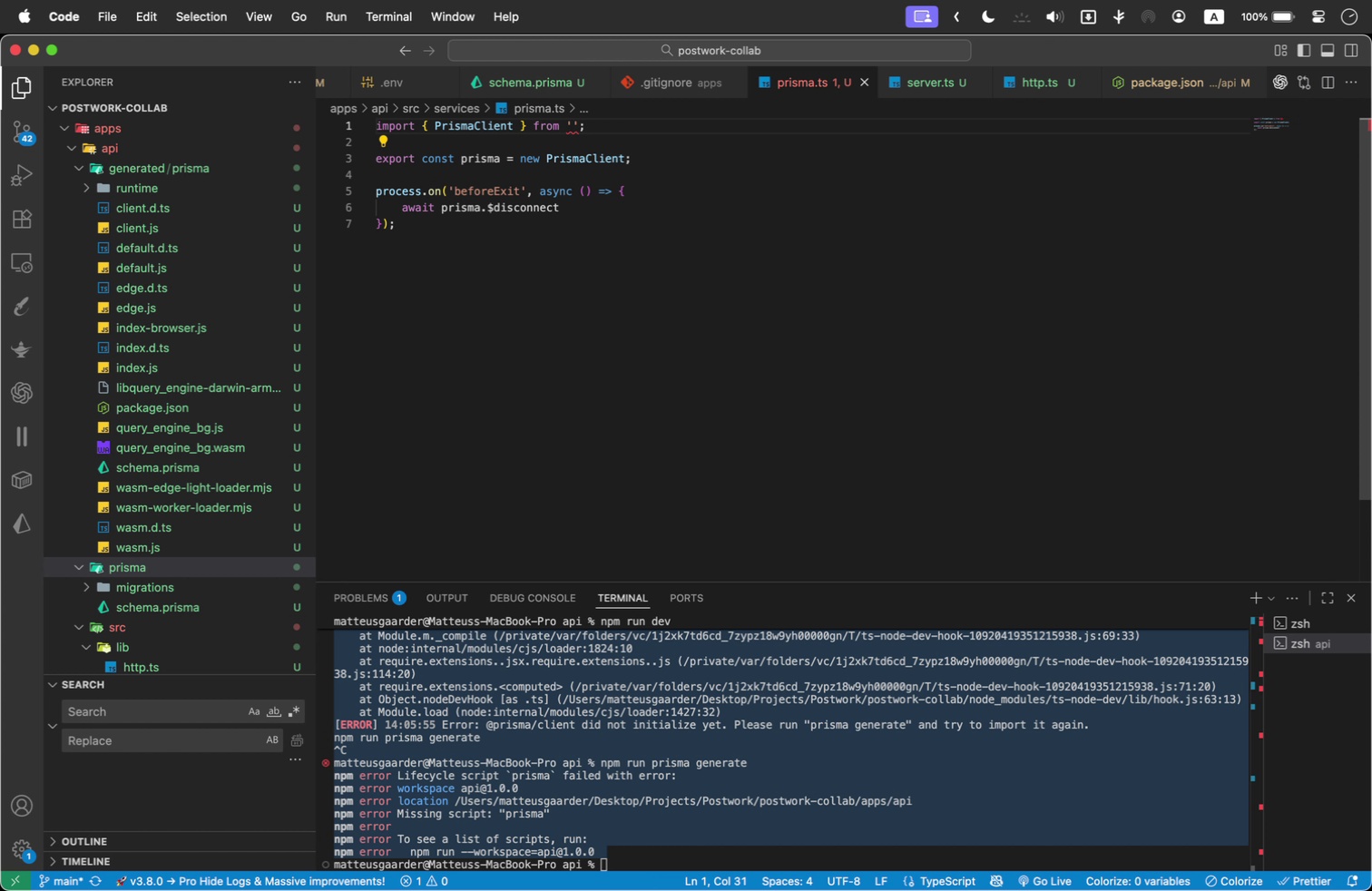 
key(Period)
 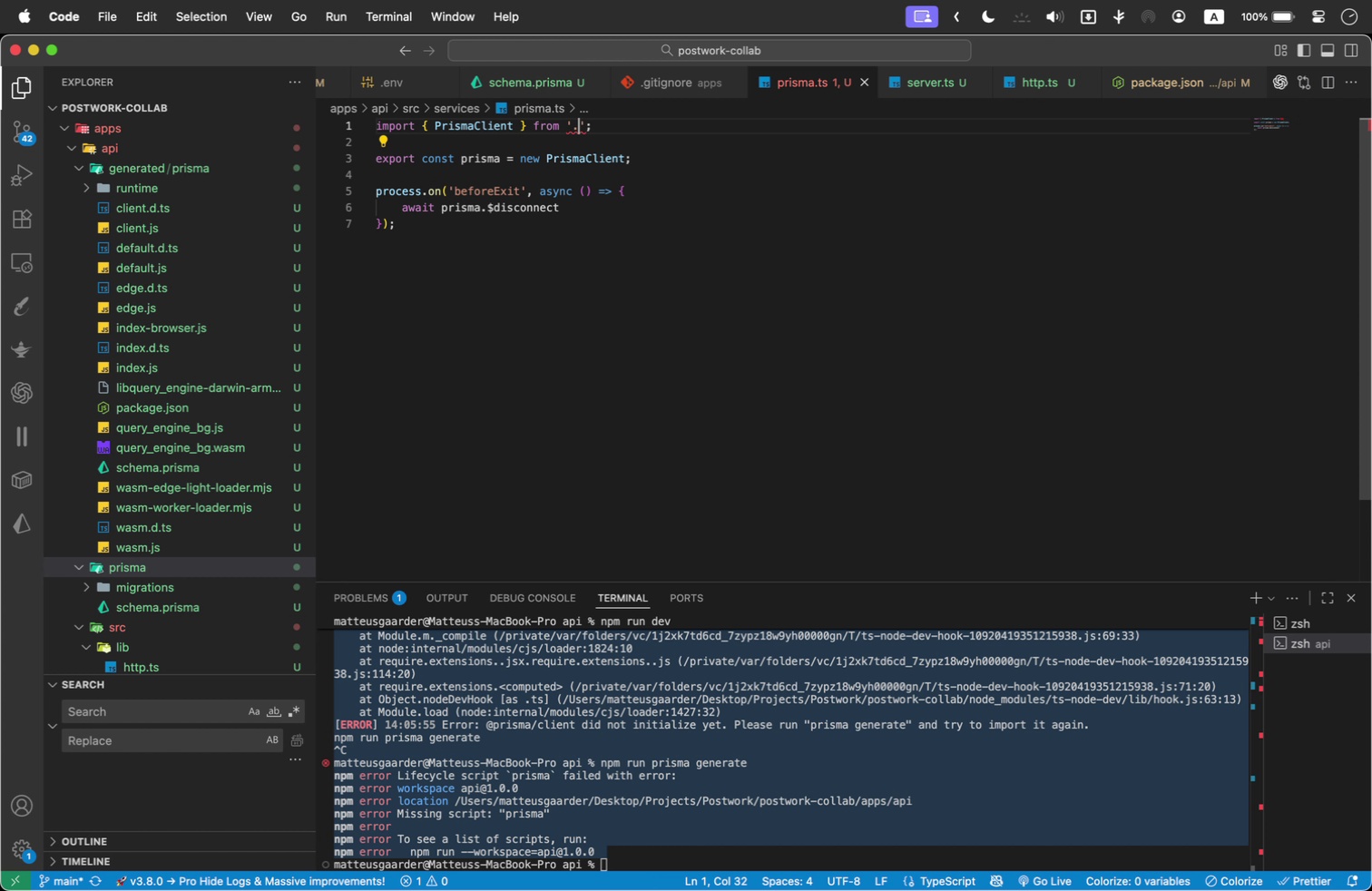 
key(Slash)
 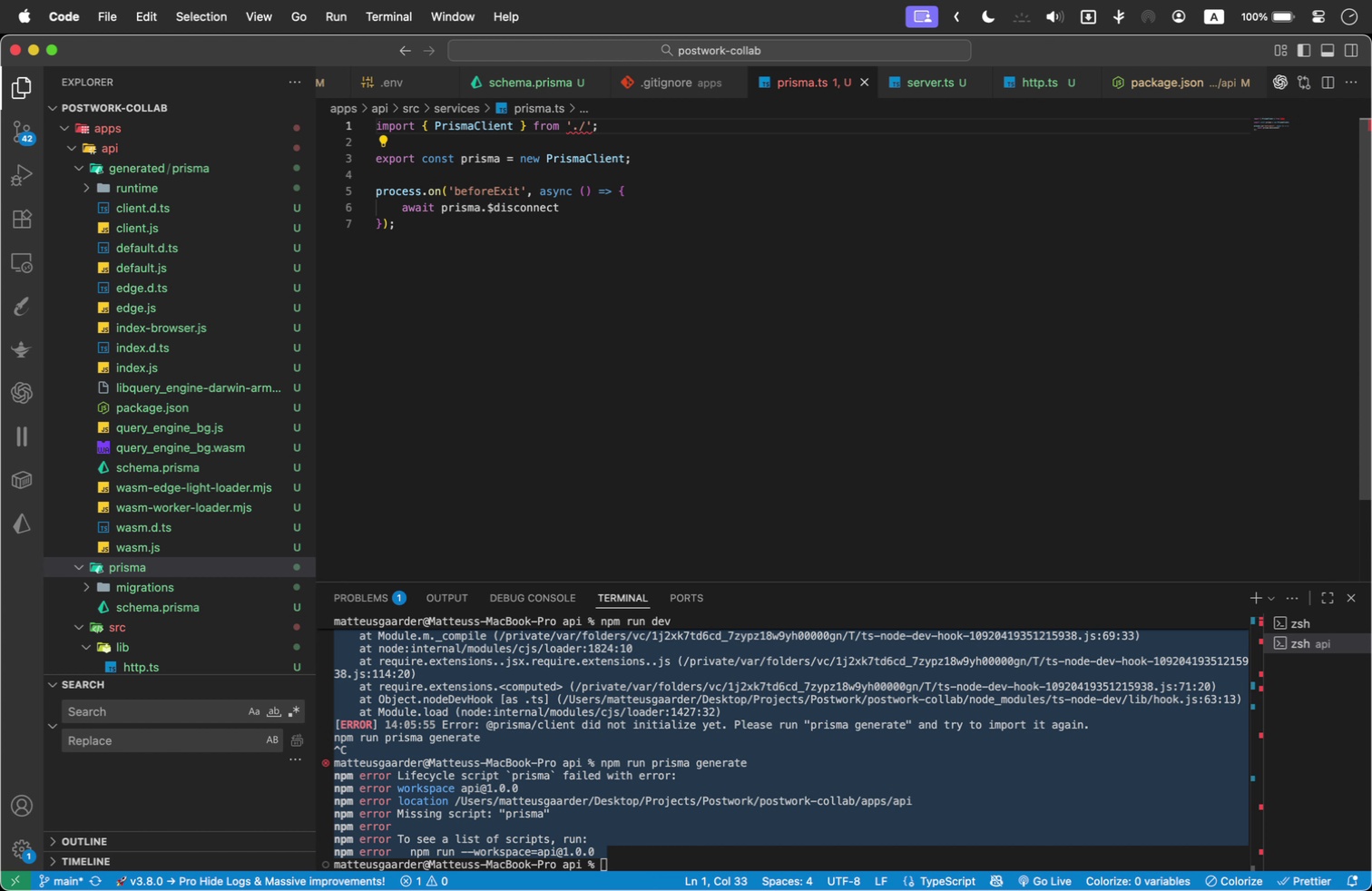 
key(Backspace)
 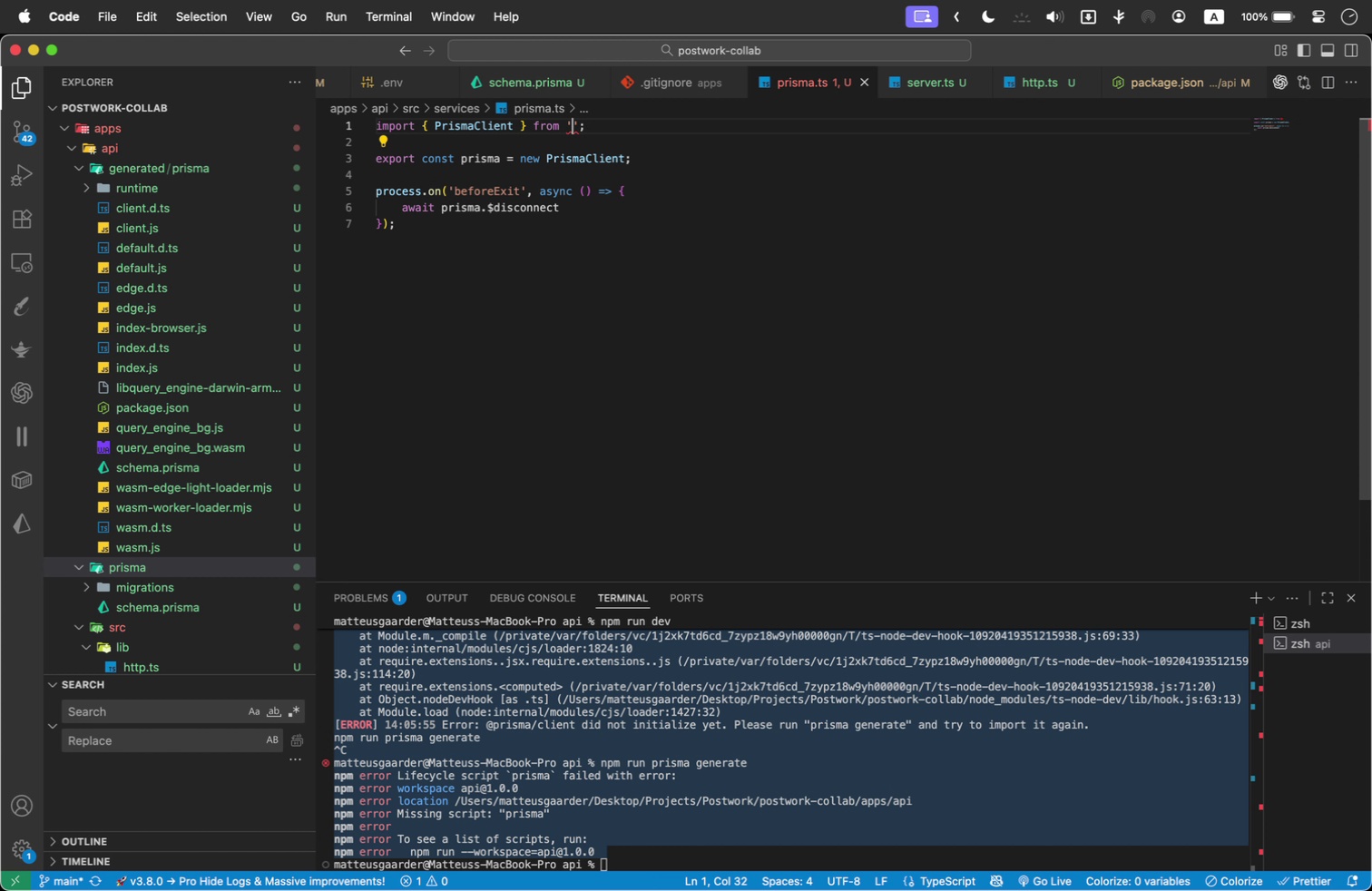 
key(Backspace)
 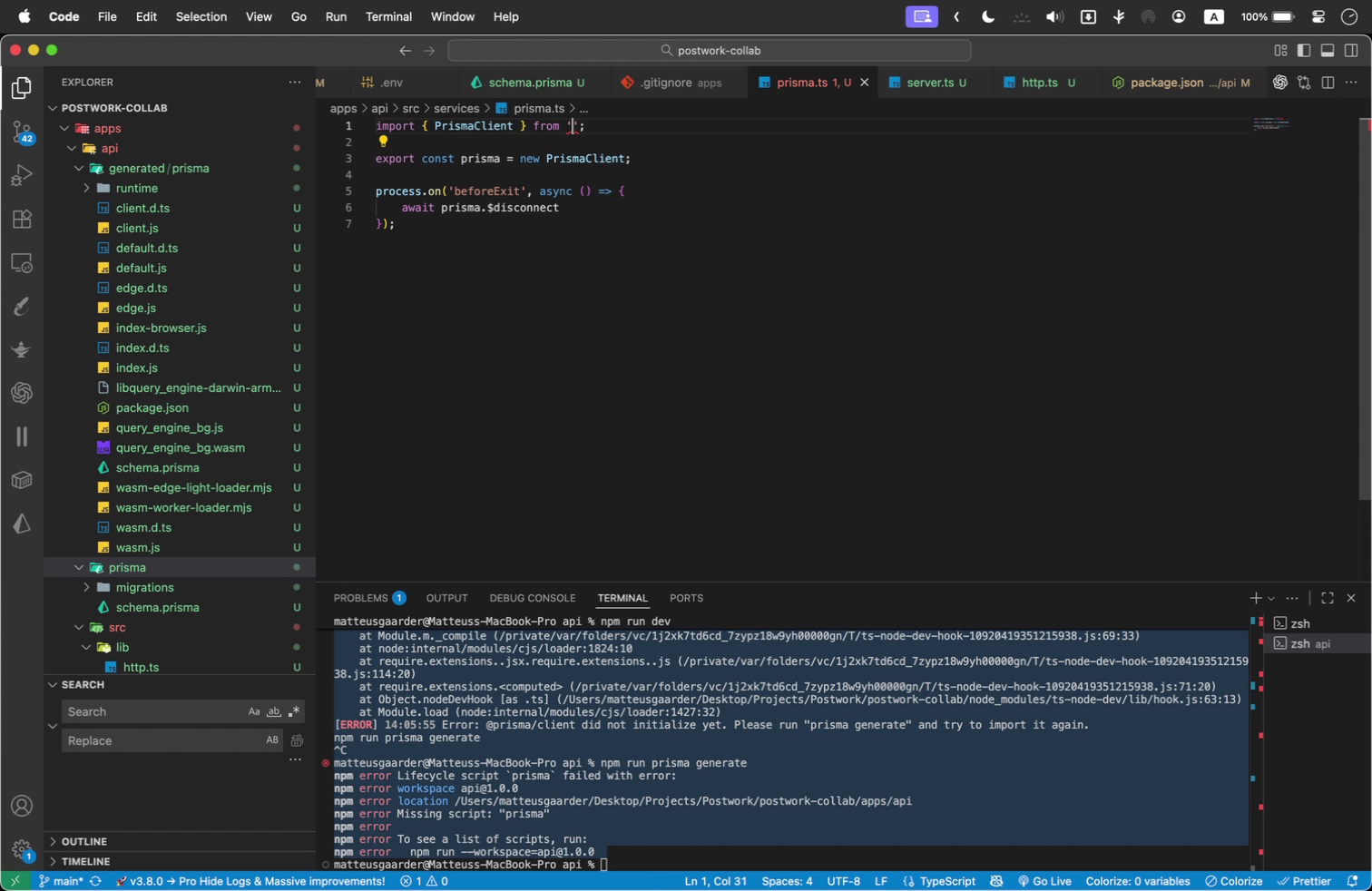 
key(Period)
 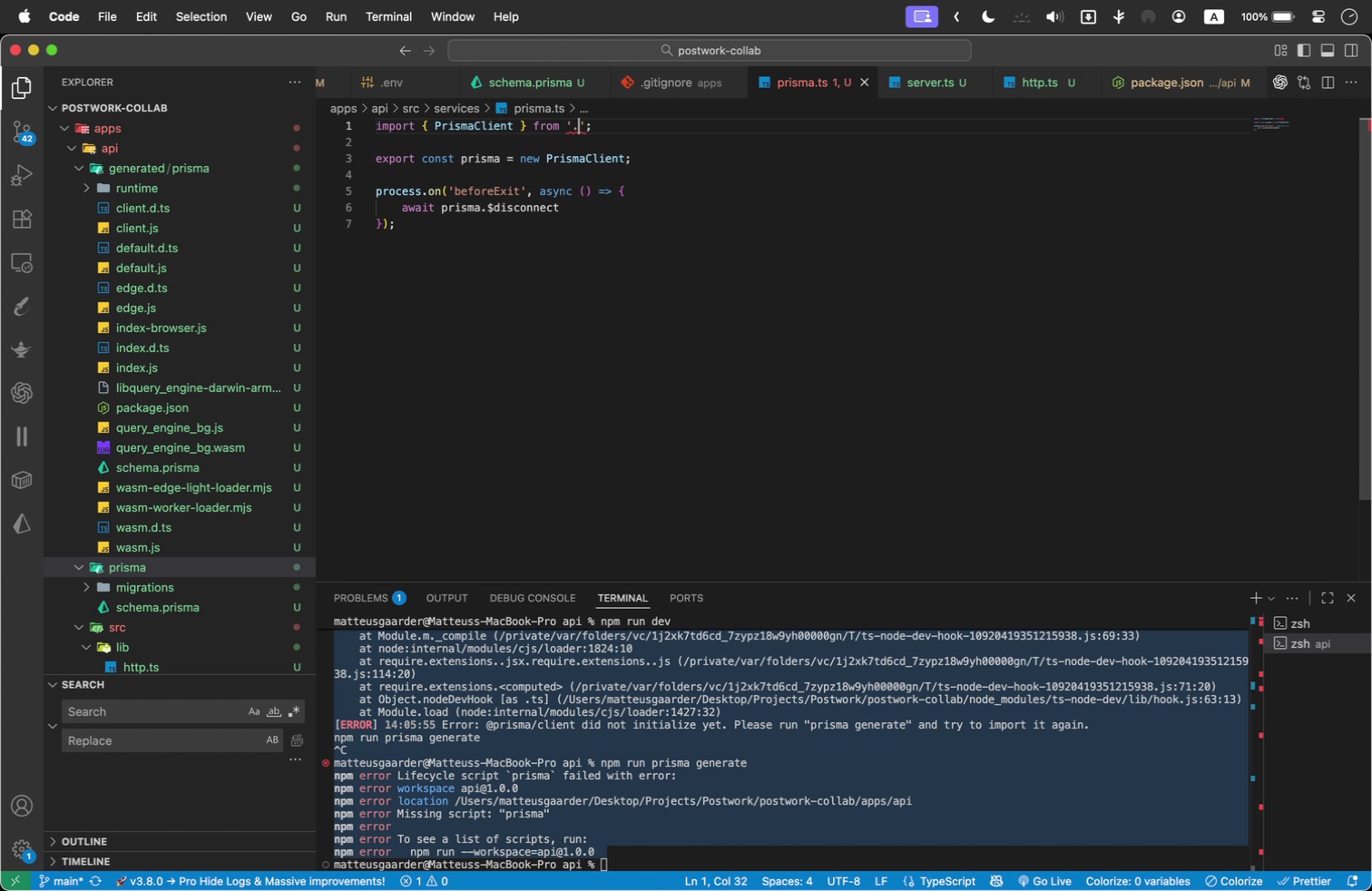 
key(Period)
 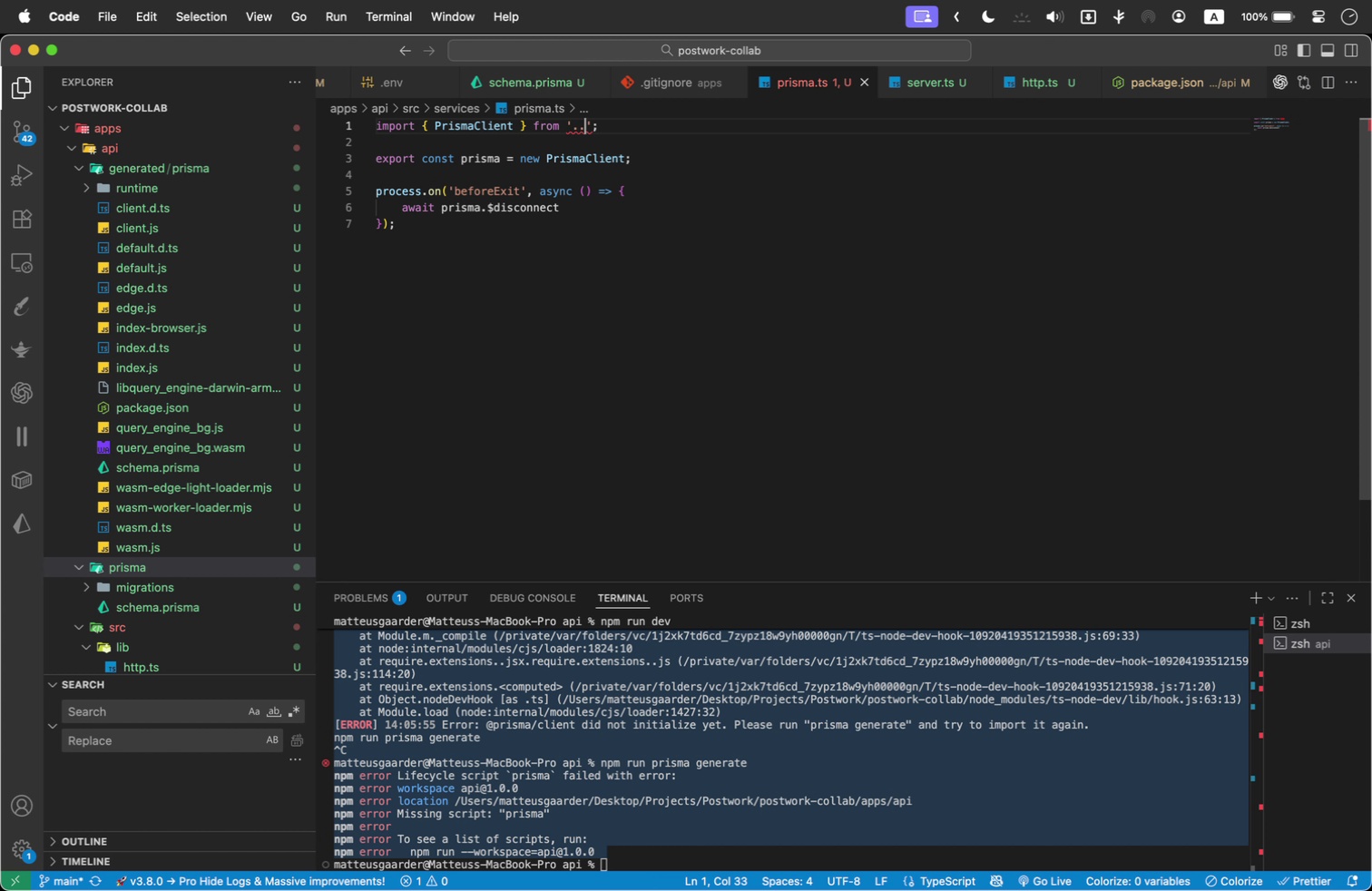 
key(Slash)
 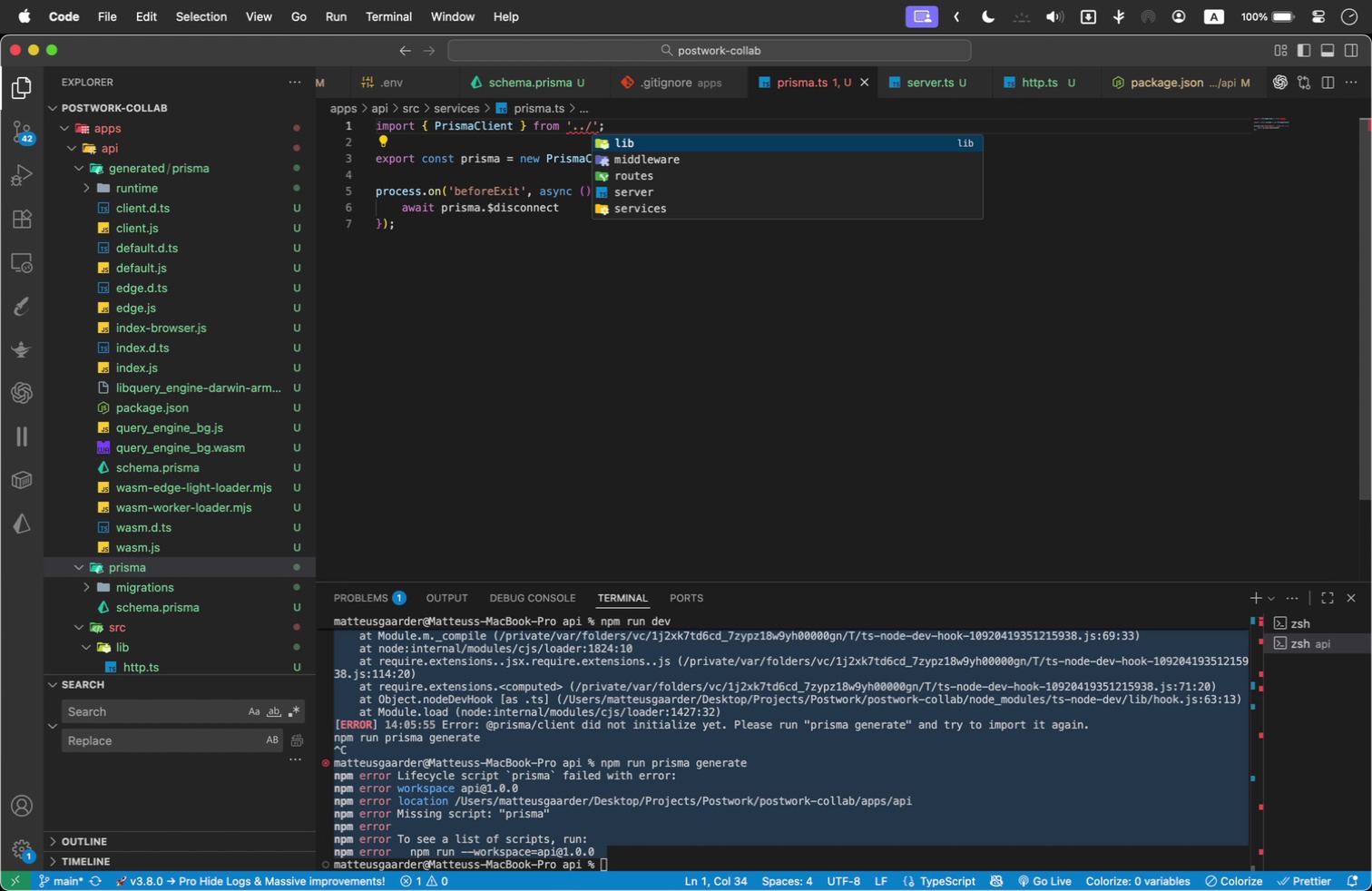 
wait(13.76)
 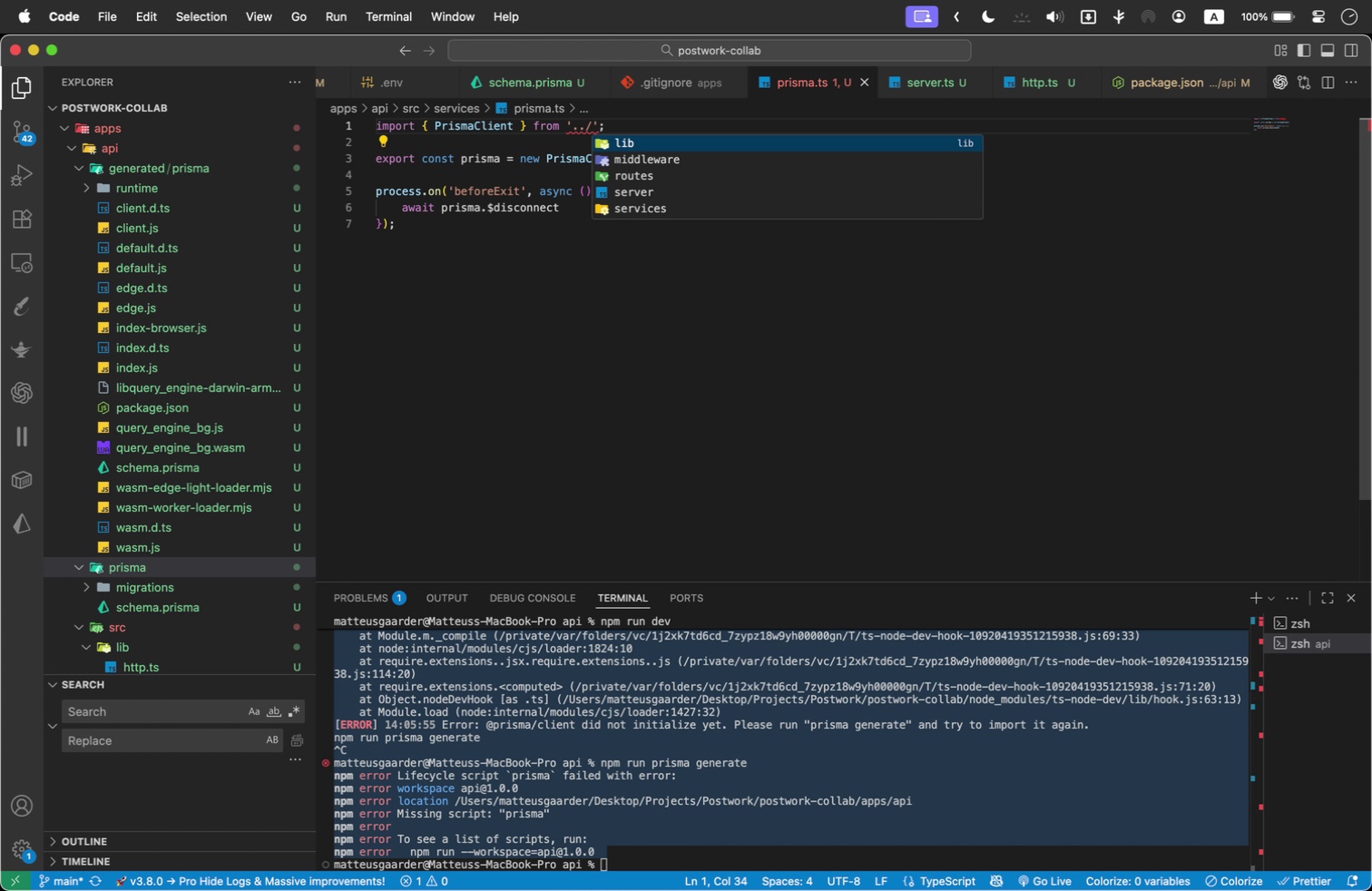 
scroll: coordinate [65, 419], scroll_direction: up, amount: 4.0
 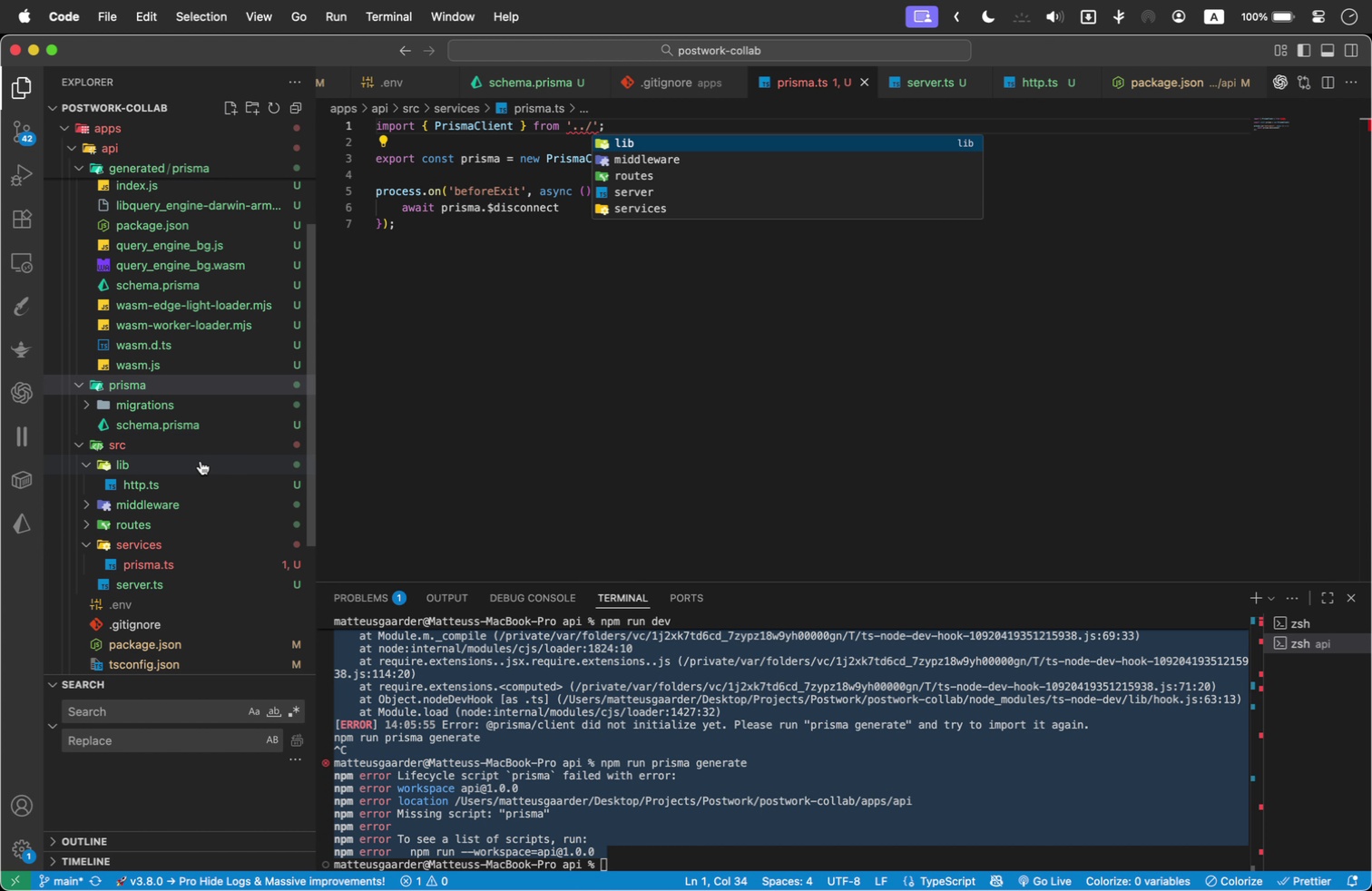 
wait(11.08)
 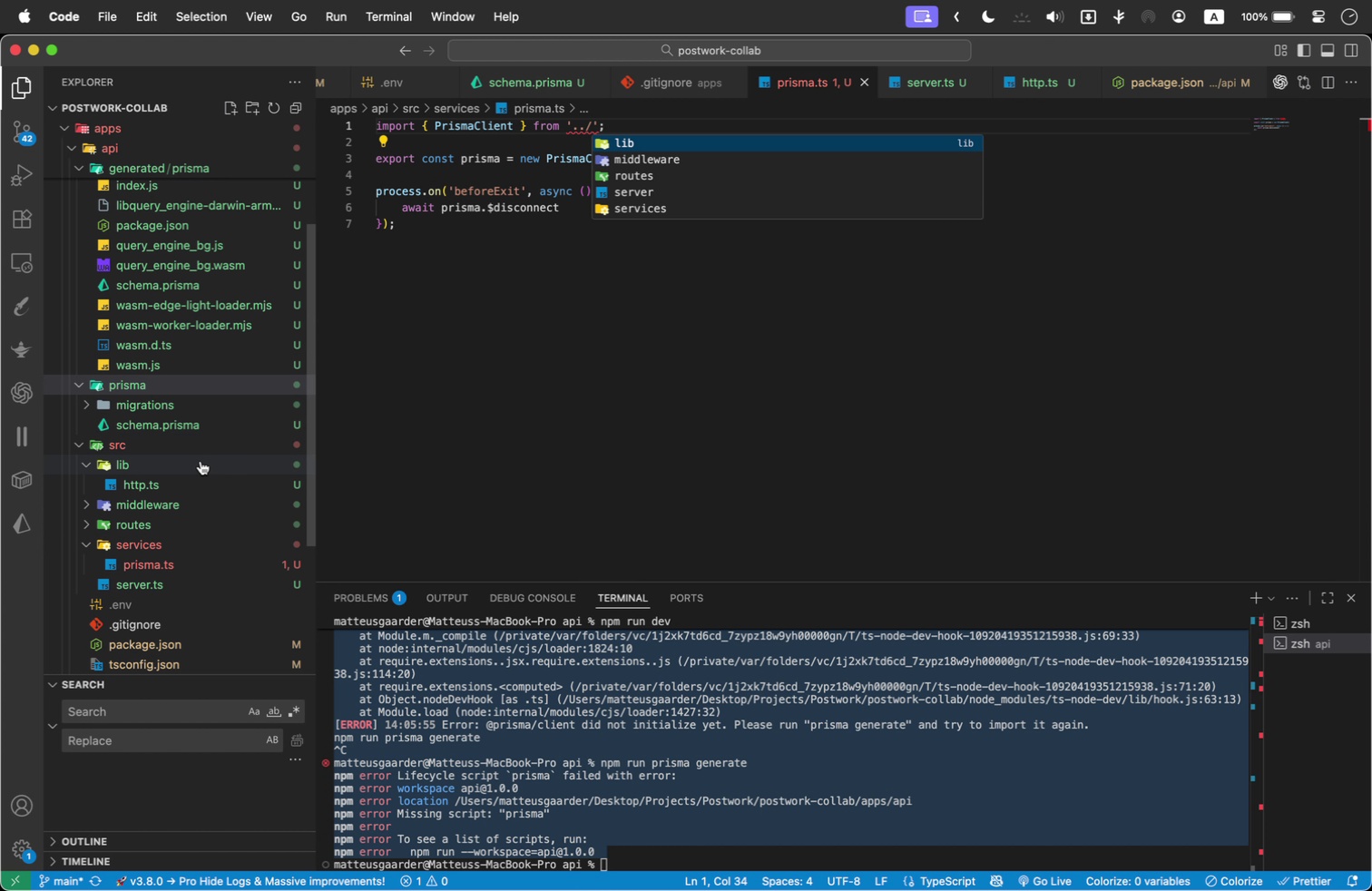 
left_click([527, 387])
 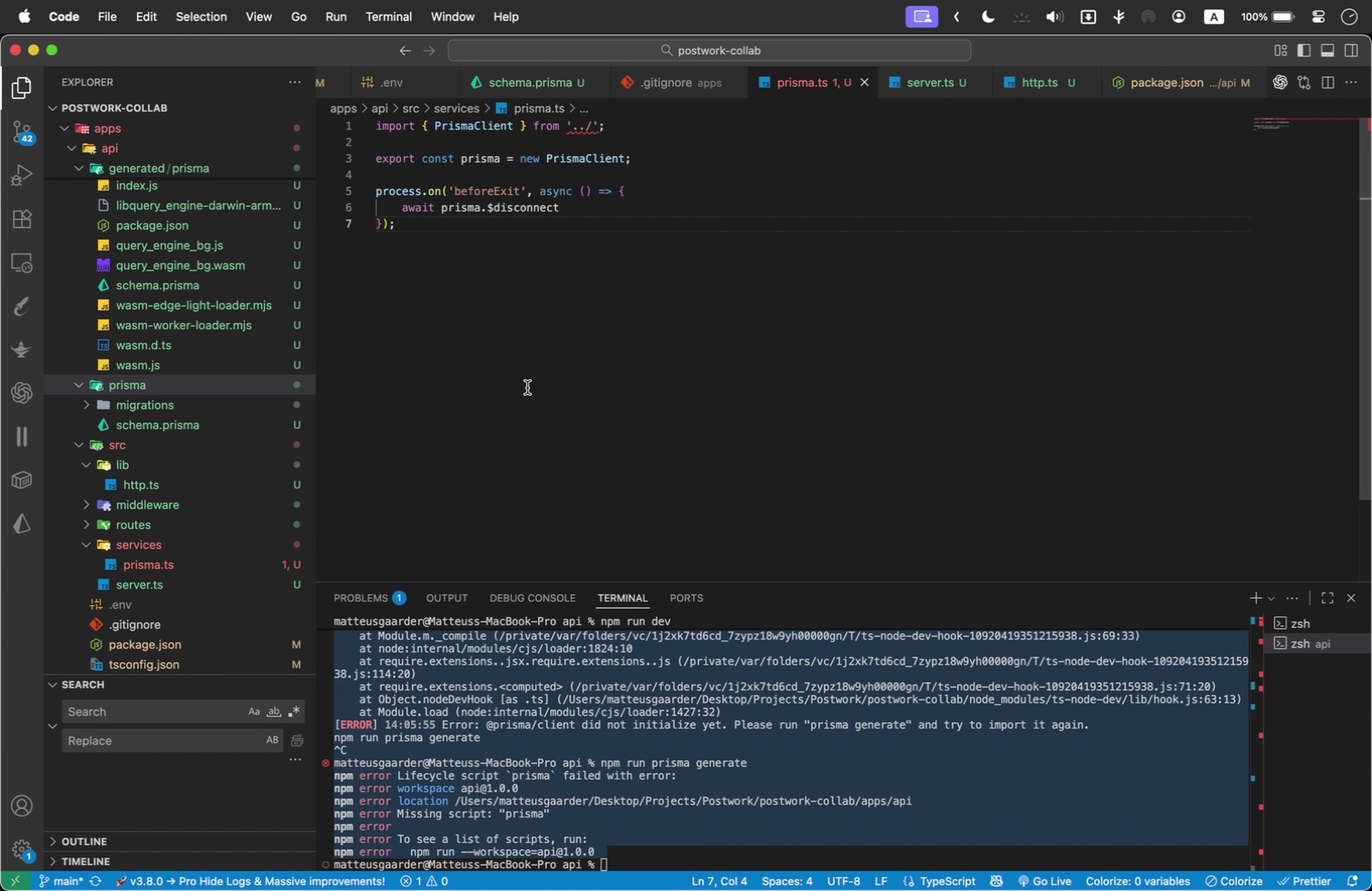 
key(Meta+Z)
 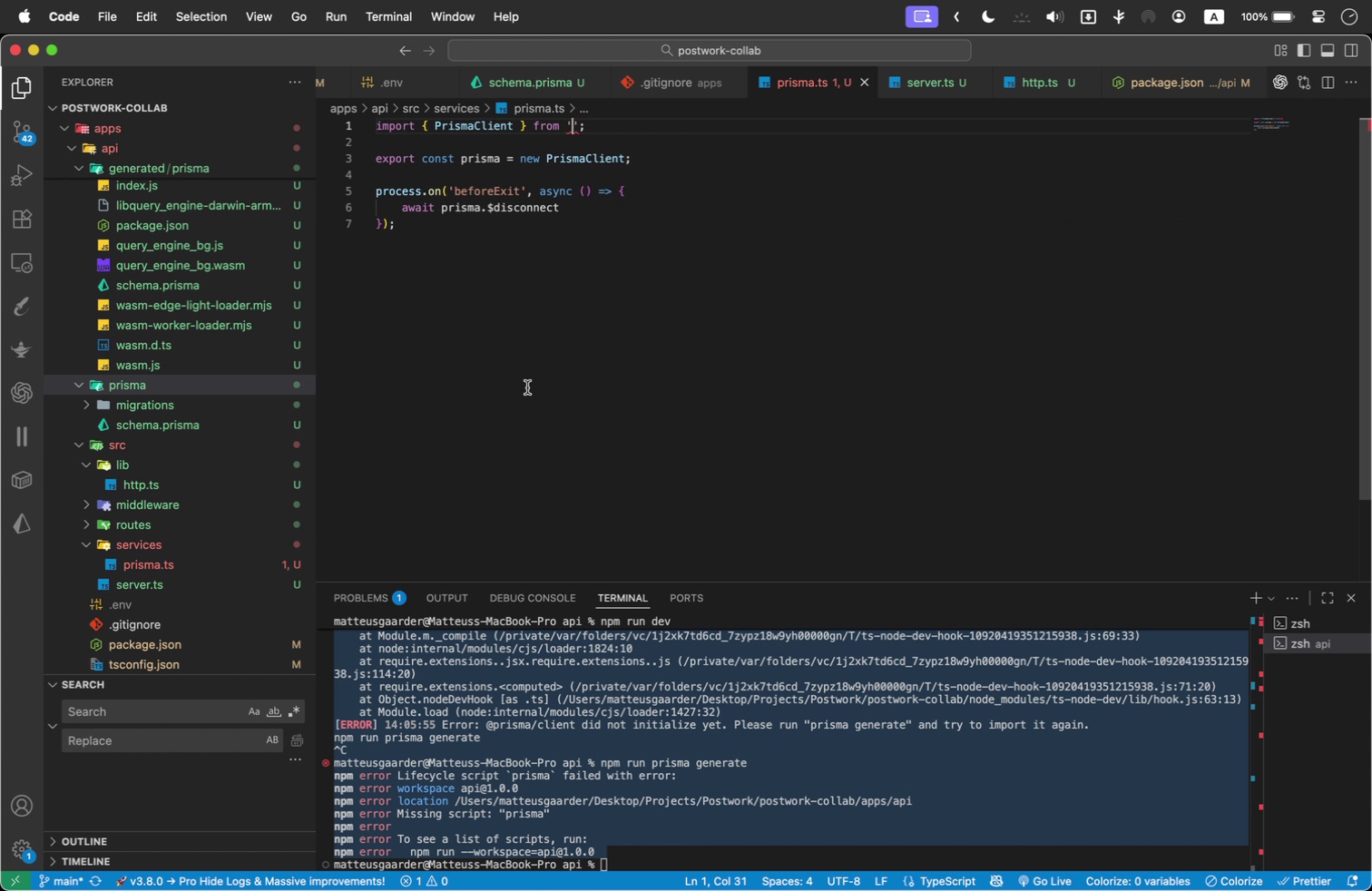 
key(Meta+Z)
 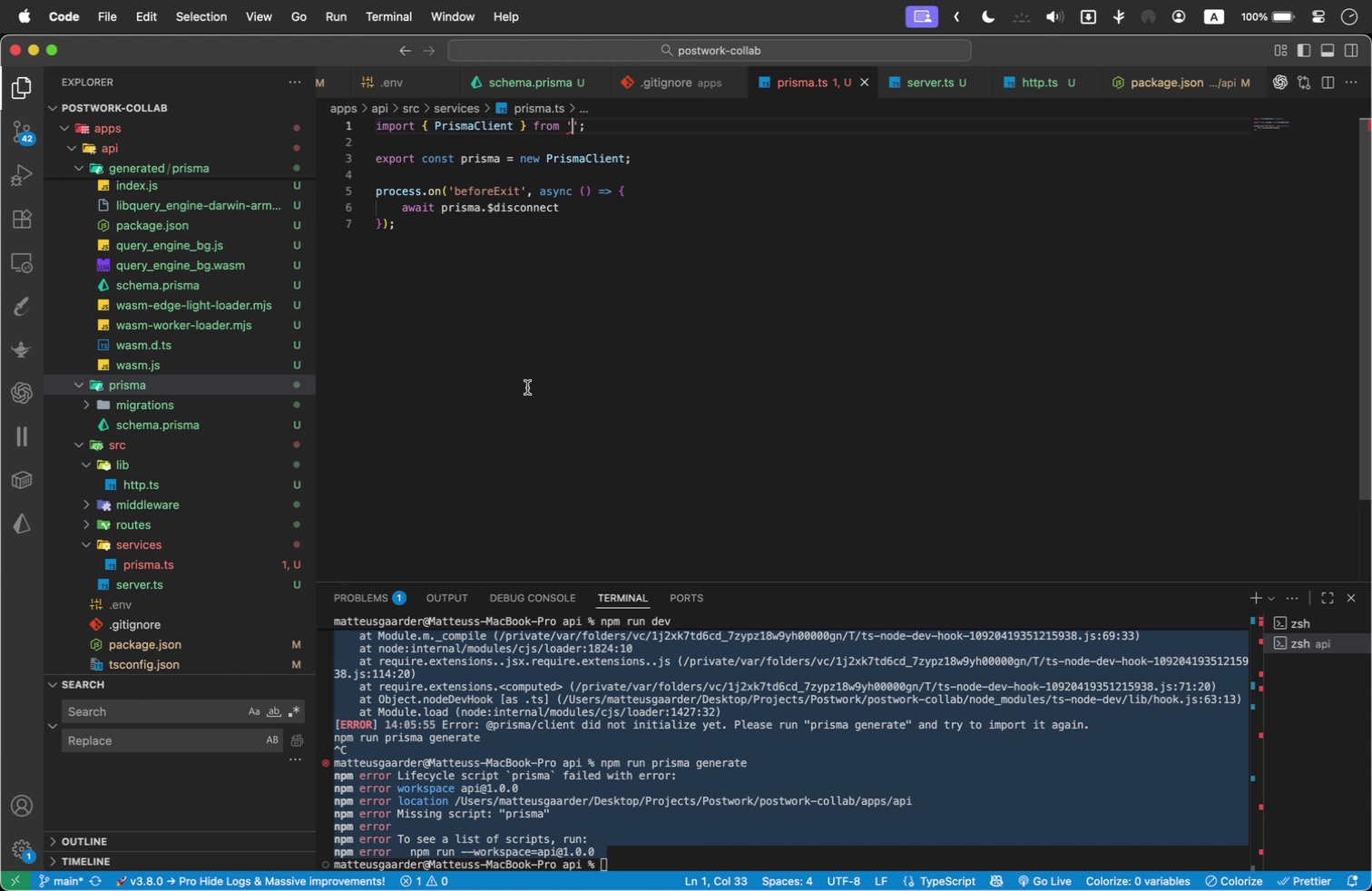 
key(Meta+Z)
 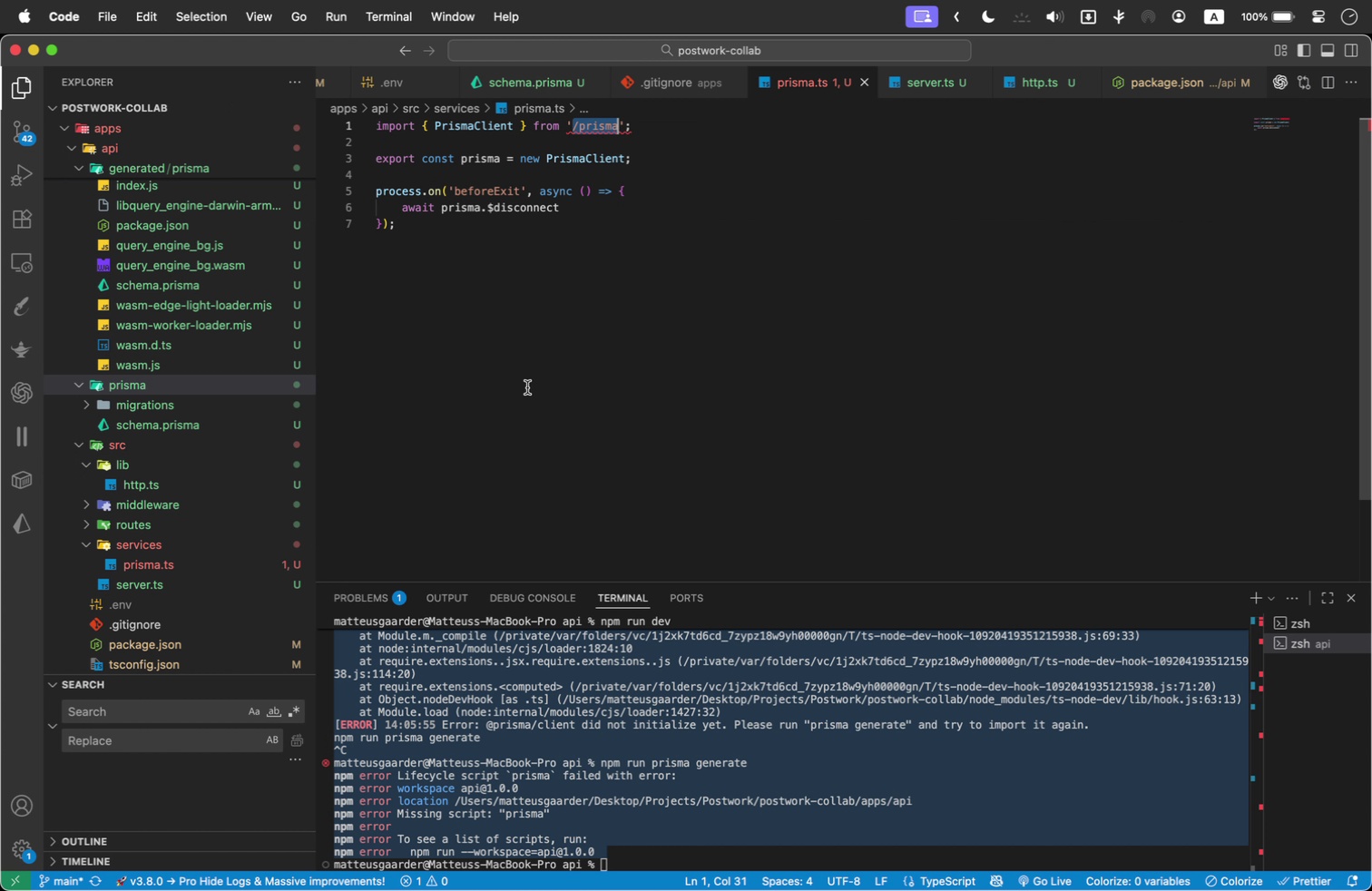 
key(Meta+Z)
 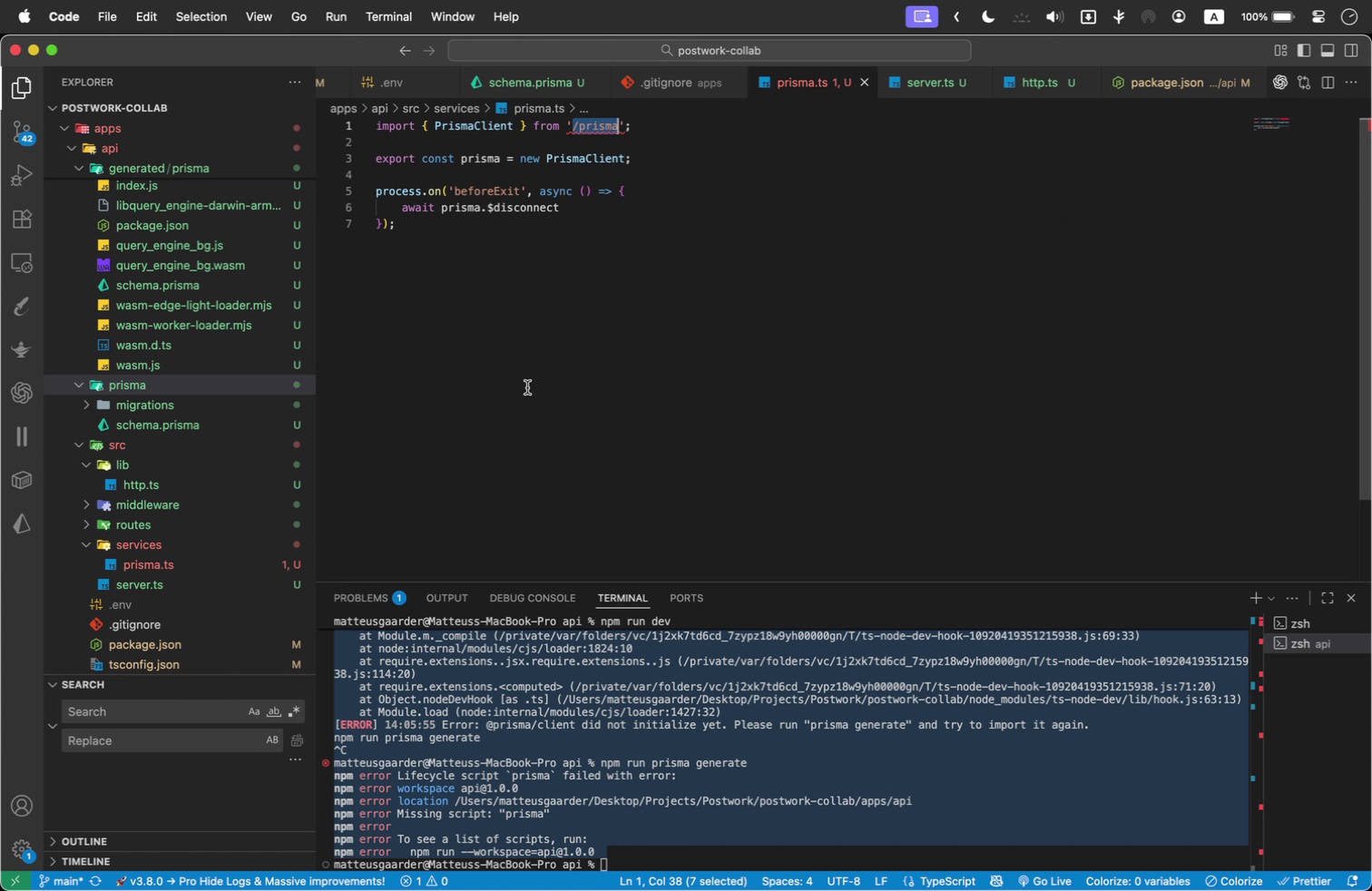 
key(Meta+Z)
 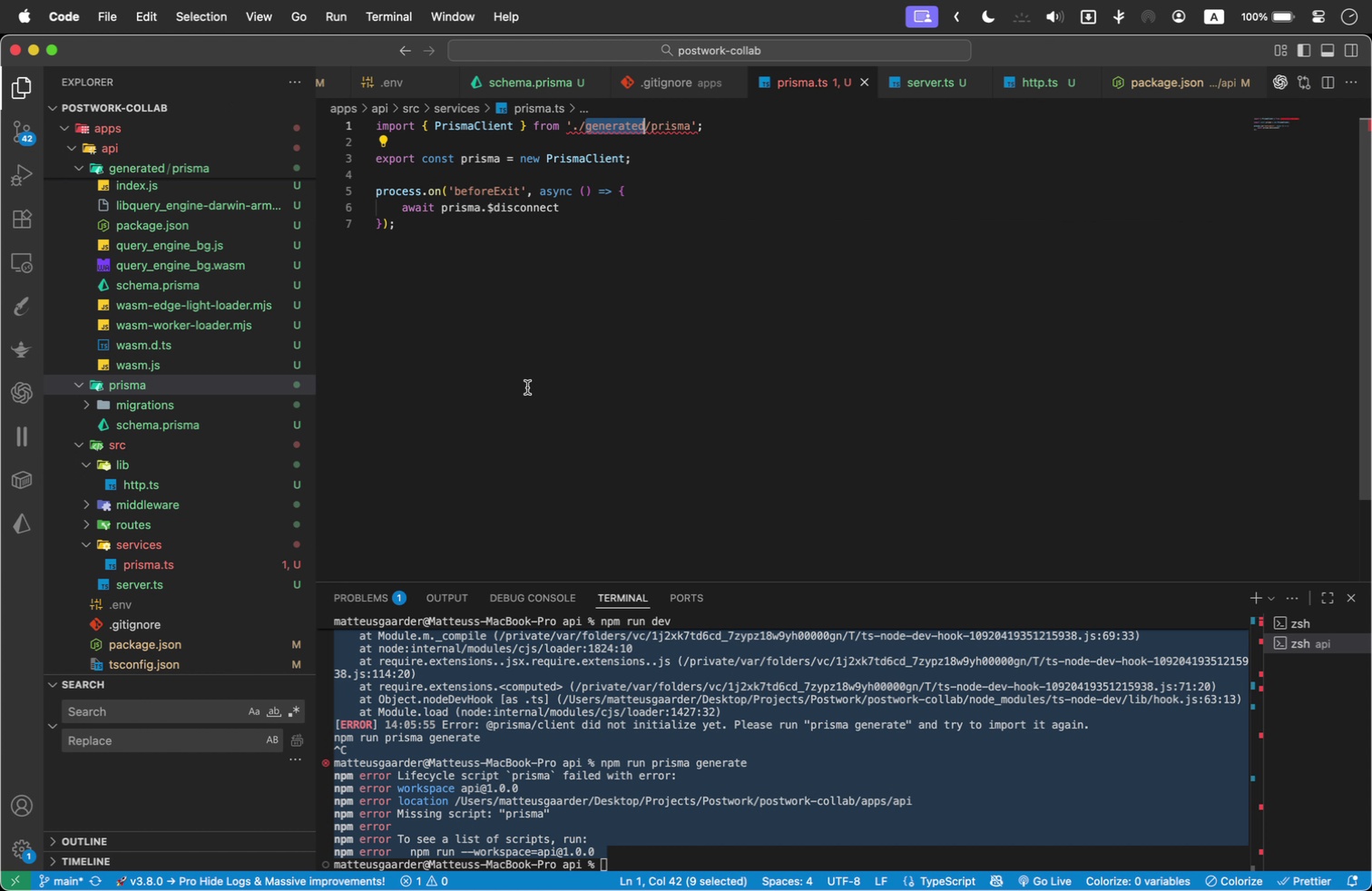 
key(Meta+Z)
 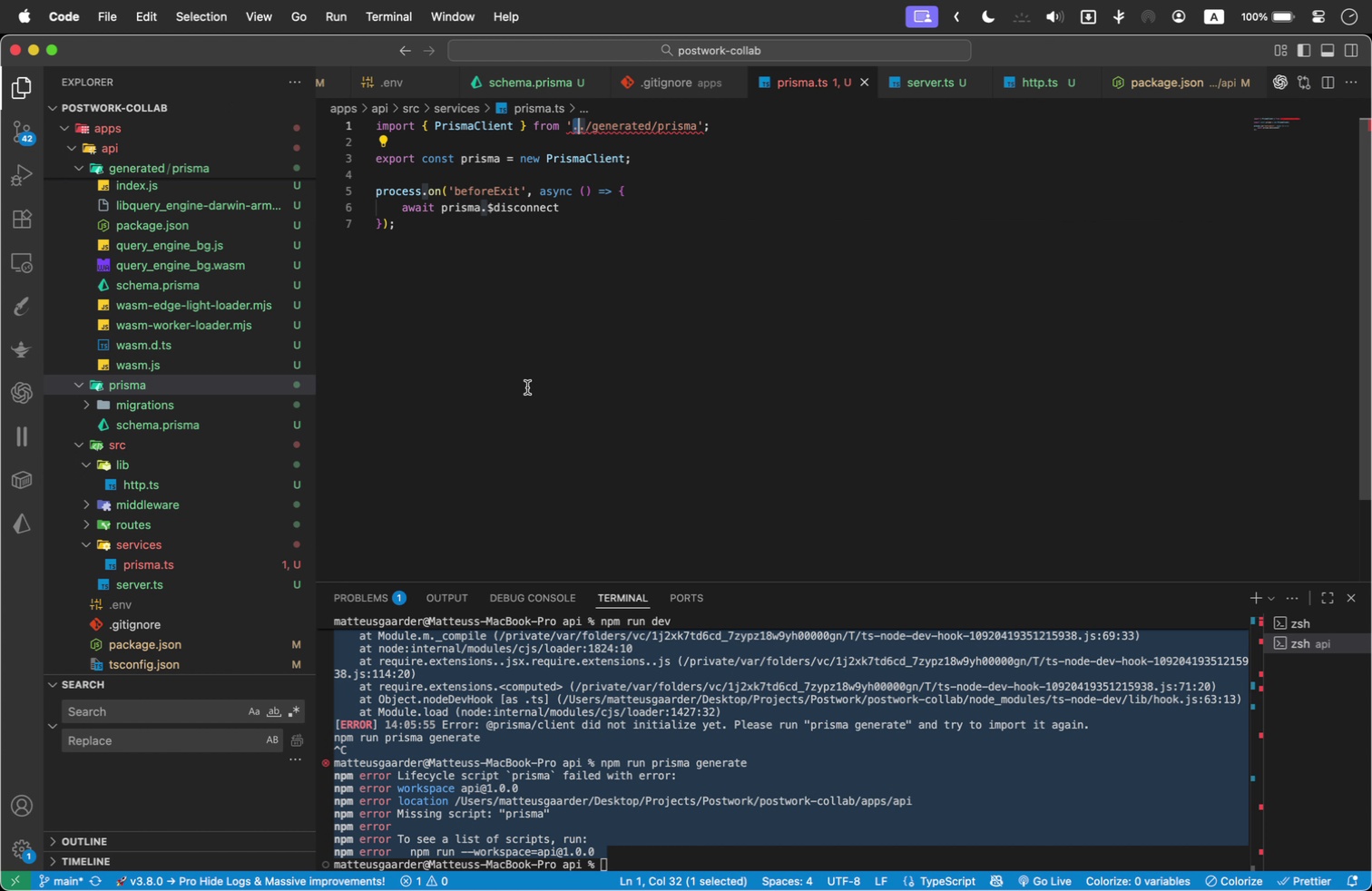 
key(Meta+Z)
 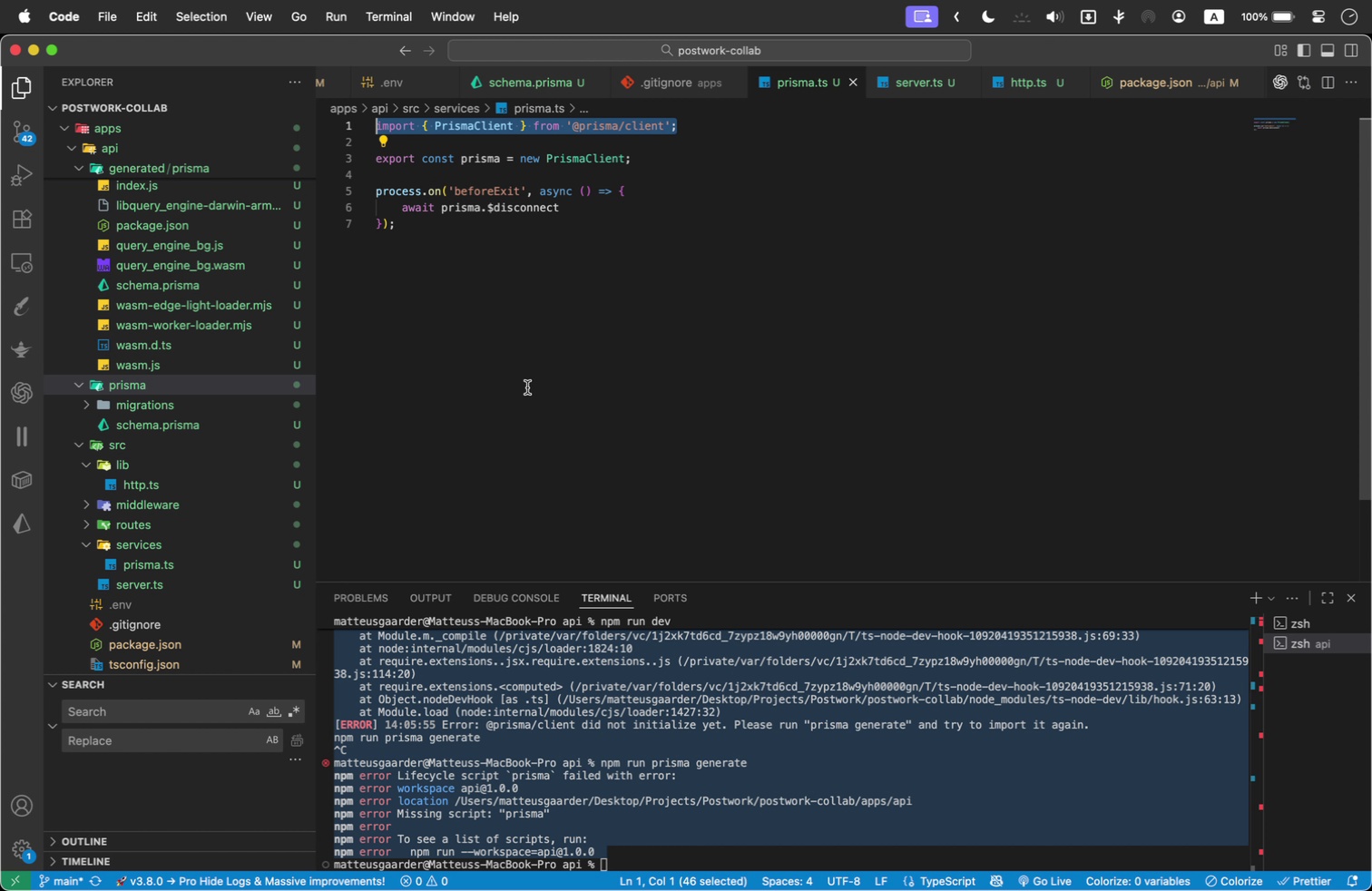 
wait(8.78)
 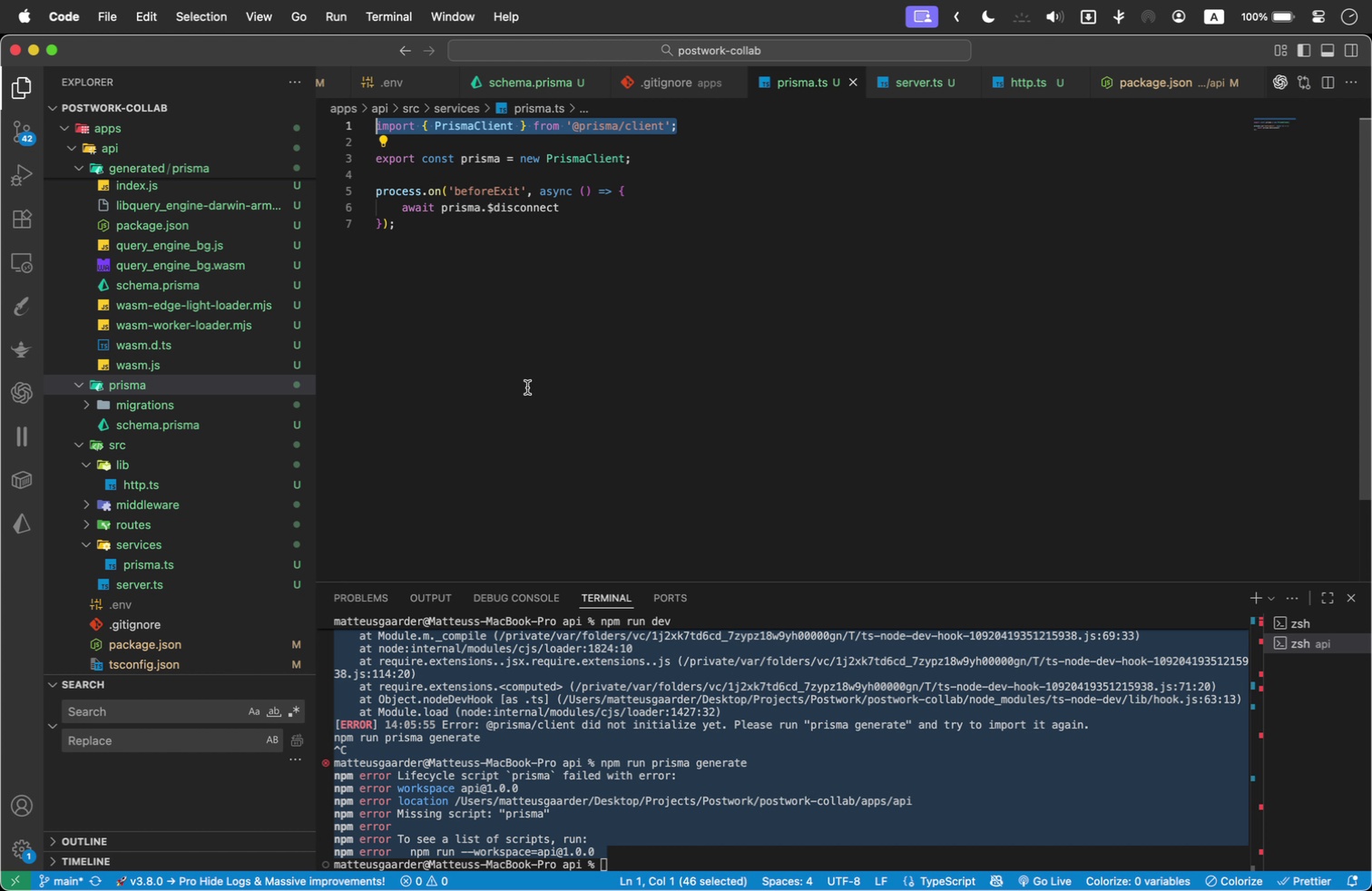 
scroll: coordinate [527, 387], scroll_direction: down, amount: 42.0
 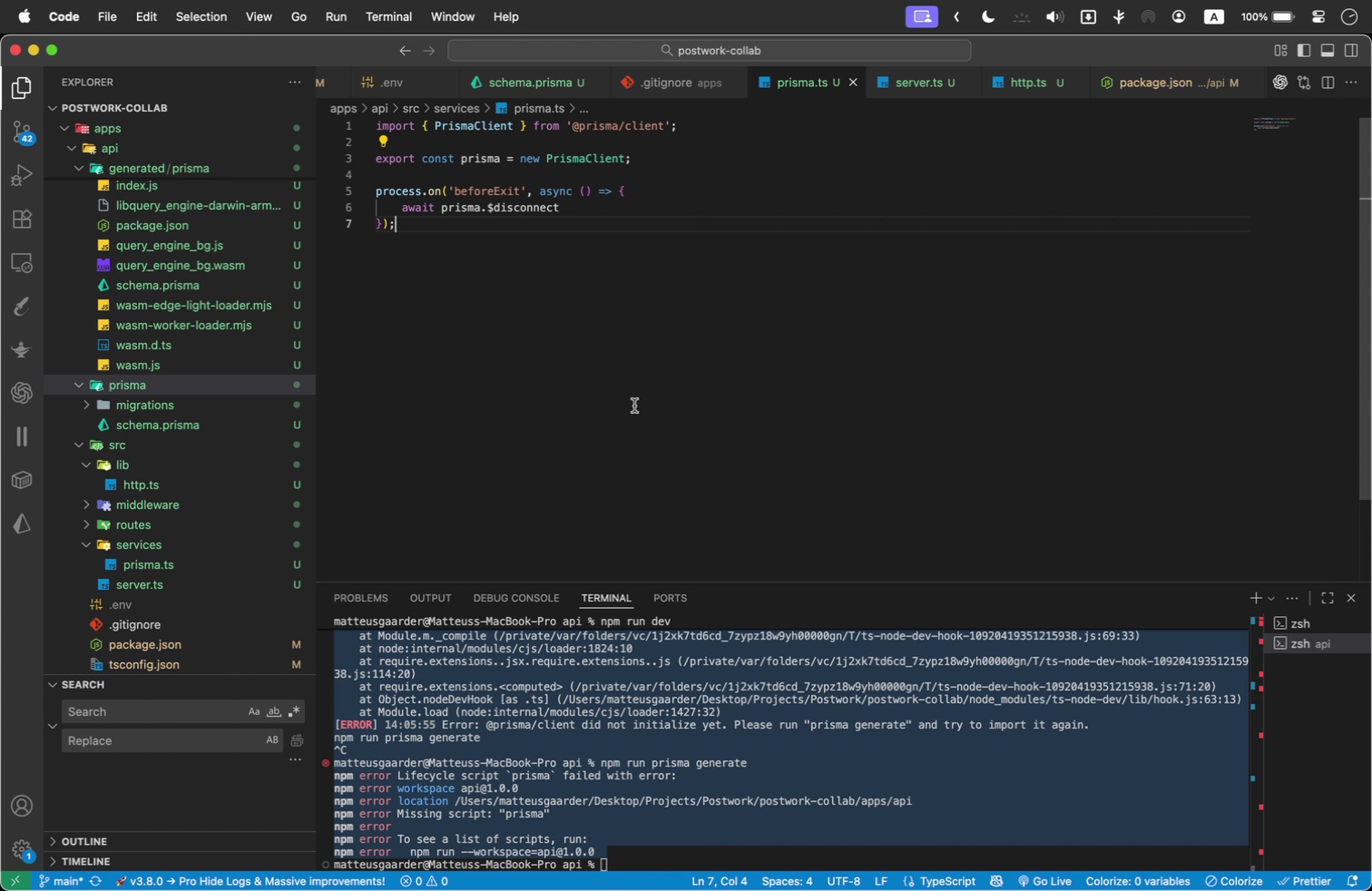 
key(Meta+Tab)
 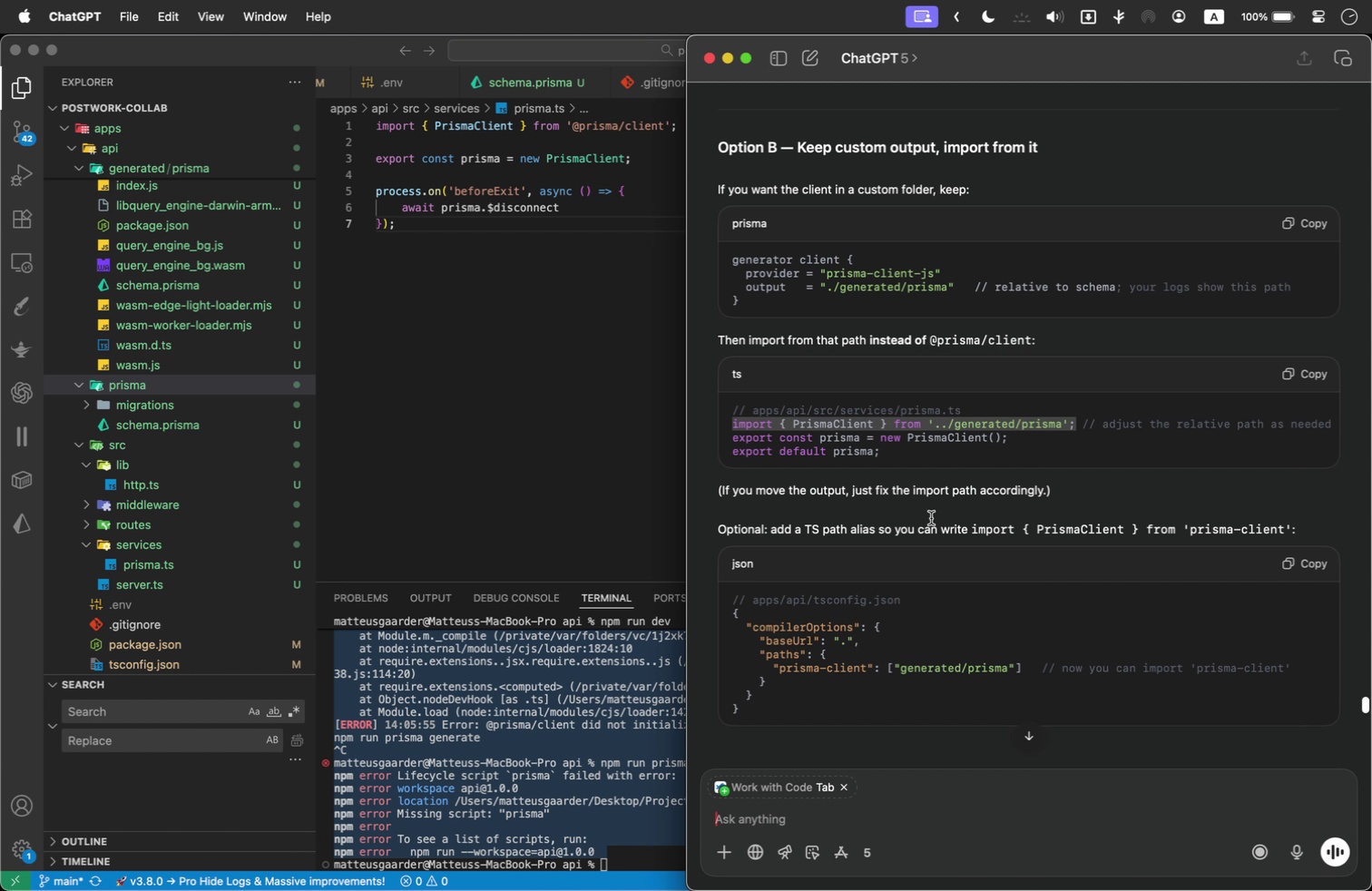 
wait(9.49)
 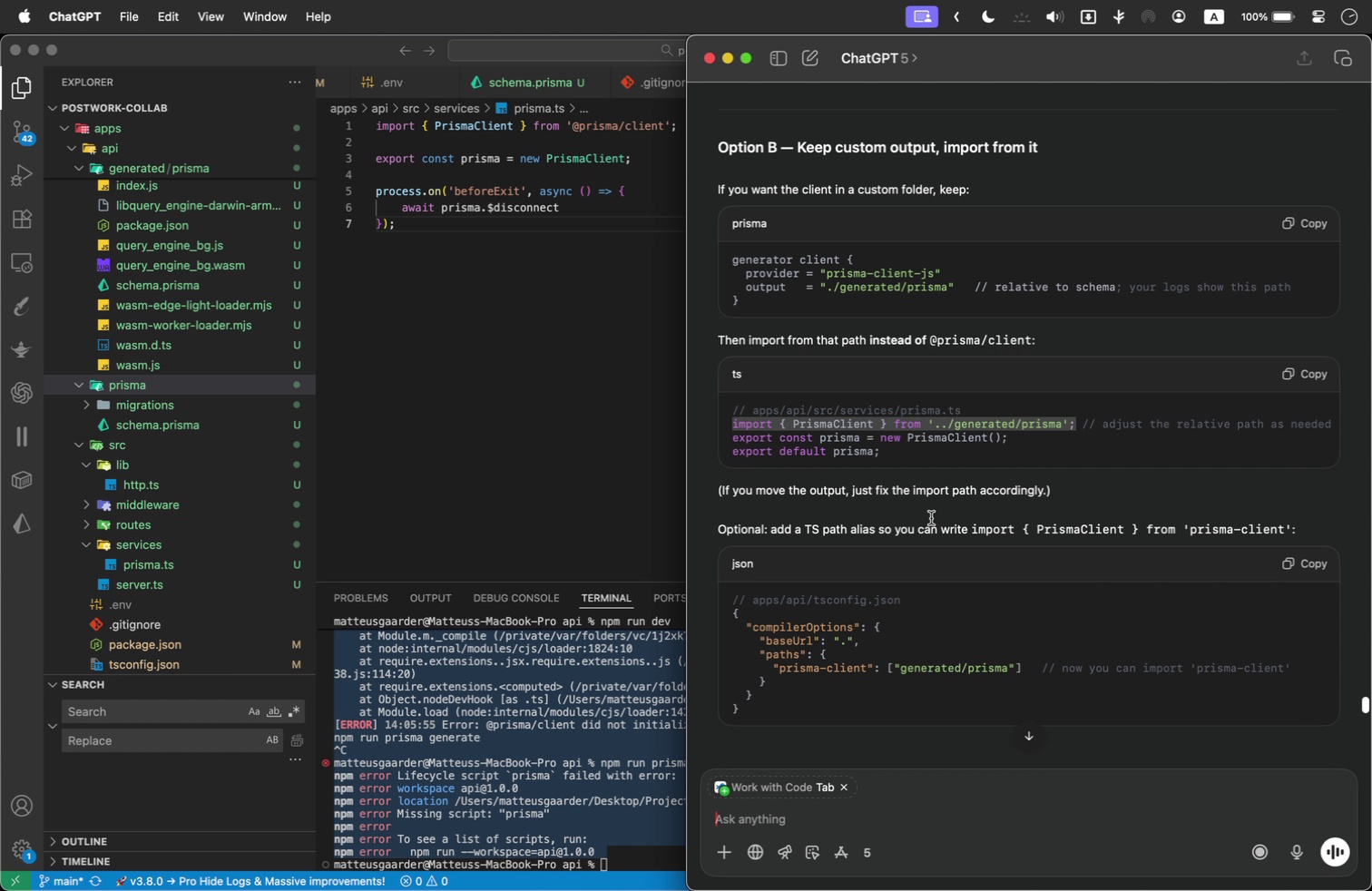 
scroll: coordinate [931, 518], scroll_direction: up, amount: 10.0
 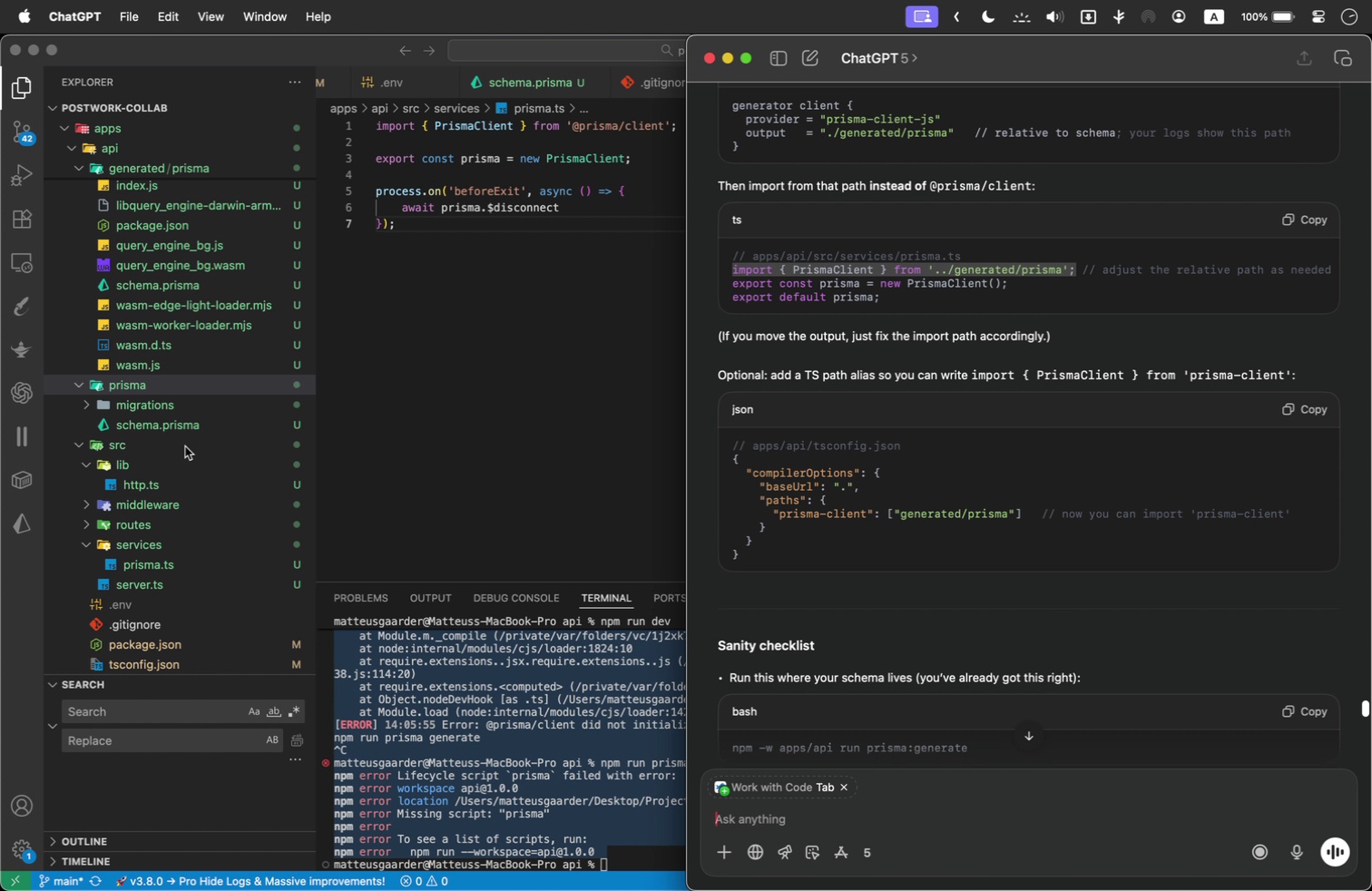 
wait(67.27)
 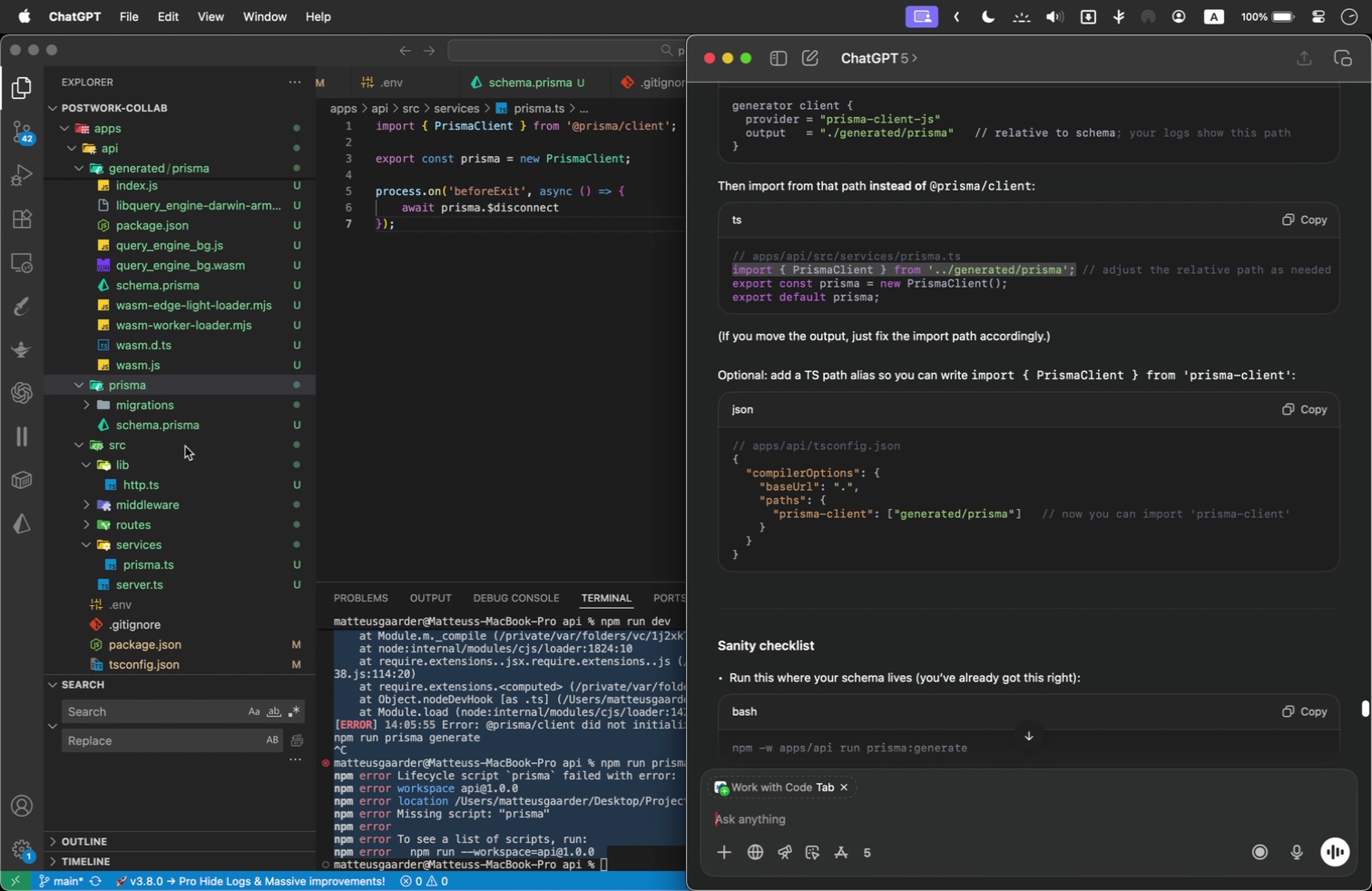 
scroll: coordinate [218, 242], scroll_direction: up, amount: 18.0
 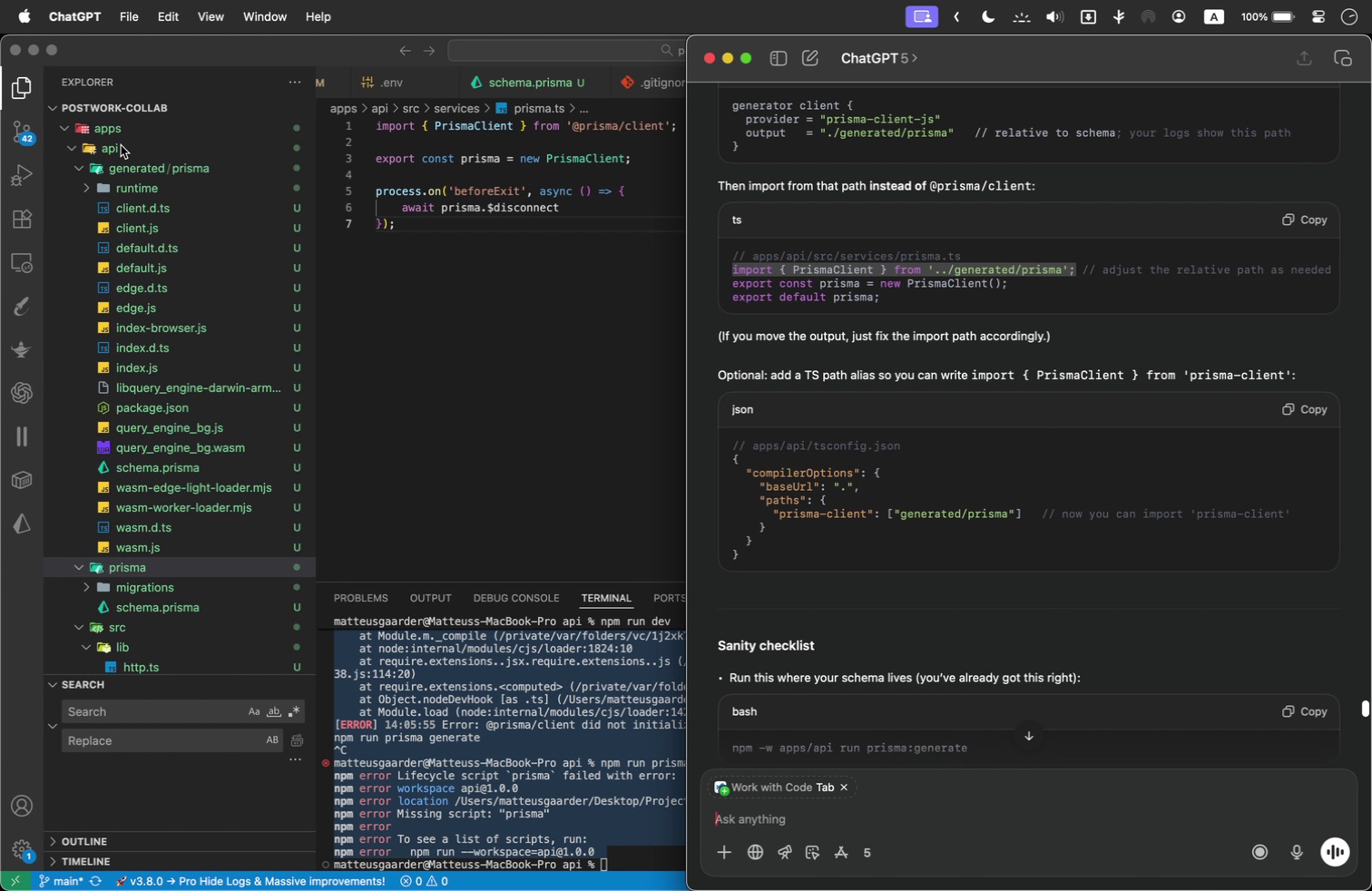 
left_click([463, 442])
 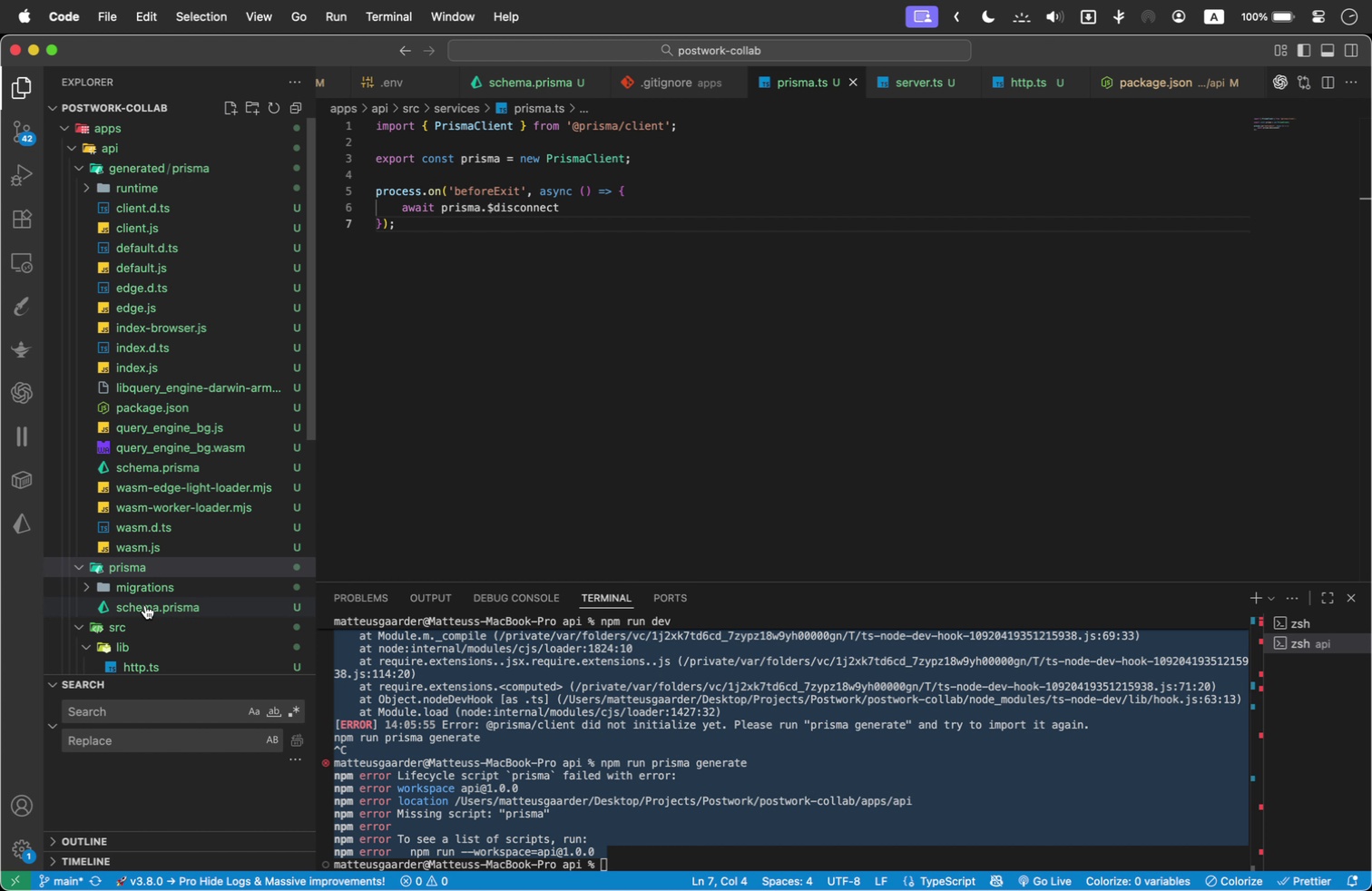 
wait(7.31)
 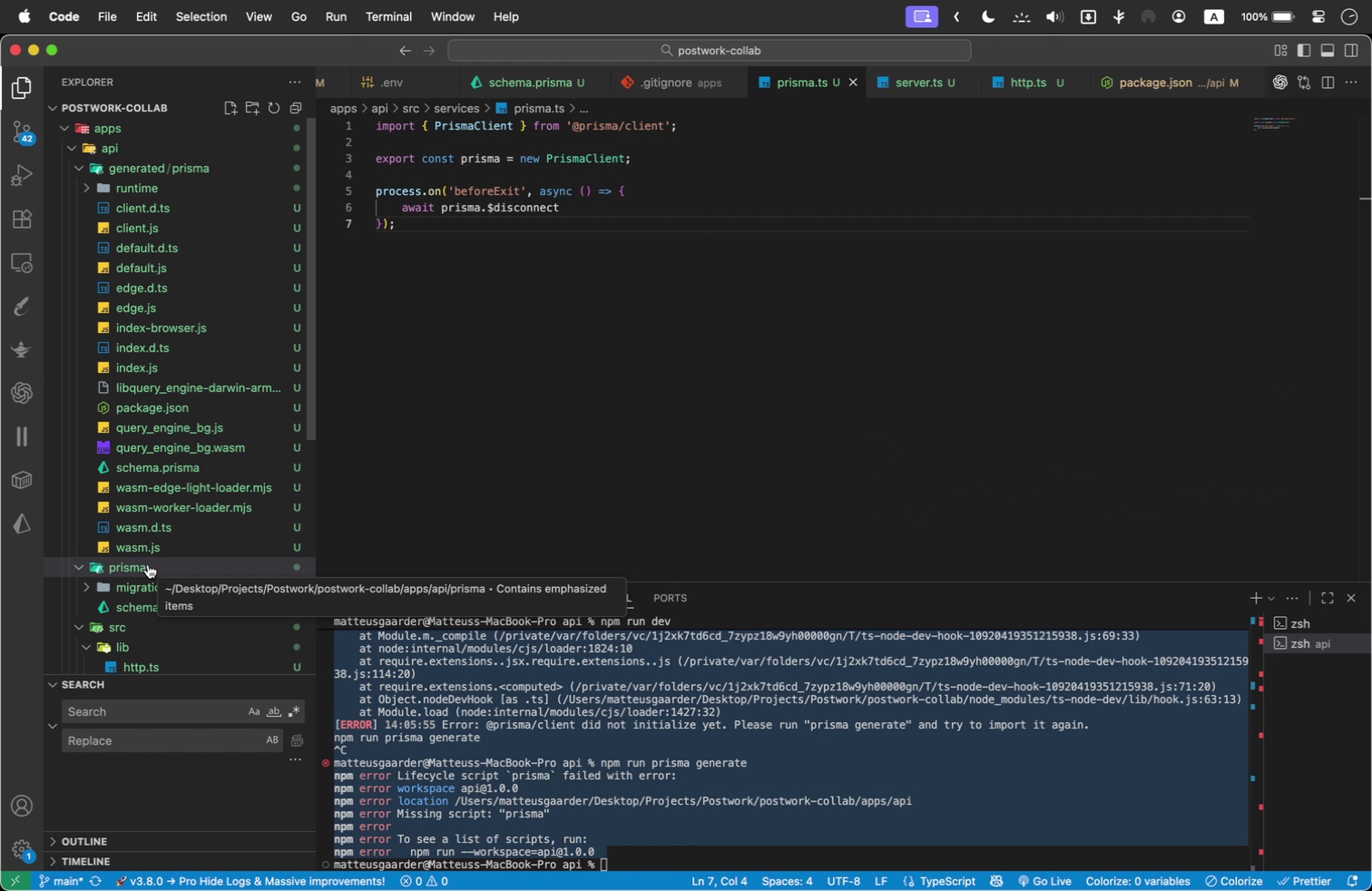 
left_click([498, 294])
 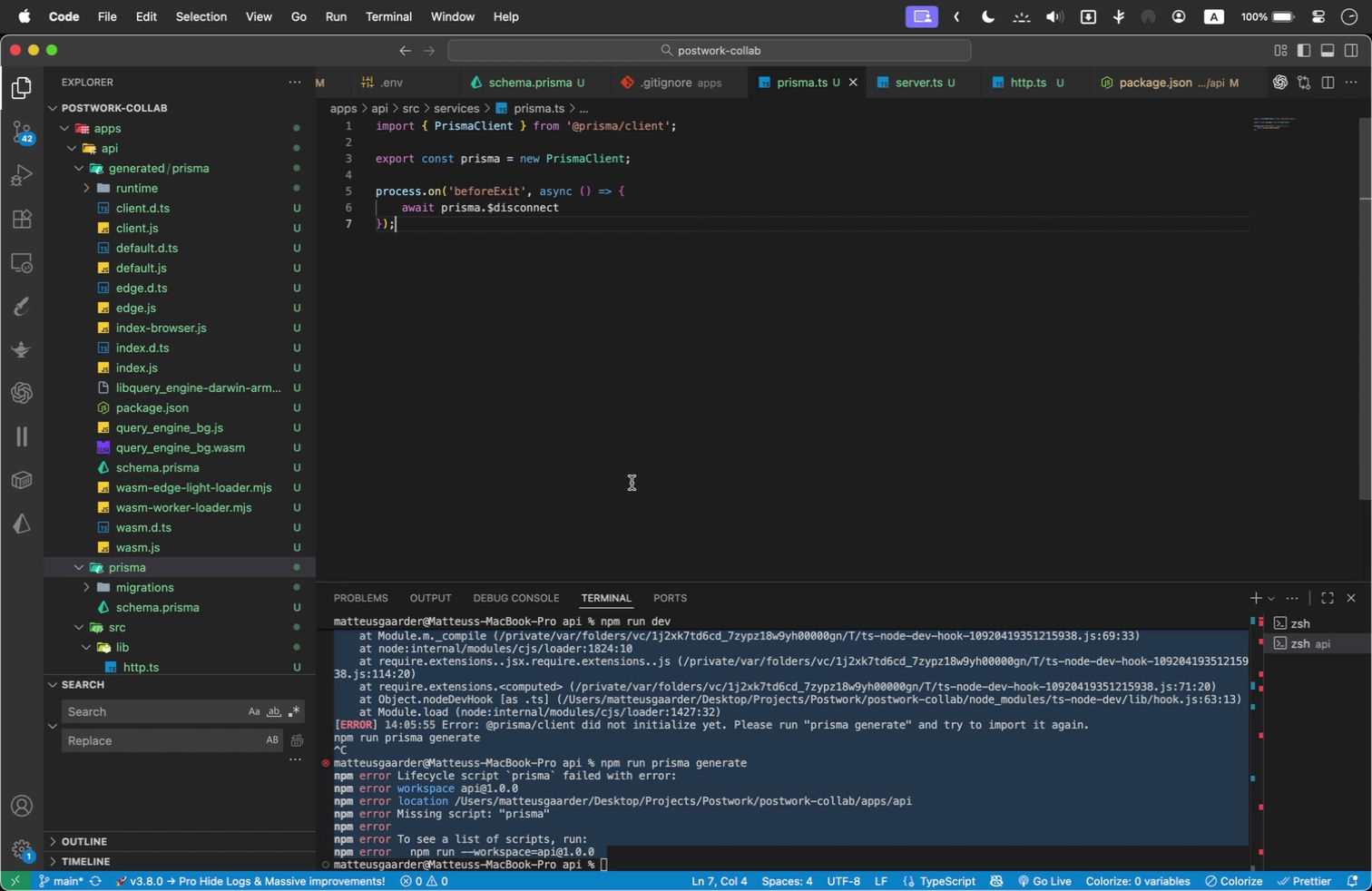 
wait(45.51)
 